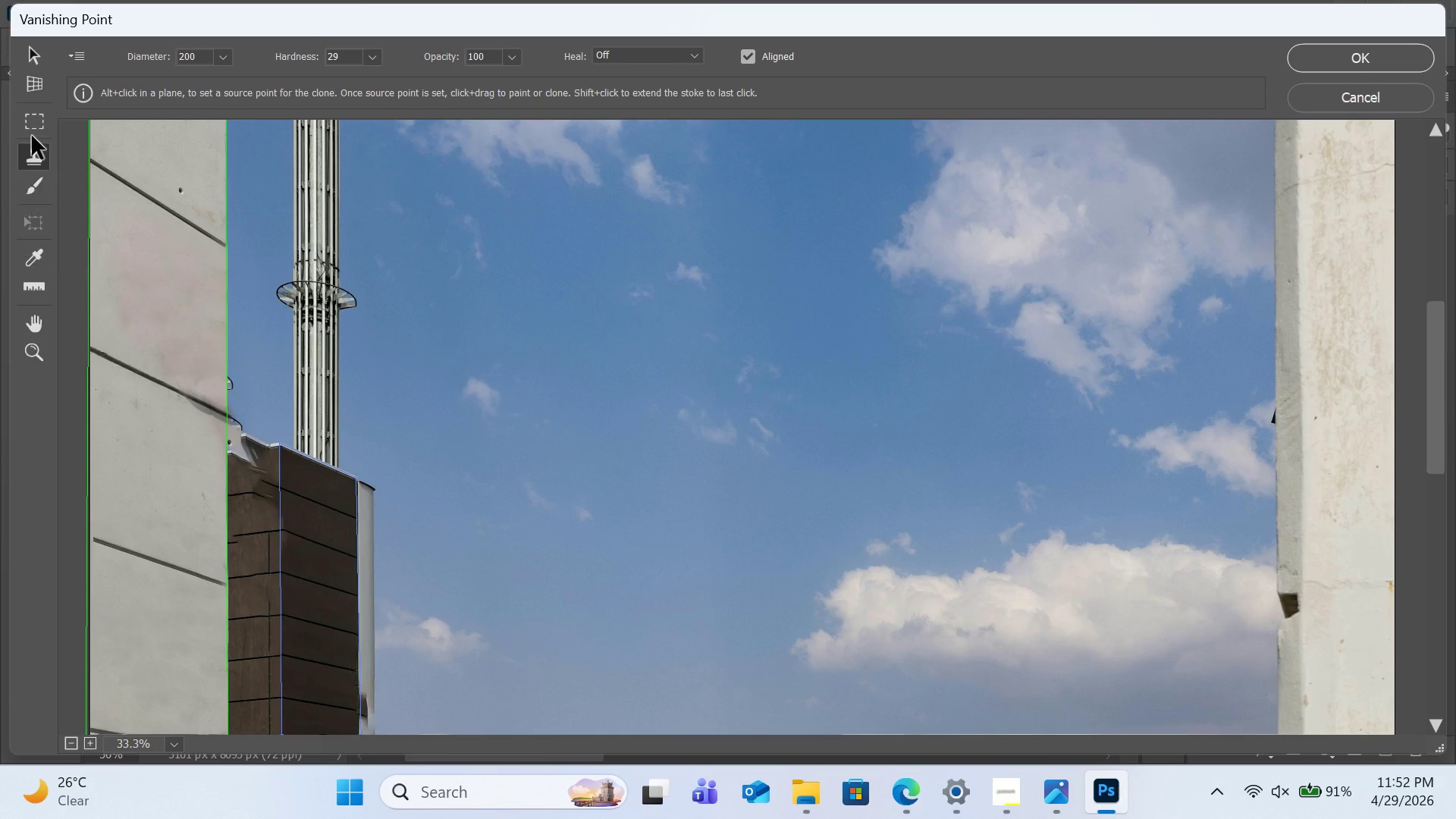 
left_click([32, 129])
 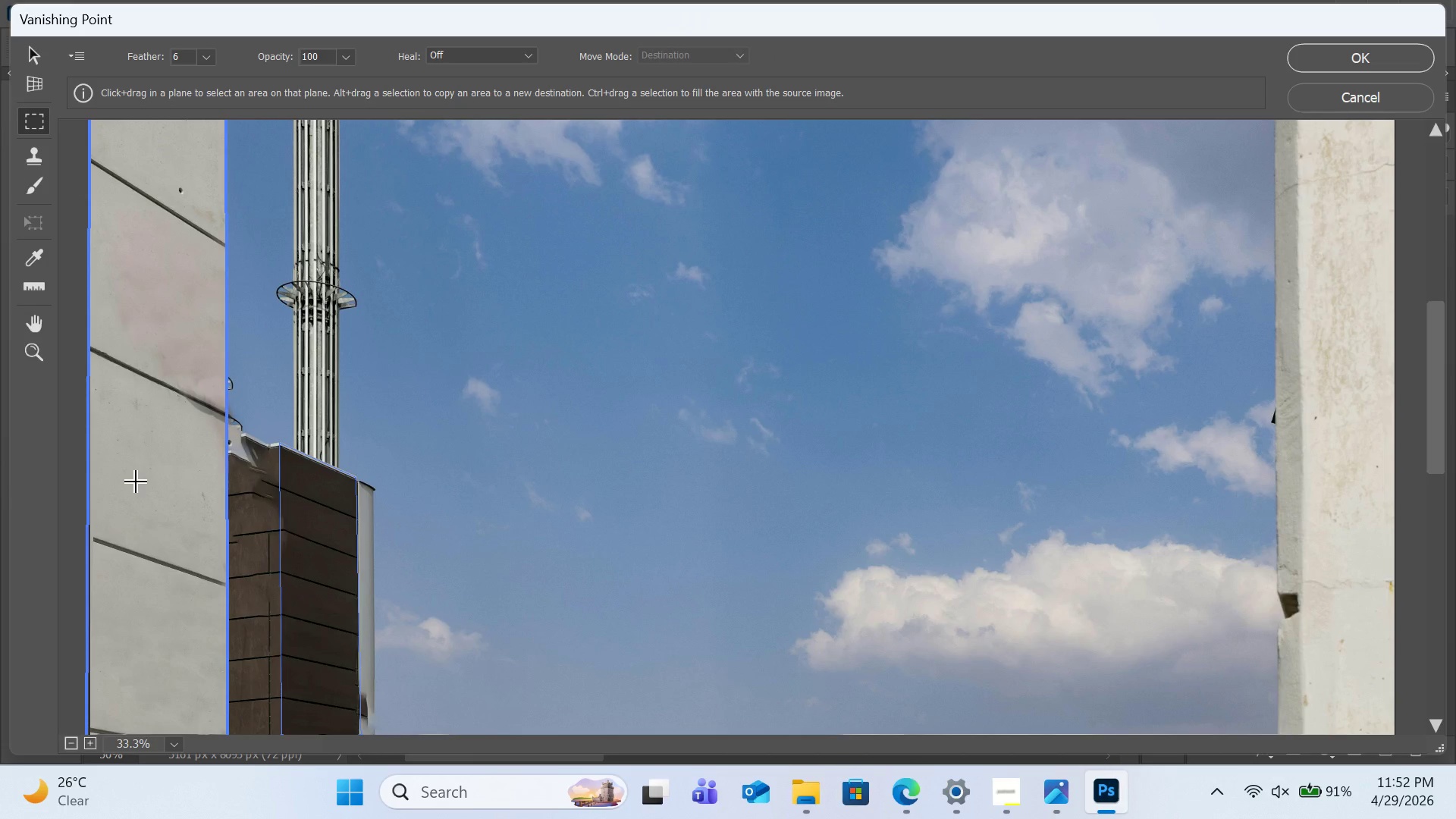 
wait(7.89)
 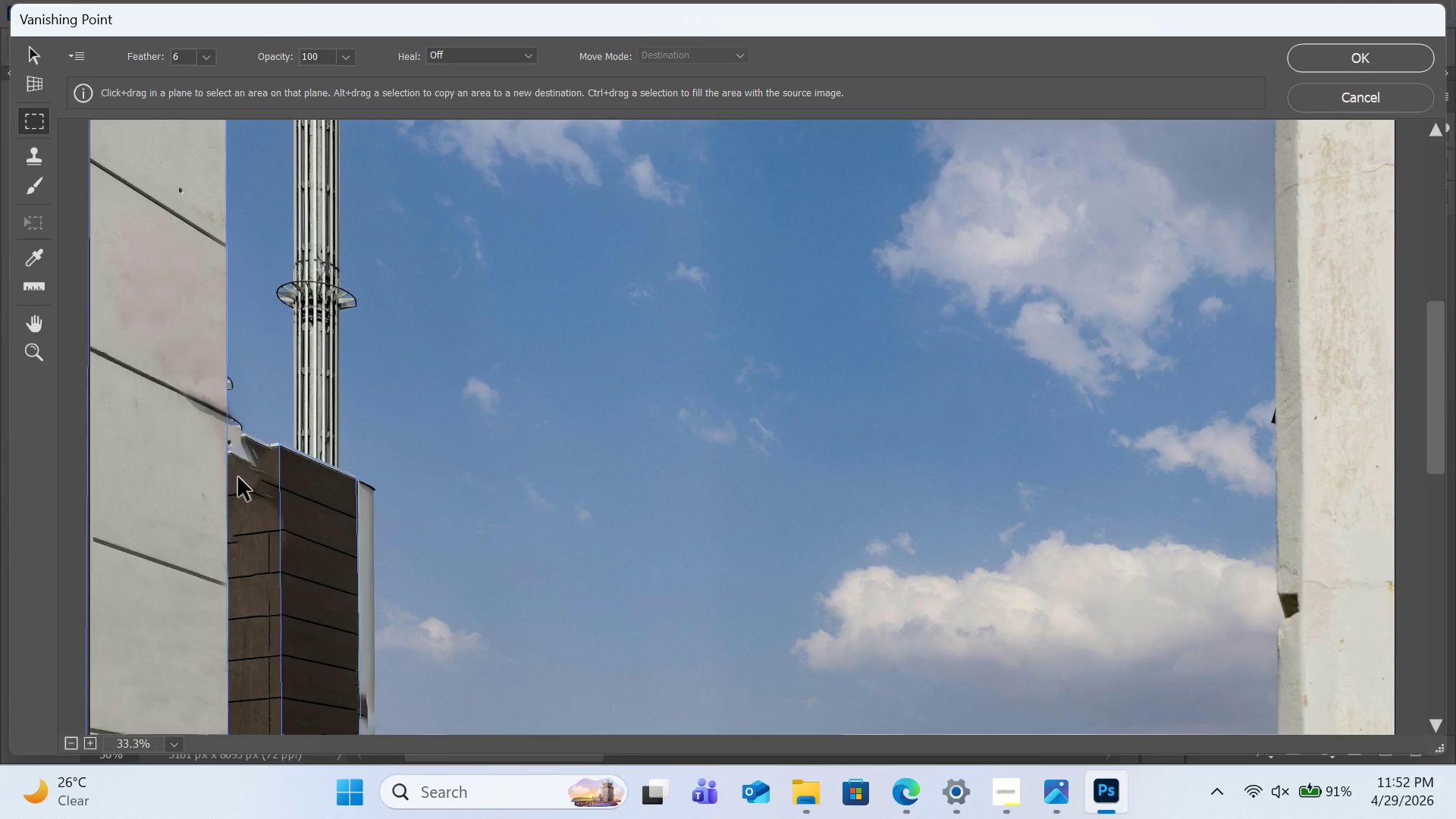 
left_click([40, 89])
 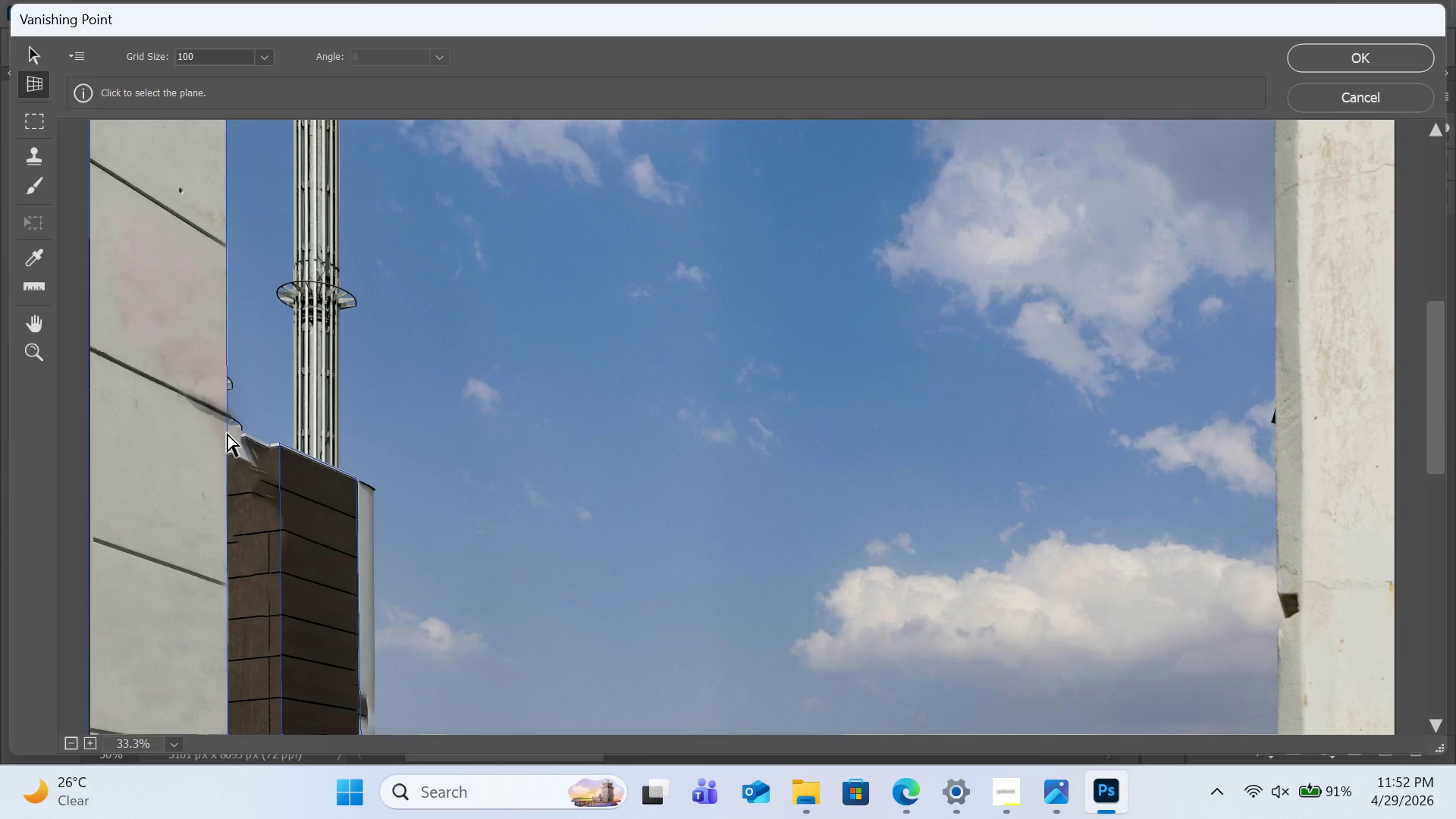 
wait(5.62)
 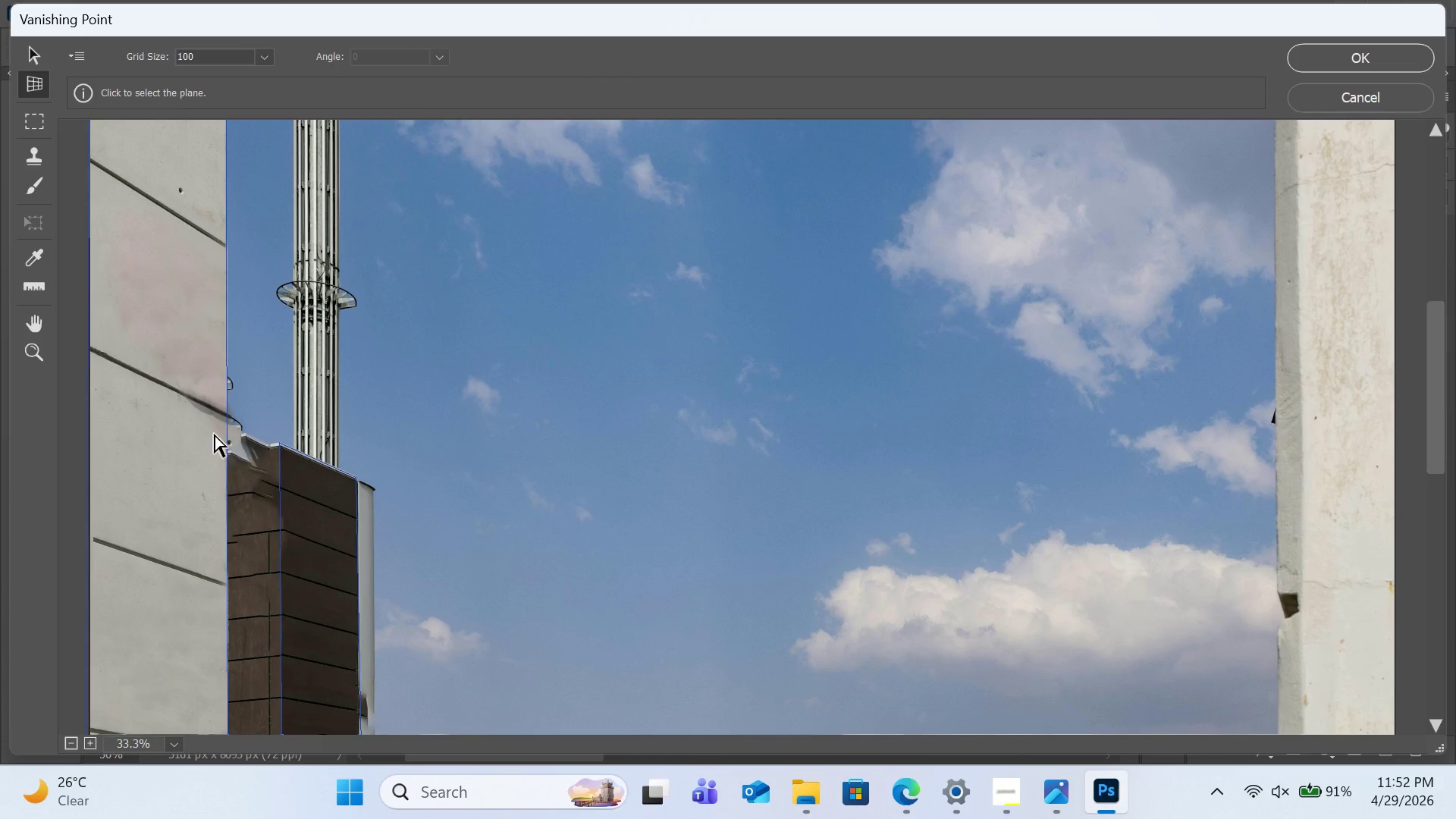 
left_click([228, 435])
 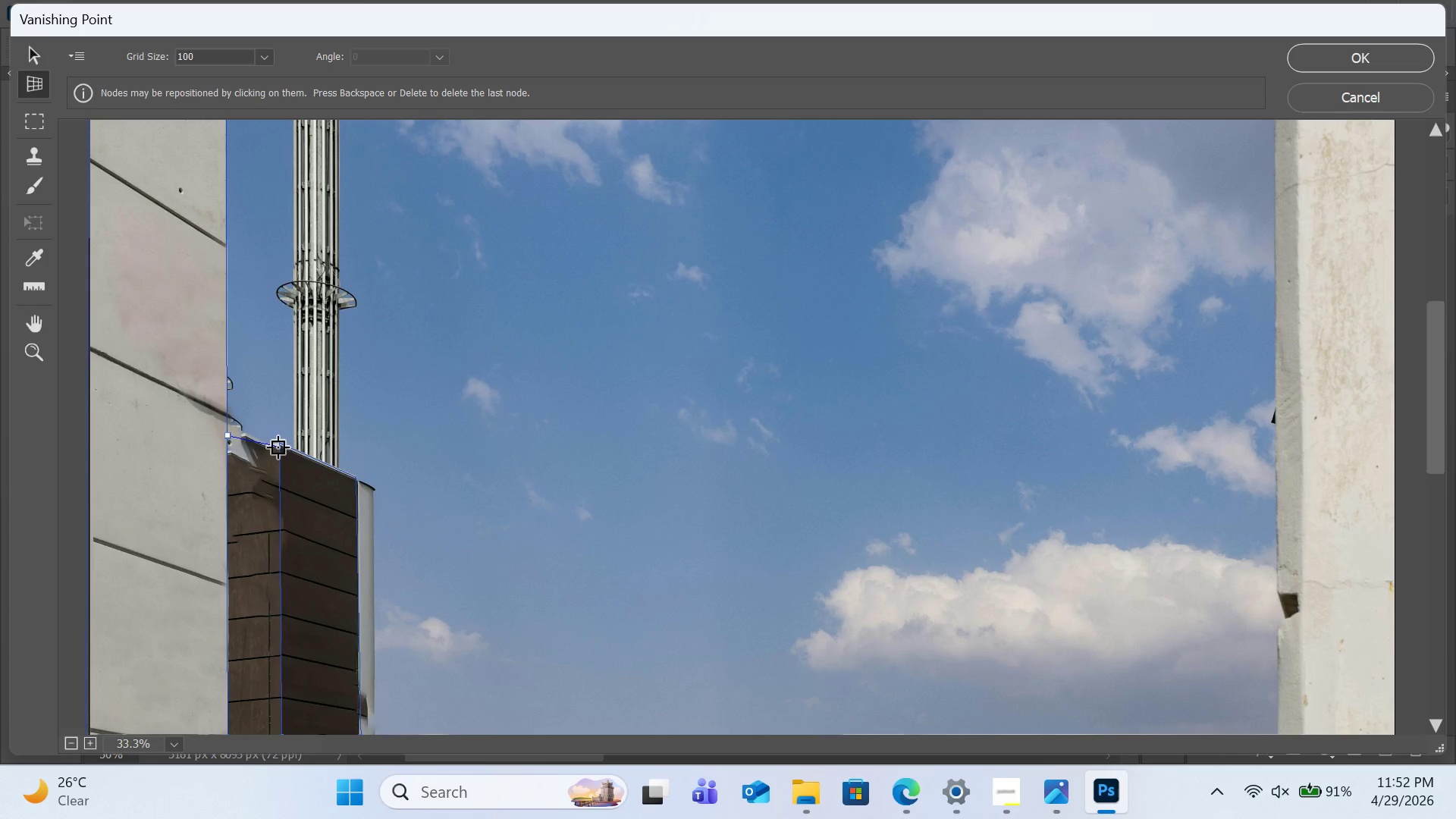 
left_click([280, 448])
 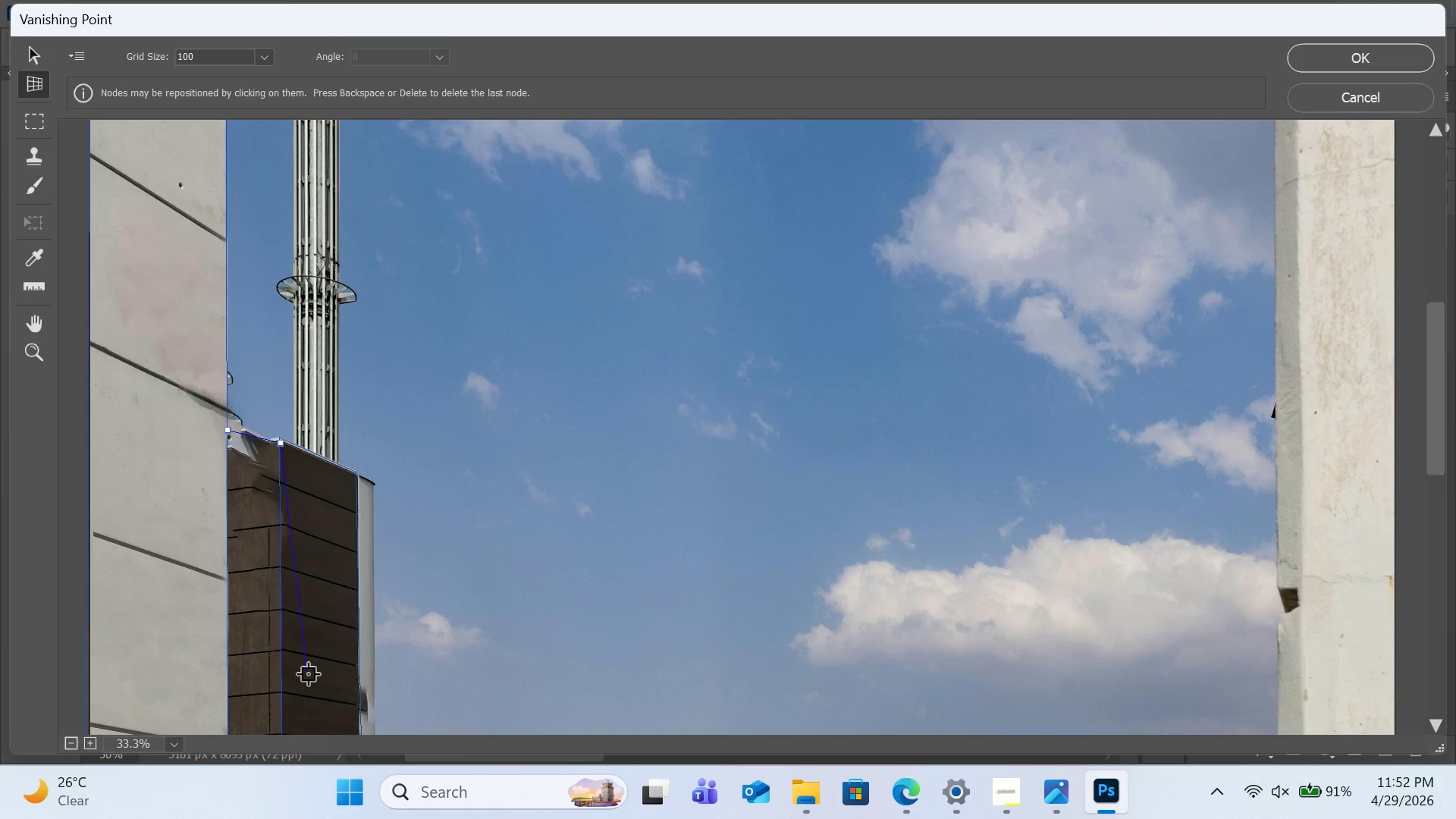 
hold_key(key=H, duration=1.52)
 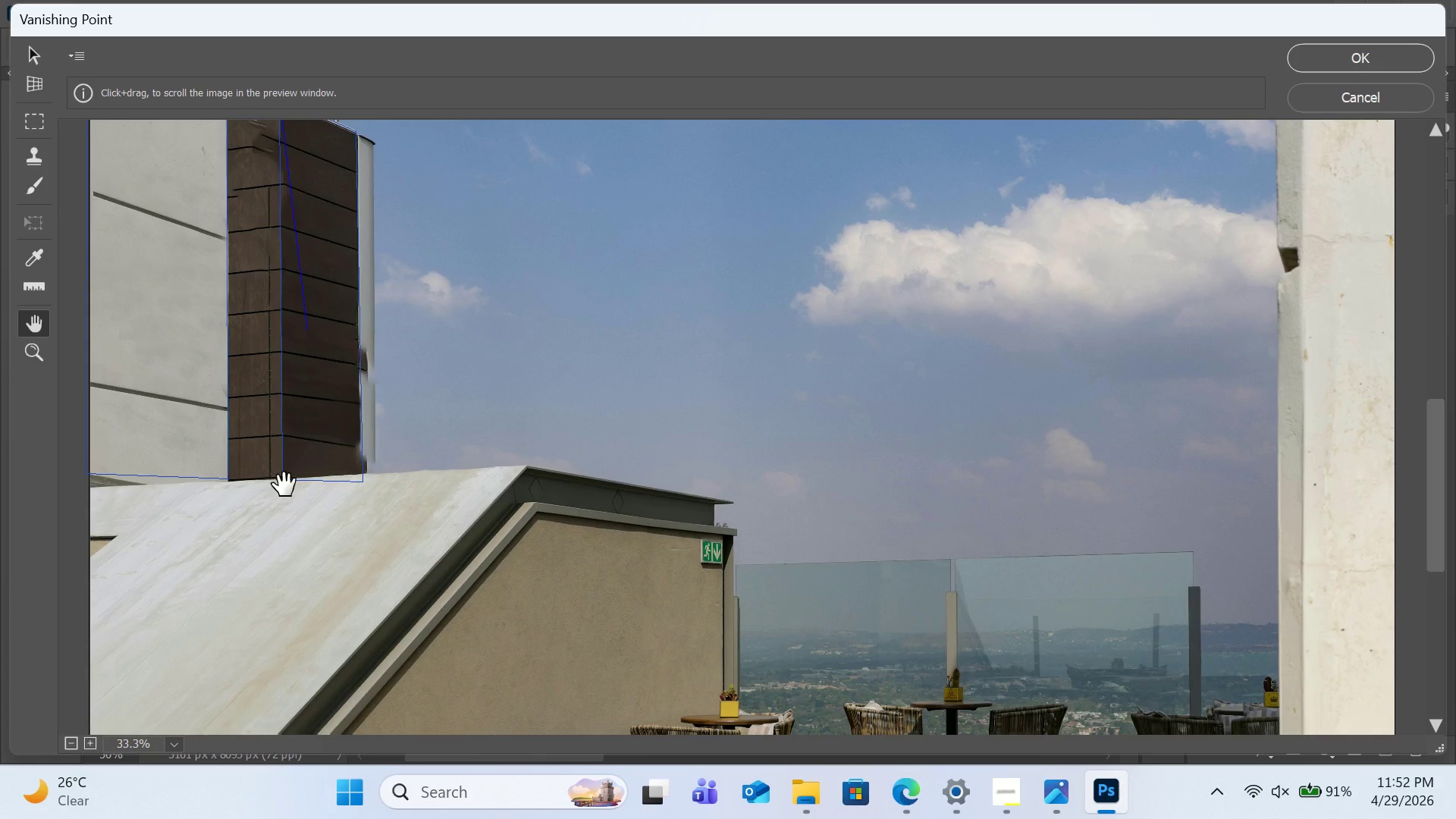 
left_click_drag(start_coordinate=[290, 645], to_coordinate=[339, 306])
 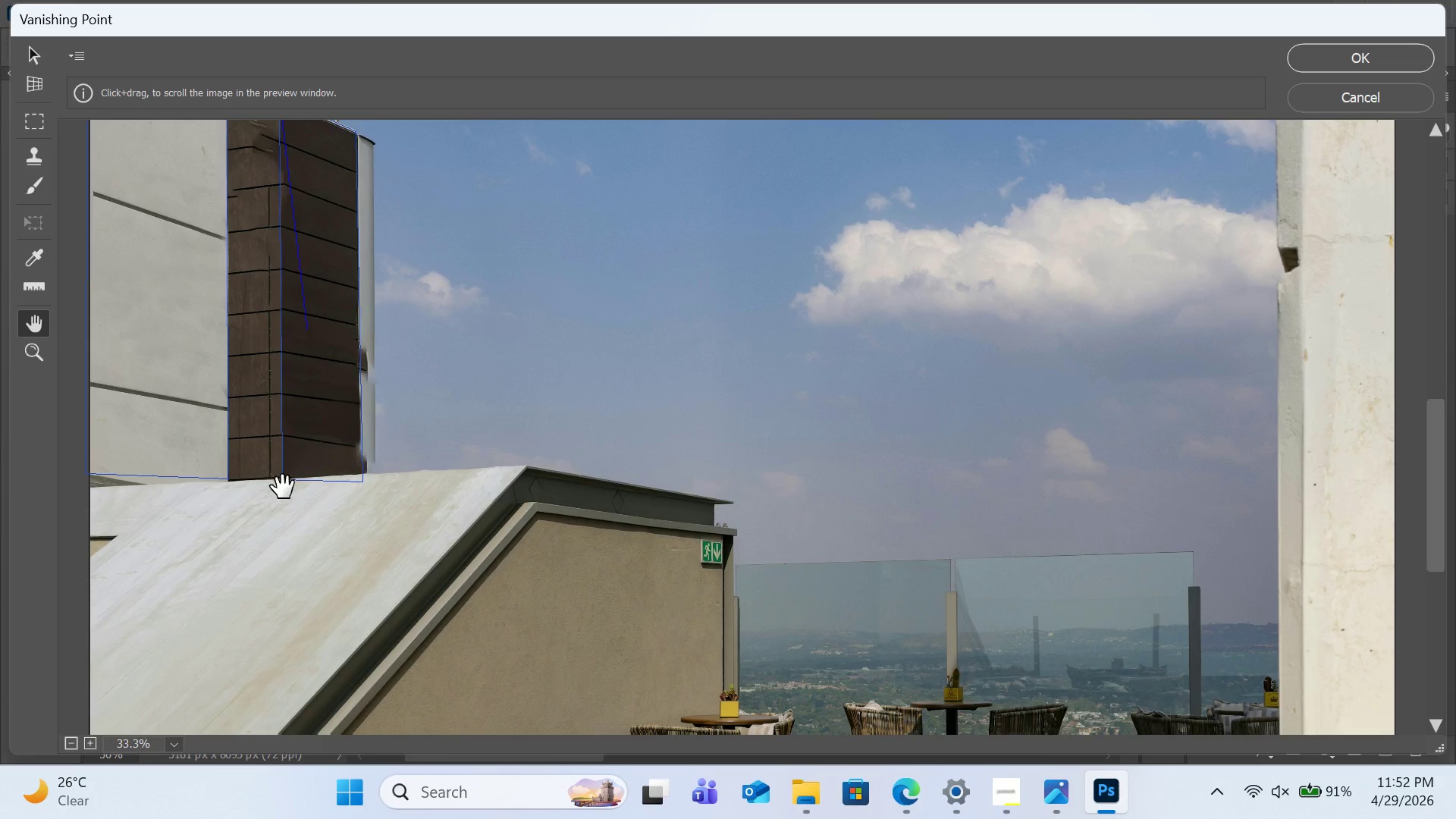 
key(Alt+H)
 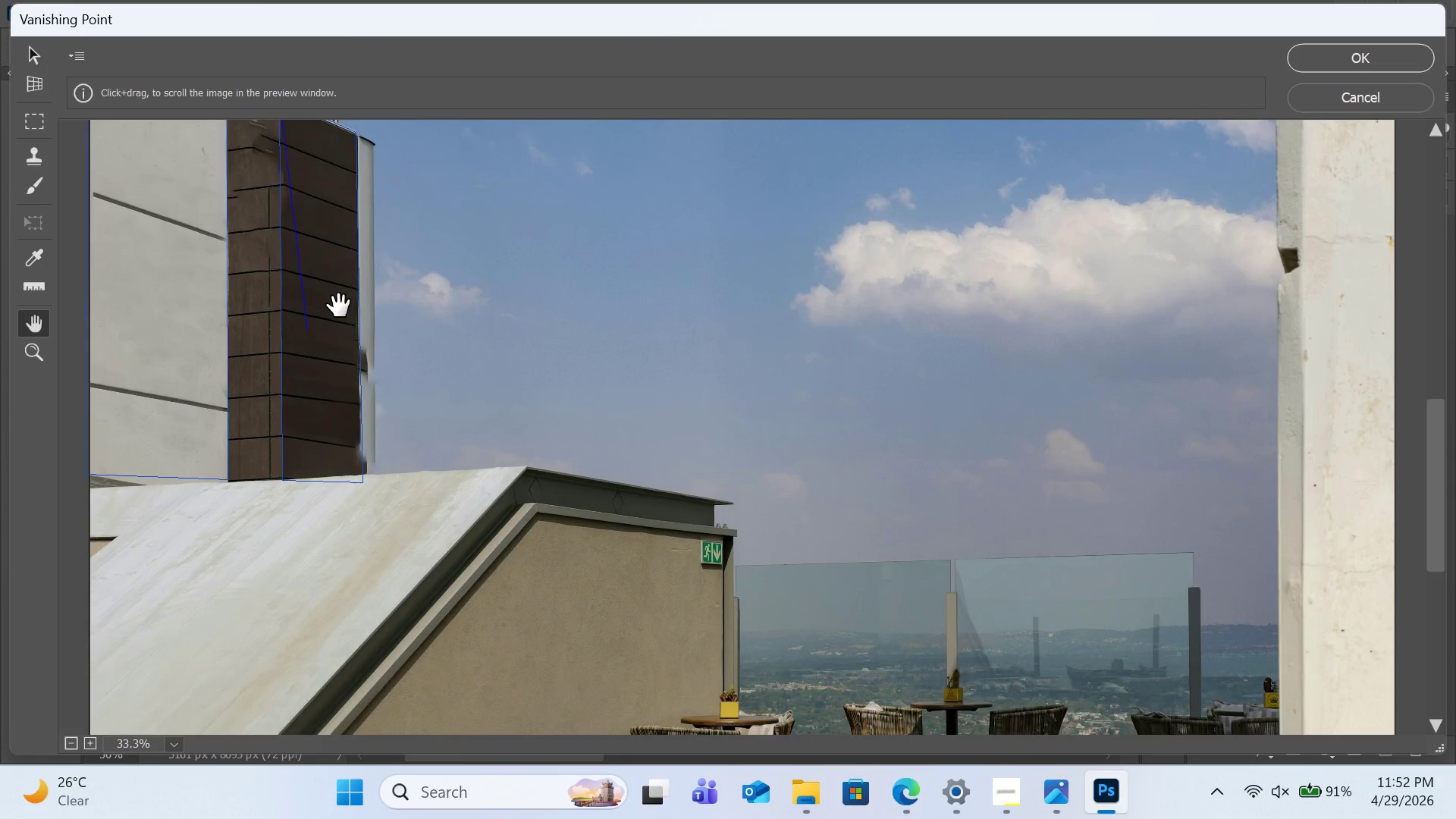 
key(Alt+H)
 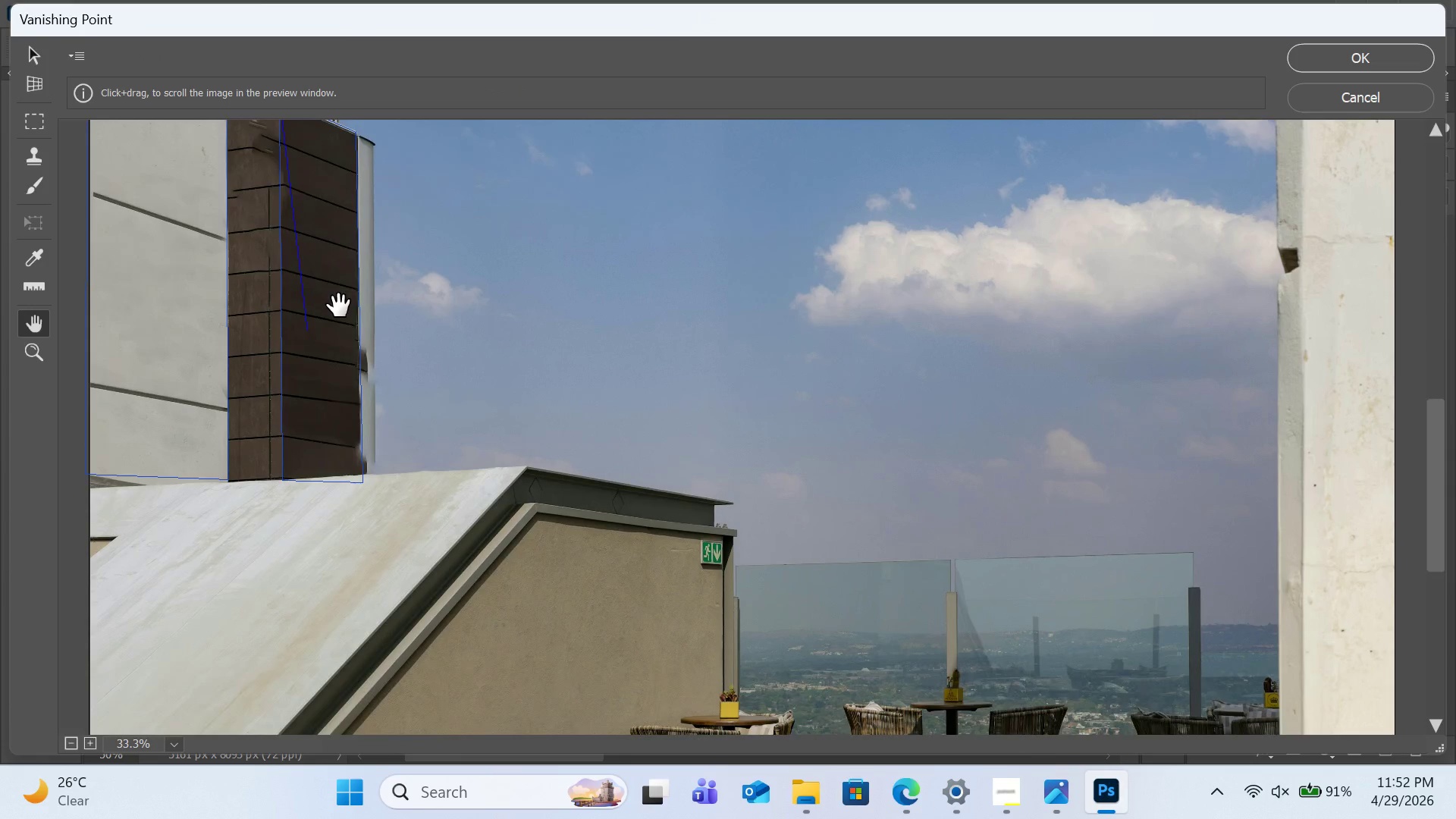 
key(Alt+H)
 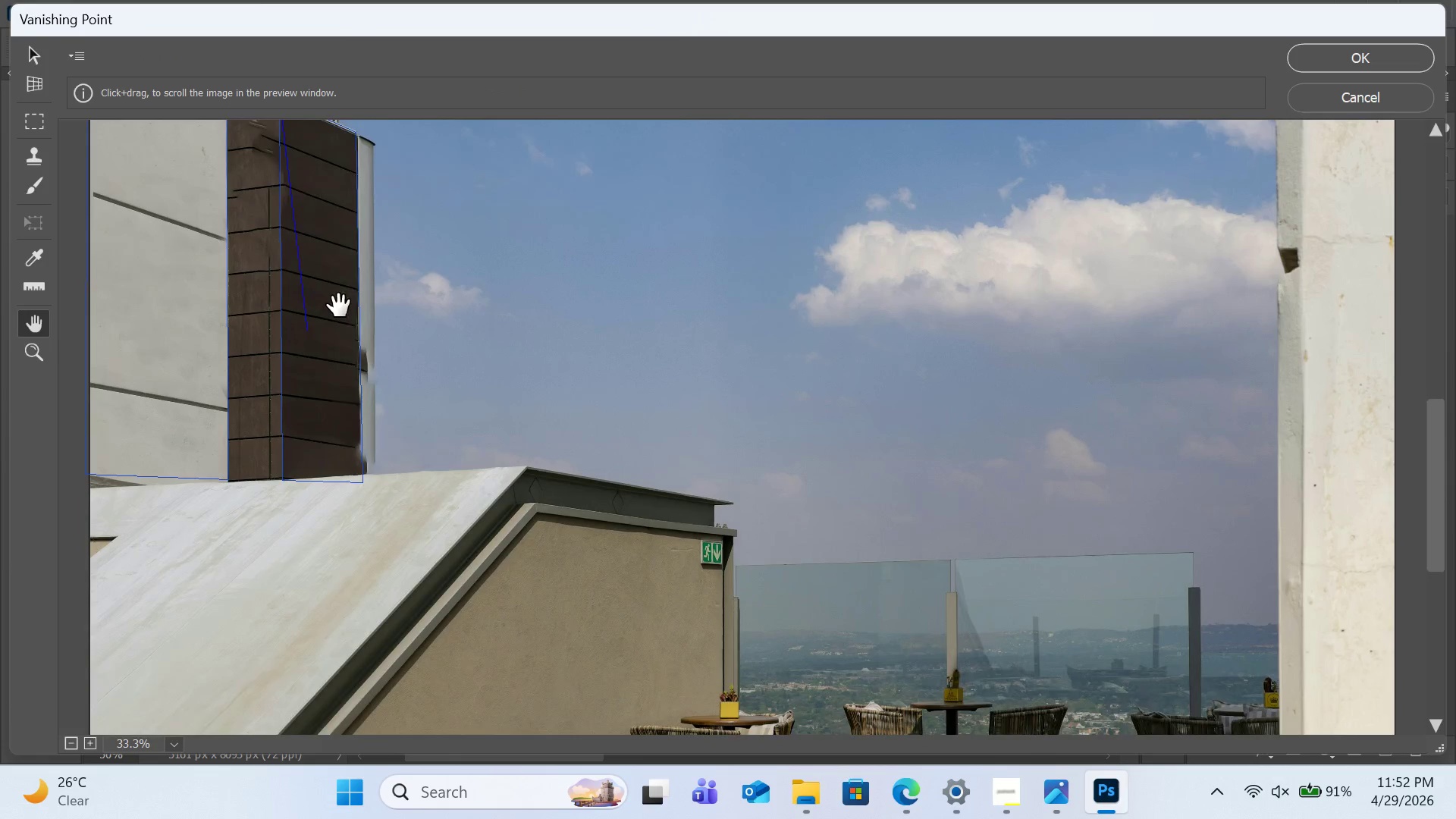 
key(Alt+H)
 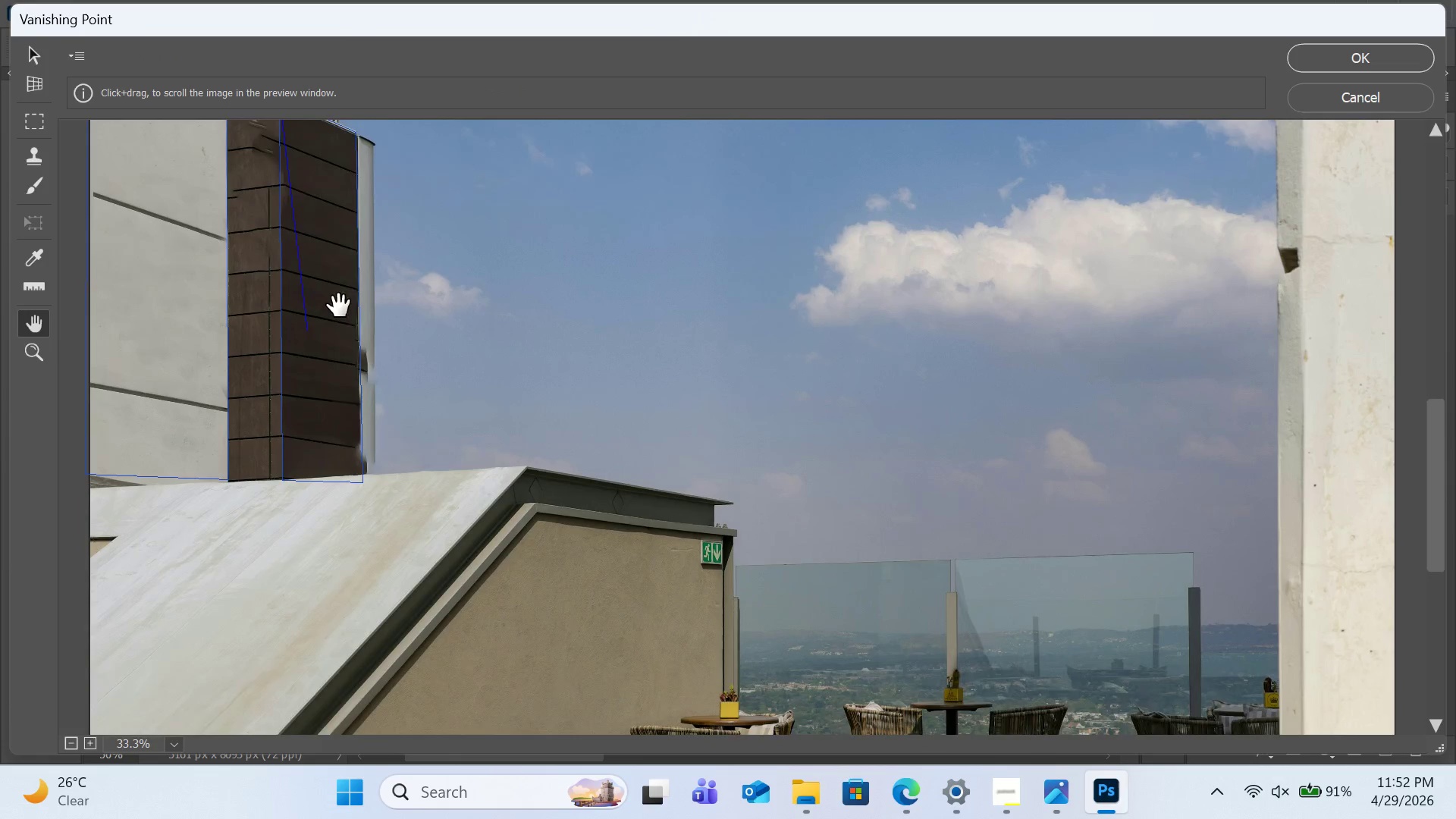 
key(Alt+H)
 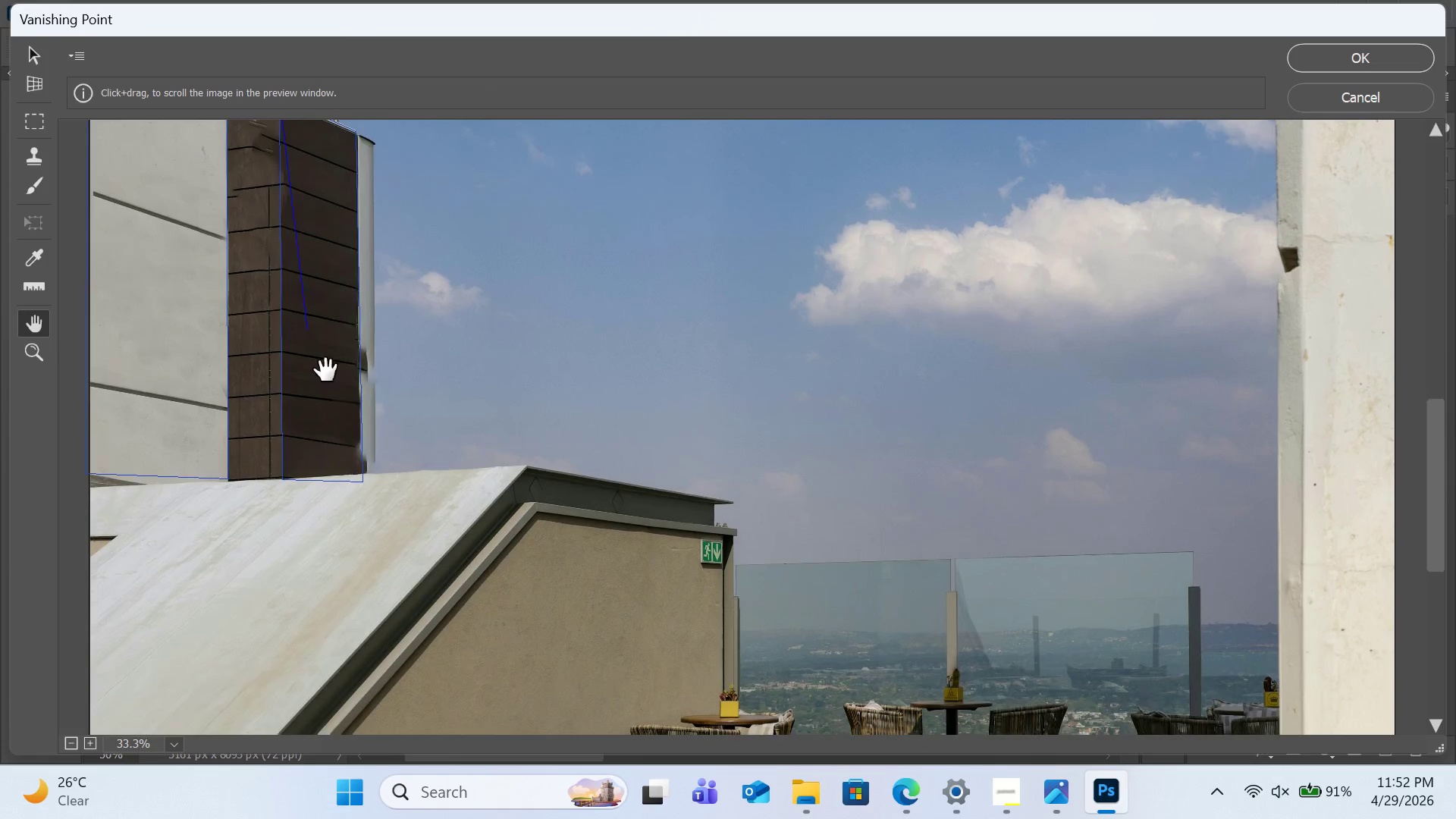 
key(Alt+H)
 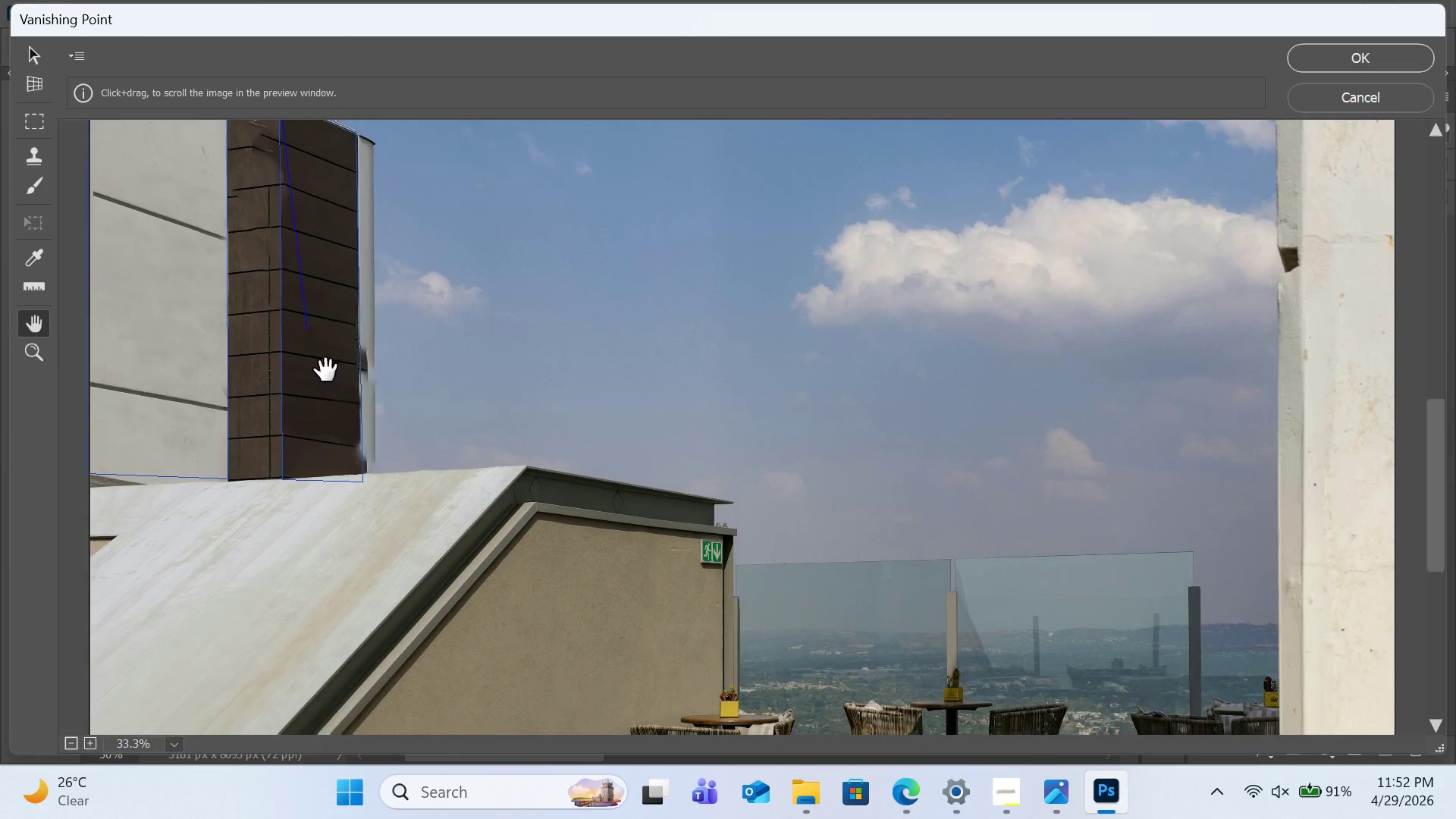 
key(Alt+H)
 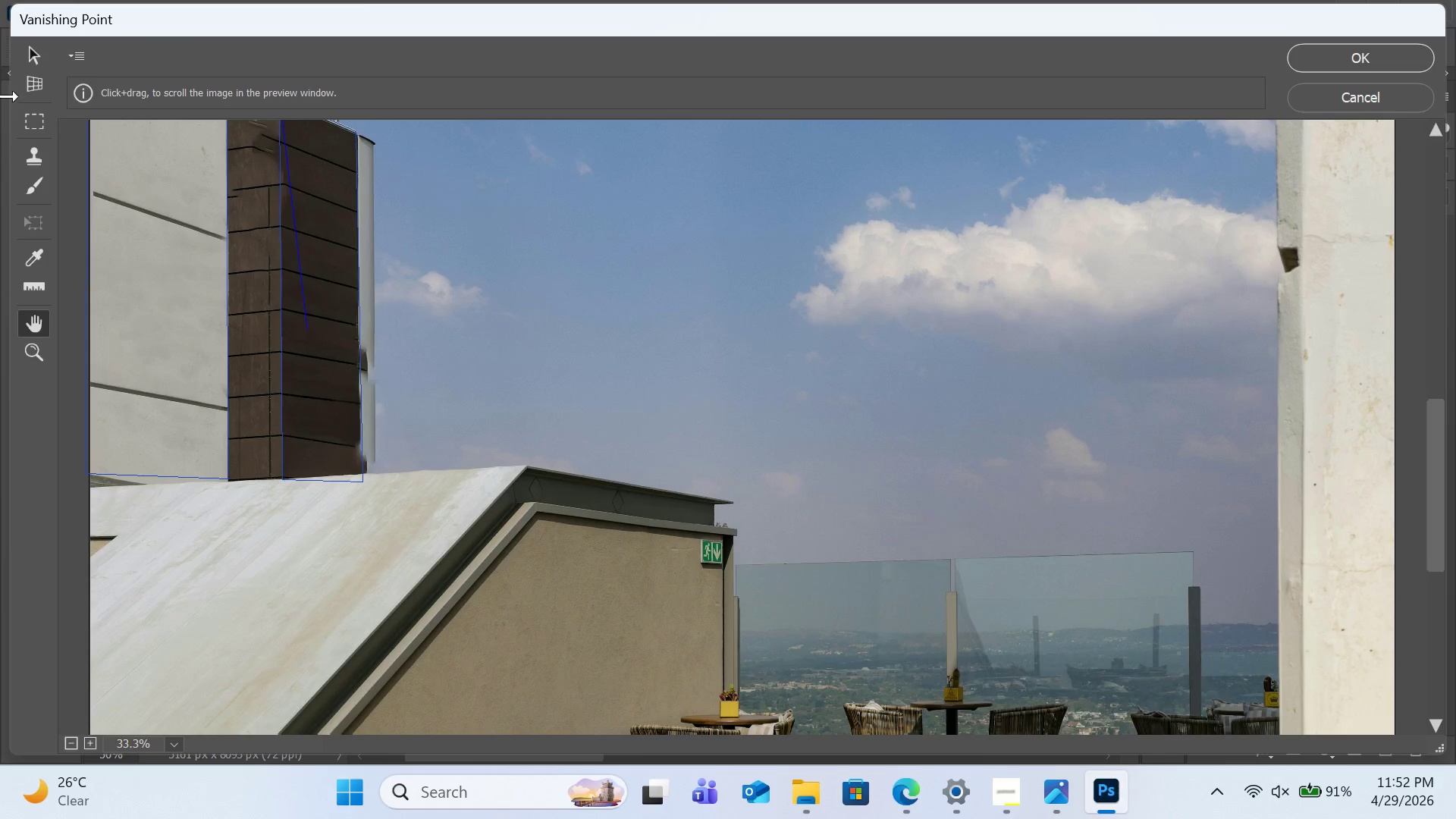 
left_click([40, 92])
 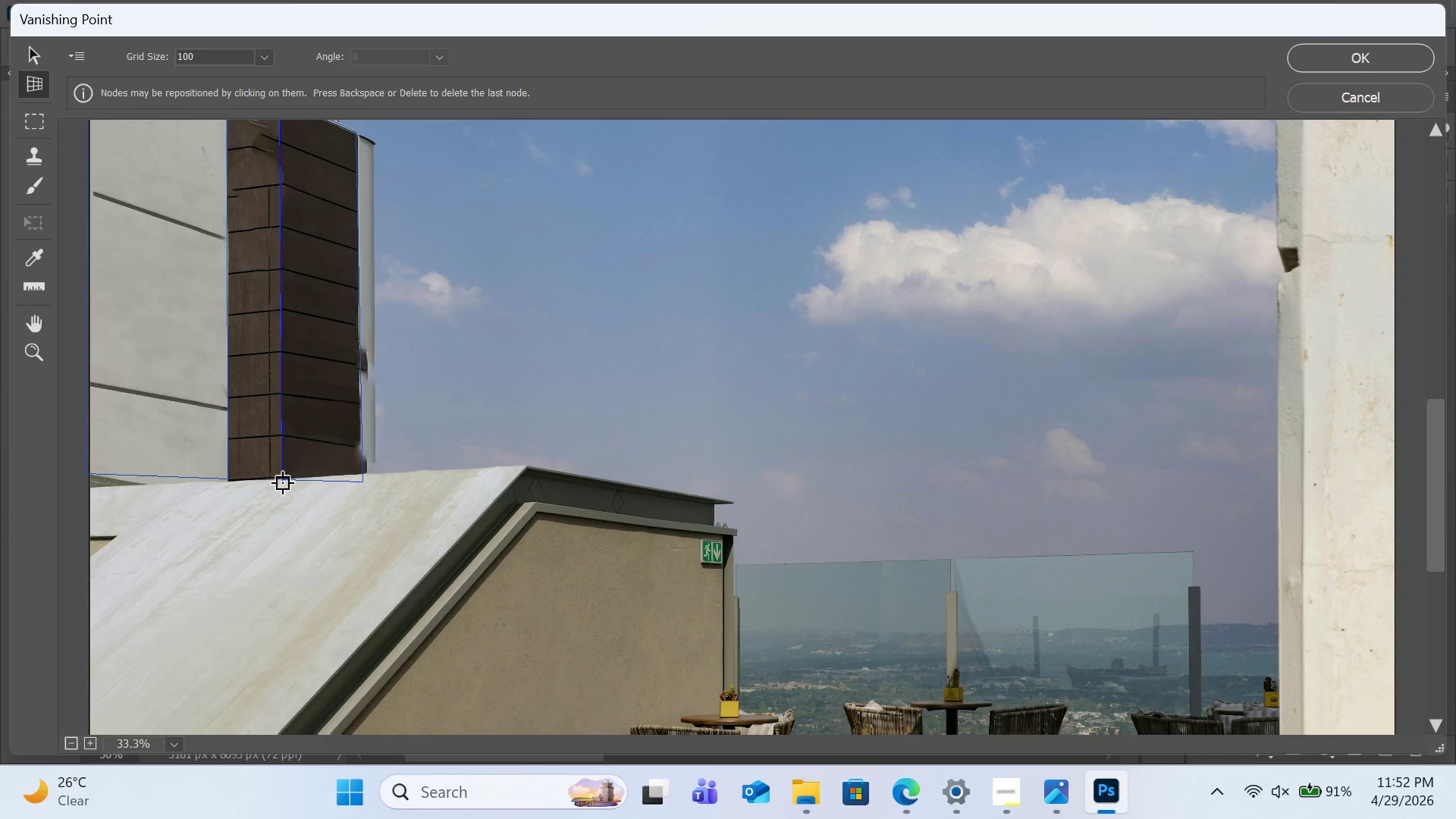 
left_click([282, 482])
 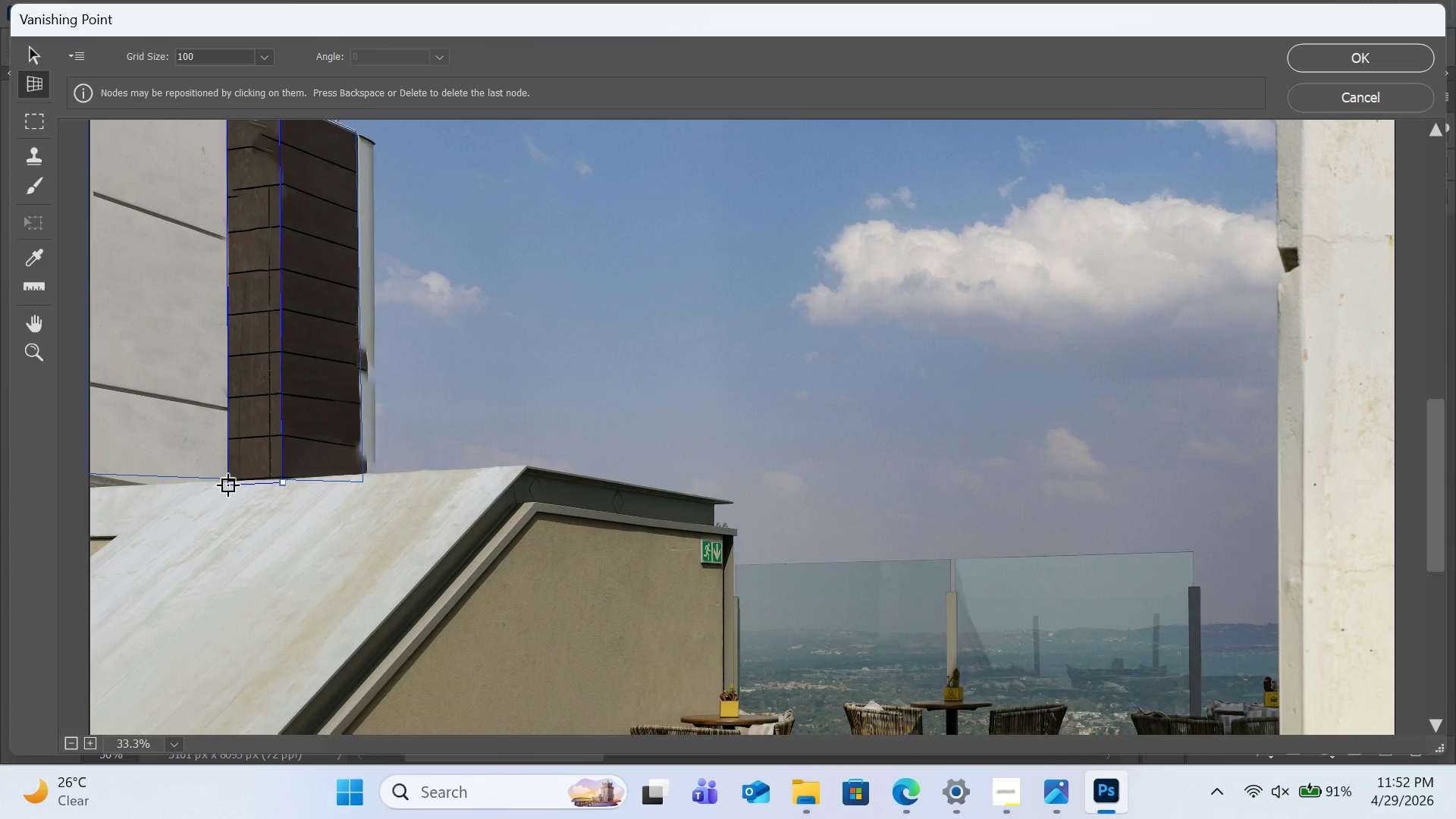 
left_click([228, 485])
 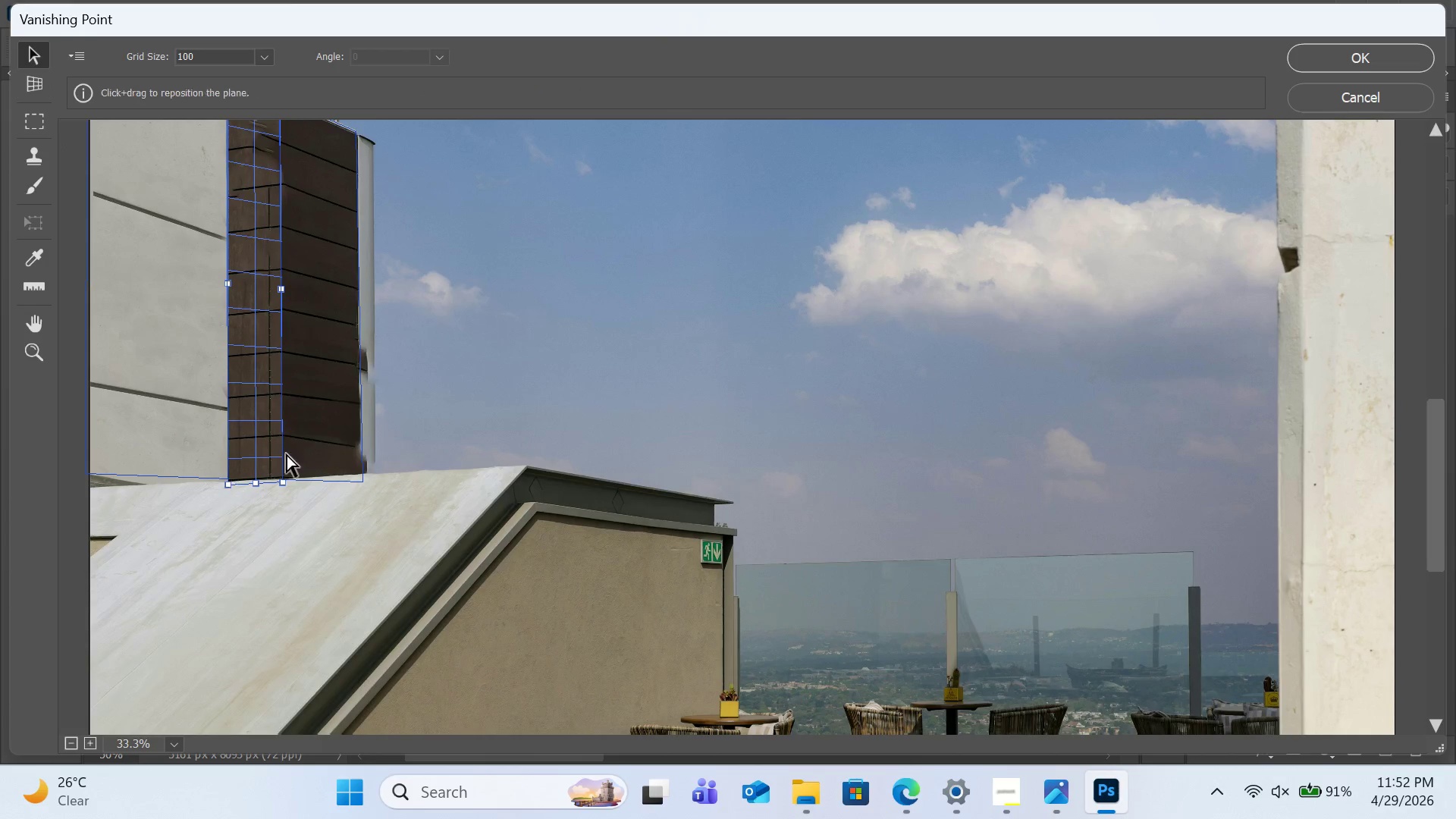 
scroll: coordinate [317, 425], scroll_direction: up, amount: 4.0
 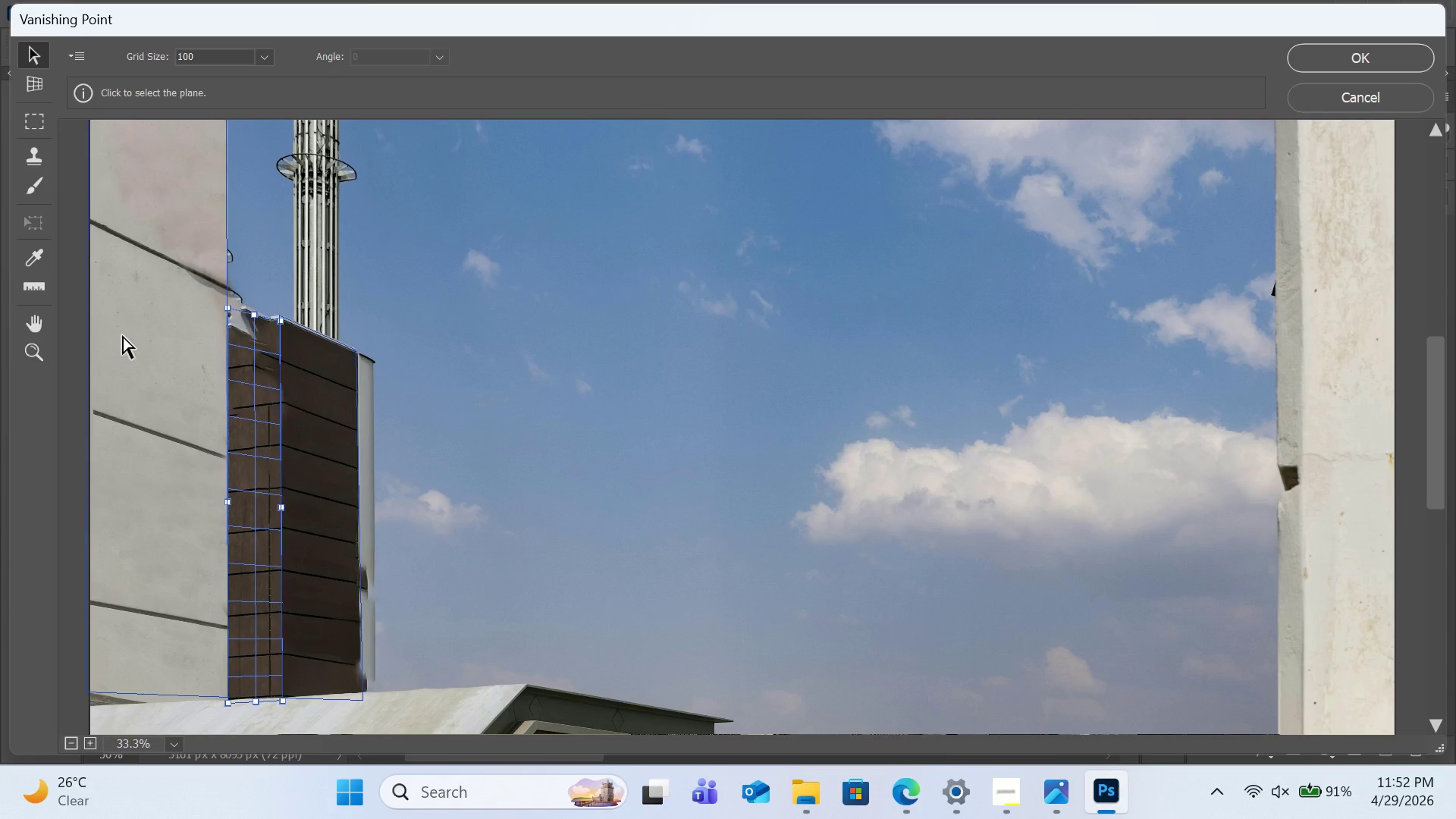 
left_click([46, 144])
 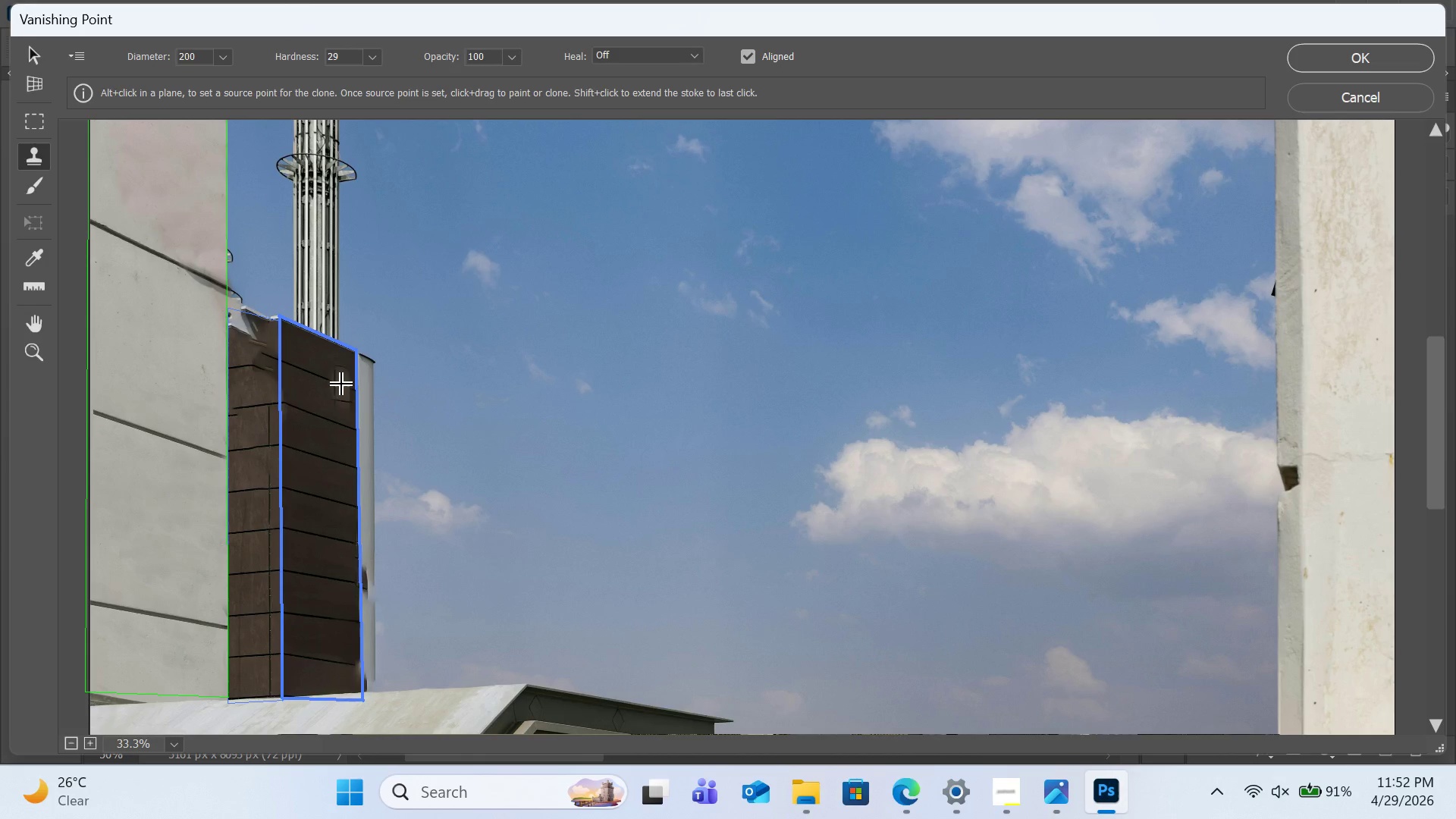 
hold_key(key=AltLeft, duration=0.67)
 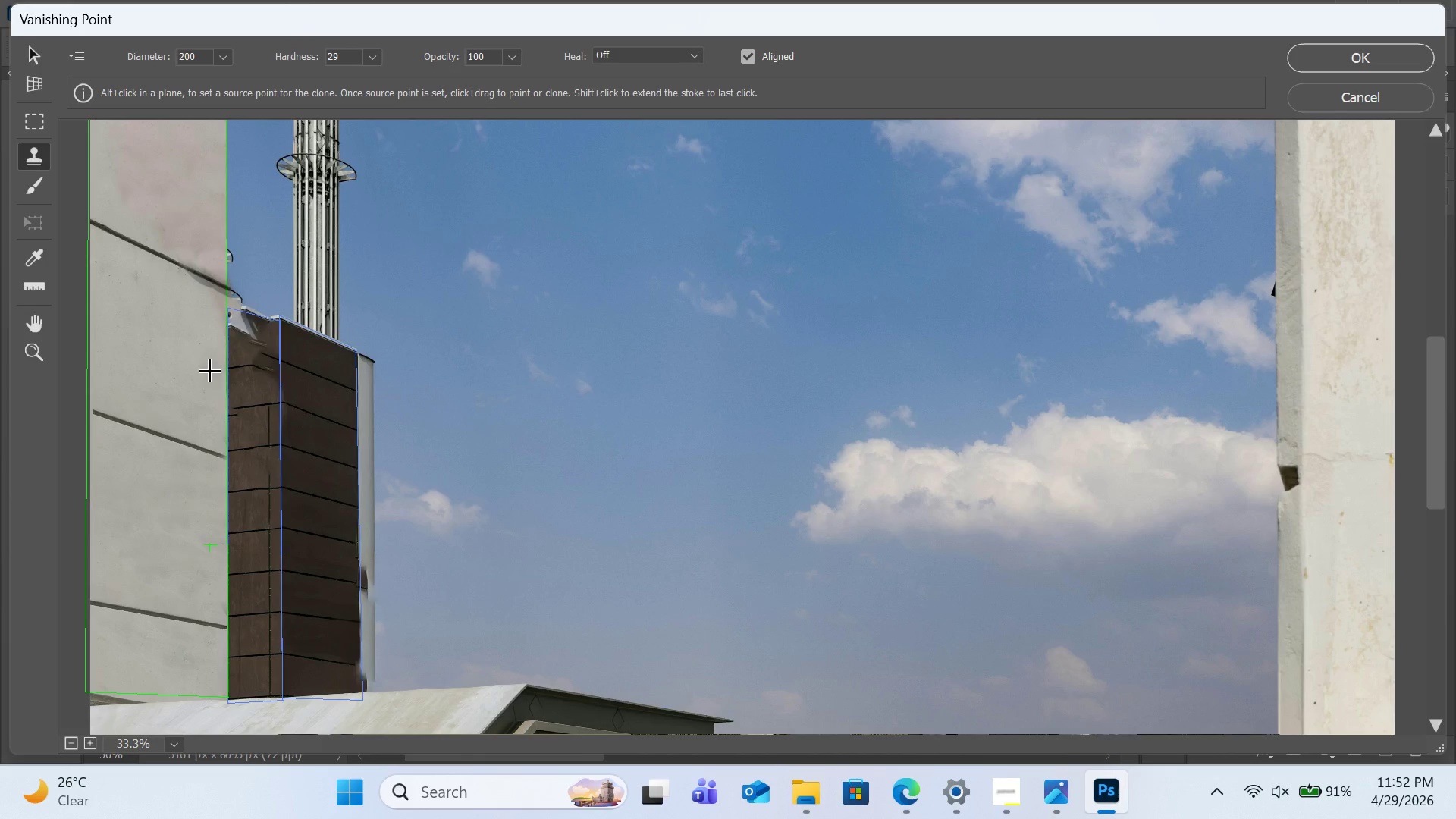 
hold_key(key=AltLeft, duration=2.0)
left_click([348, 386])
 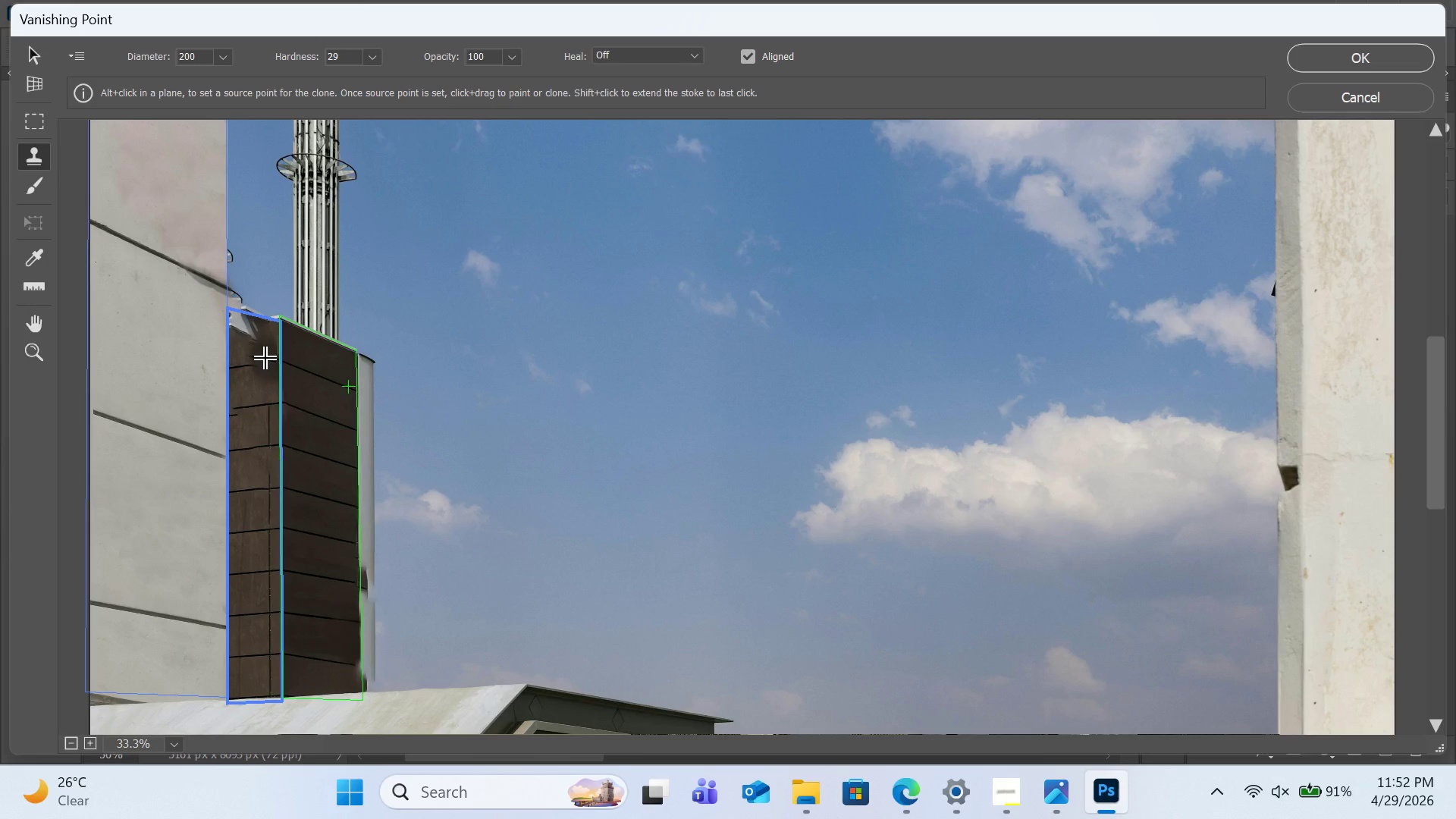 
hold_key(key=ControlLeft, duration=1.23)
 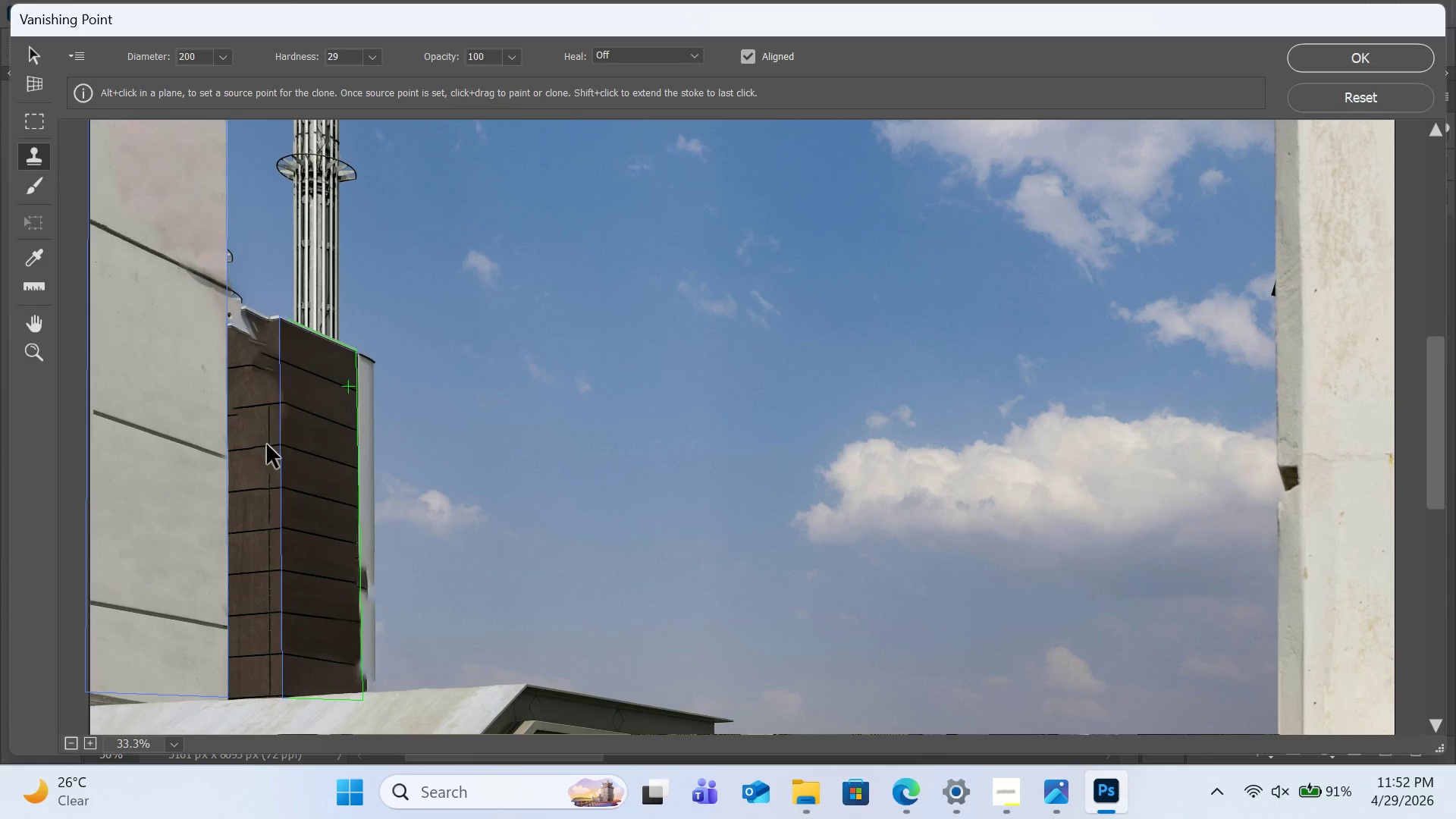 
key(Z)
 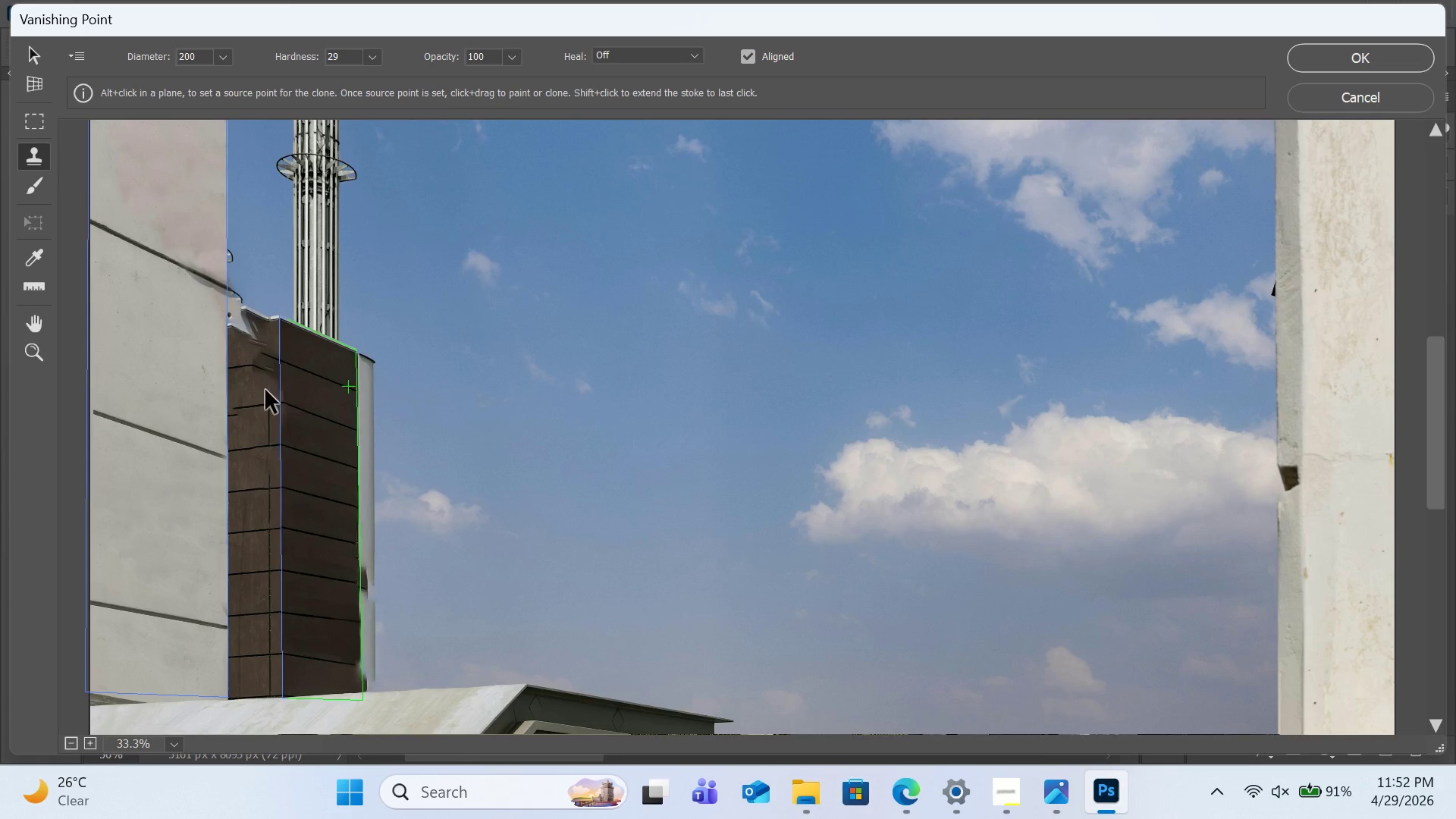 
hold_key(key=AltLeft, duration=1.72)
 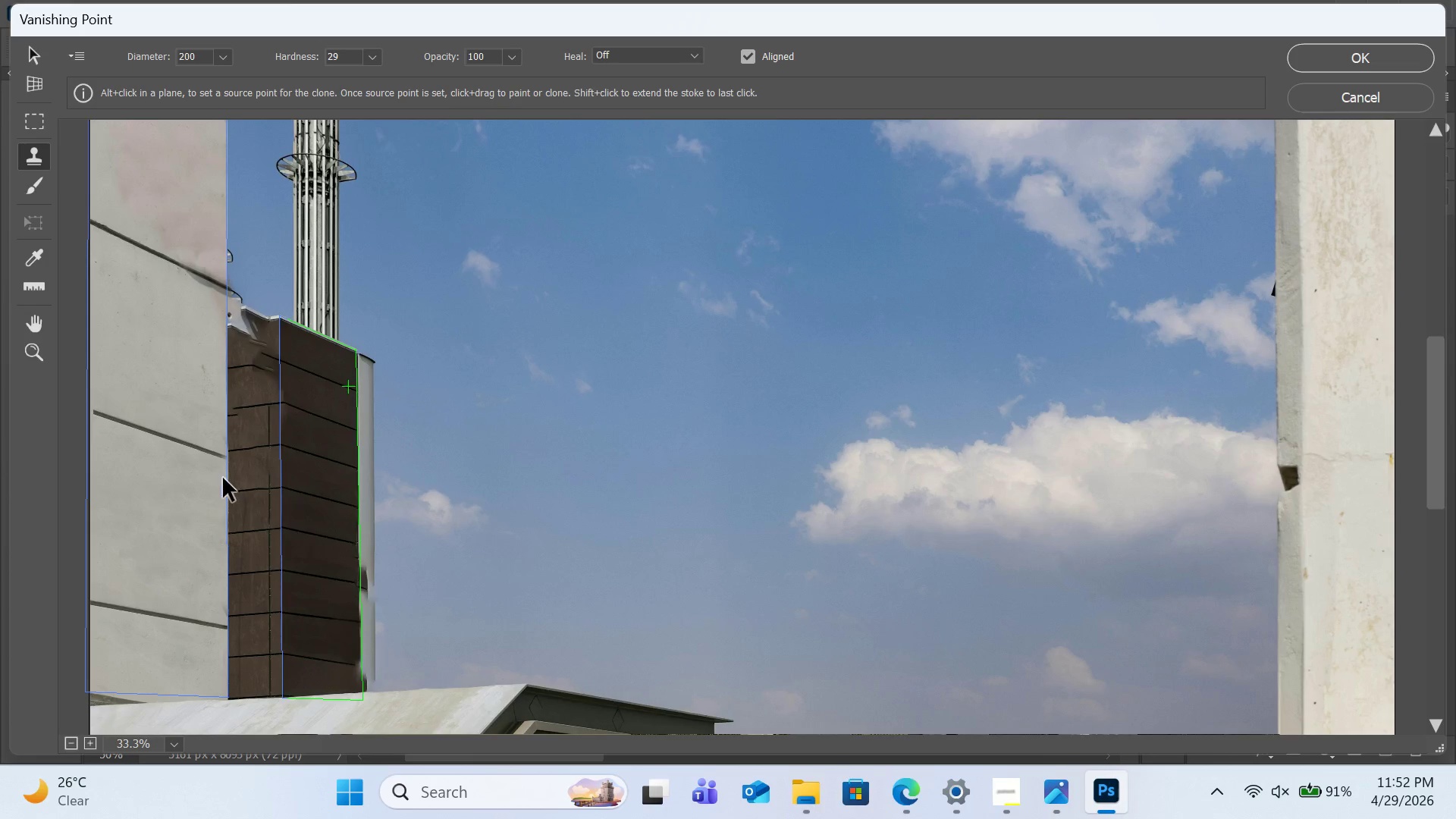 
hold_key(key=AltLeft, duration=0.8)
 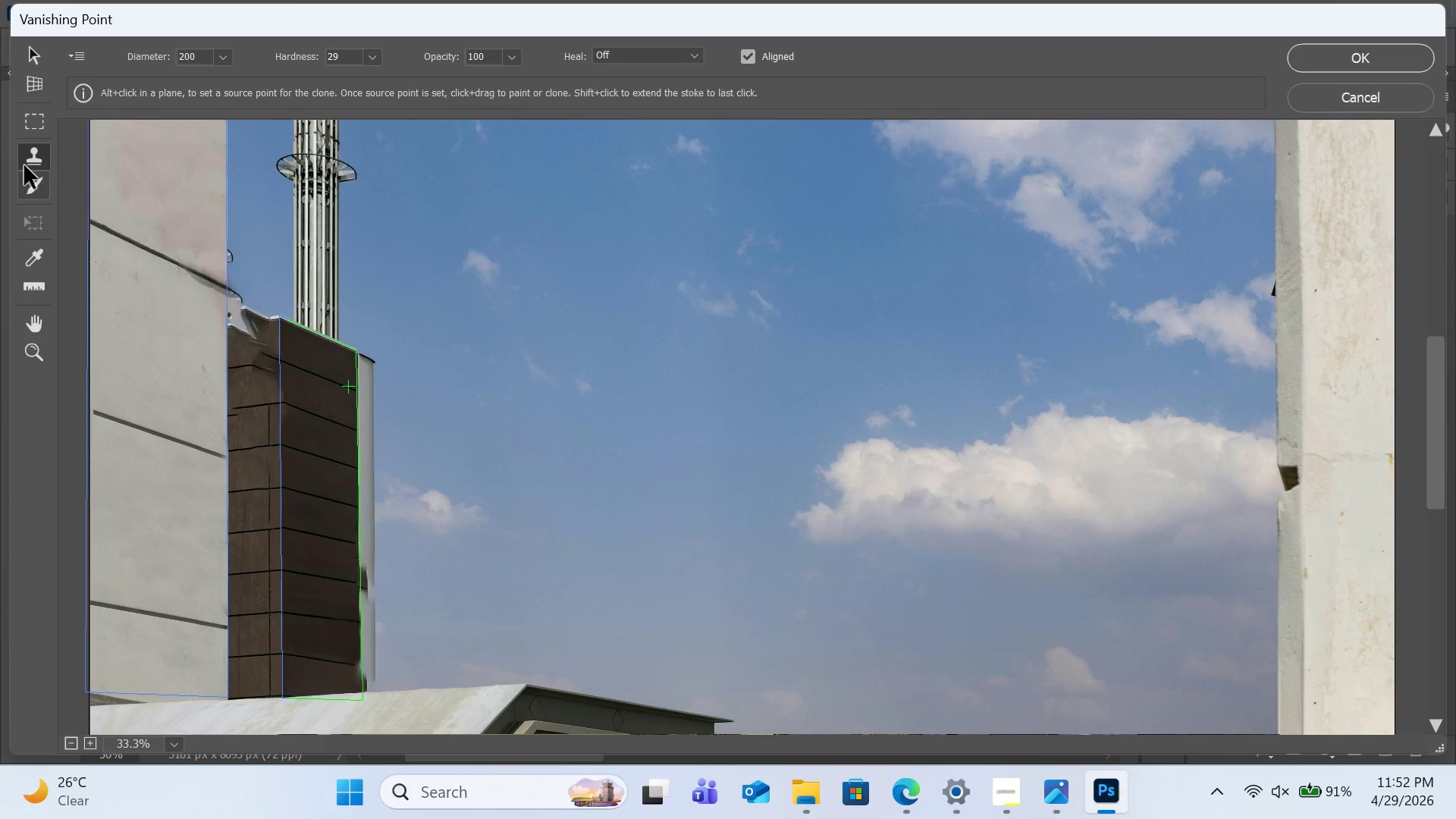 
left_click([24, 157])
 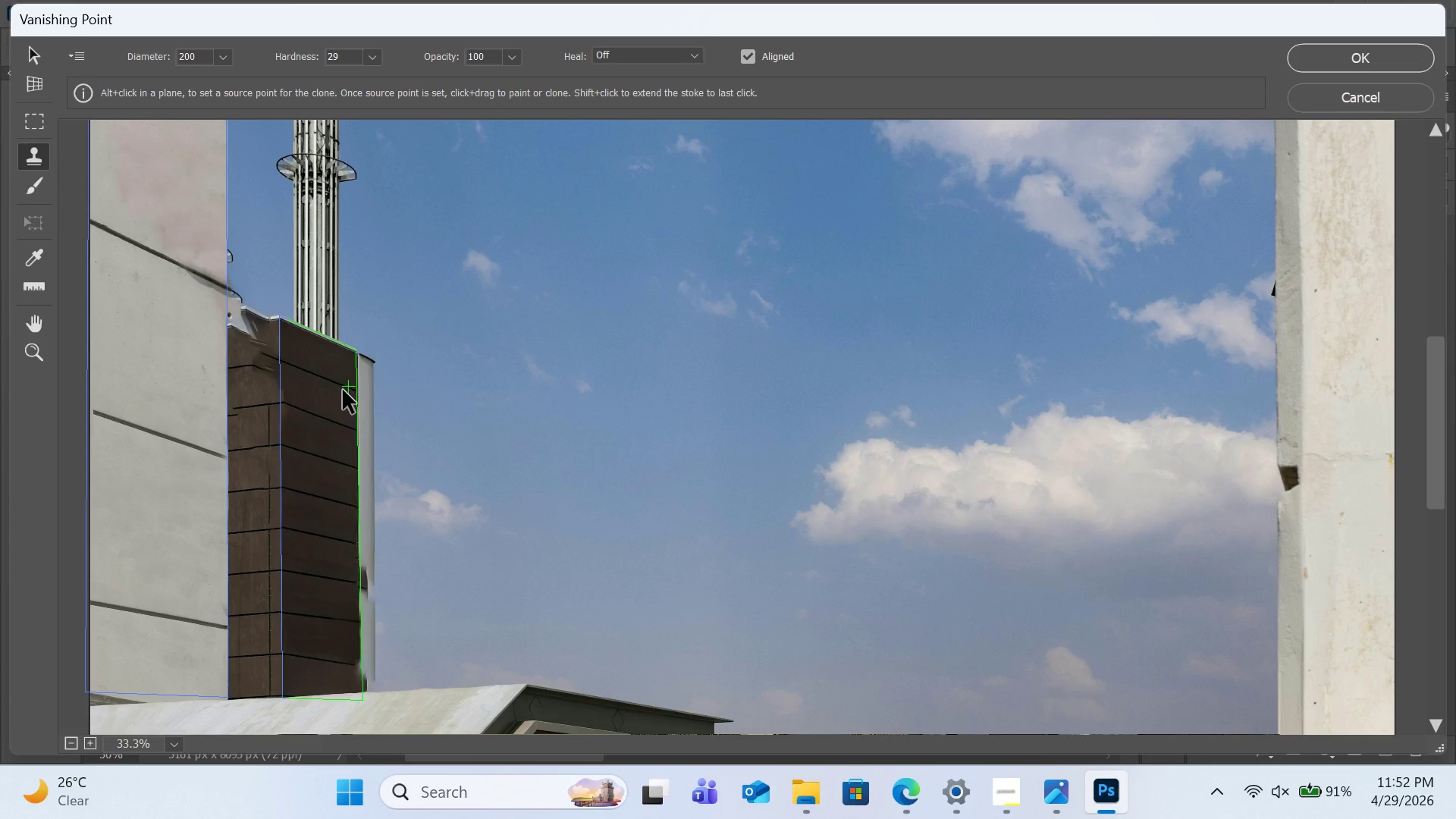 
hold_key(key=AltLeft, duration=1.94)
left_click([264, 487])
 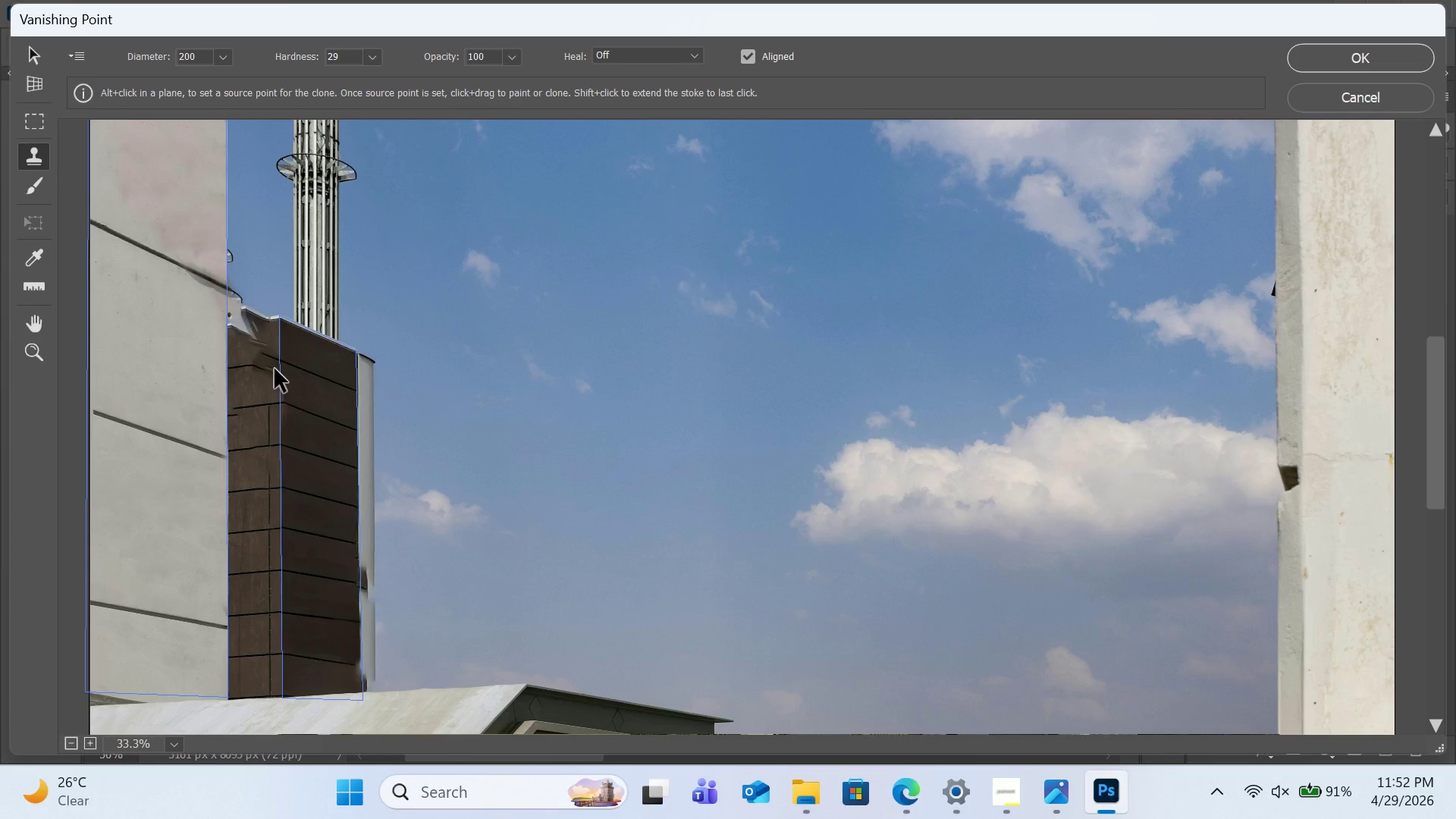 
left_click([271, 365])
 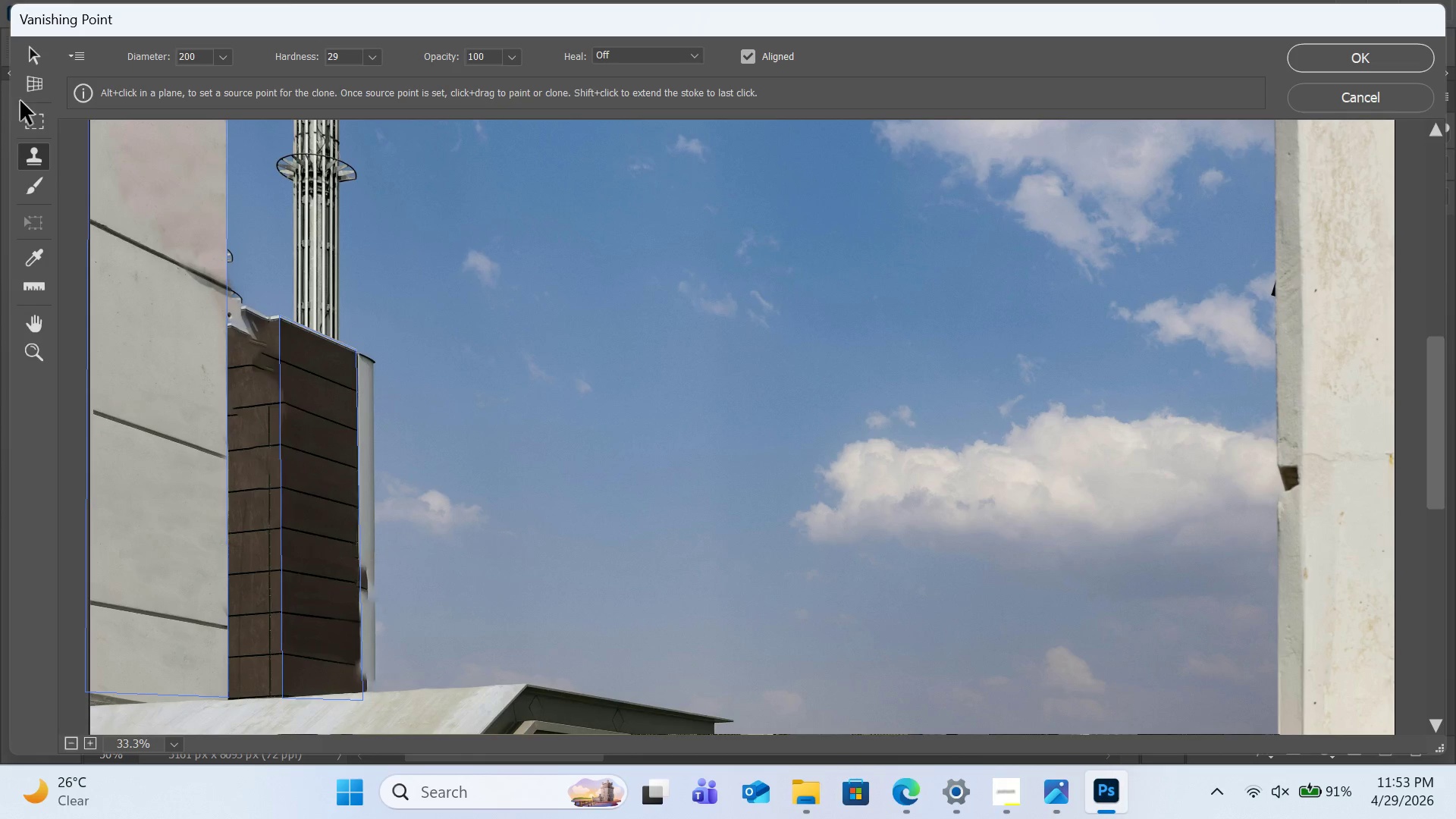 
left_click([33, 98])
 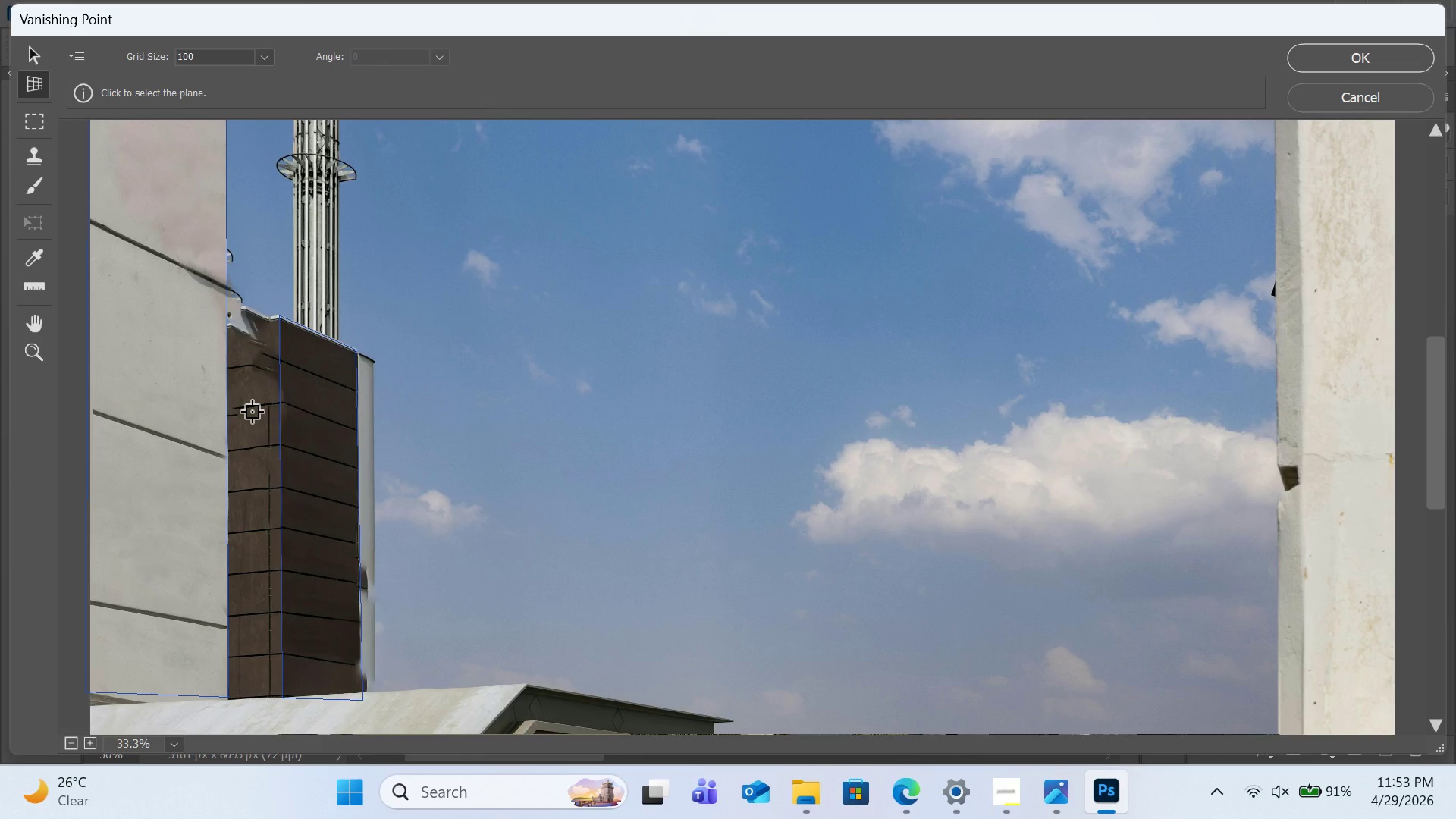 
hold_key(key=ControlLeft, duration=0.7)
 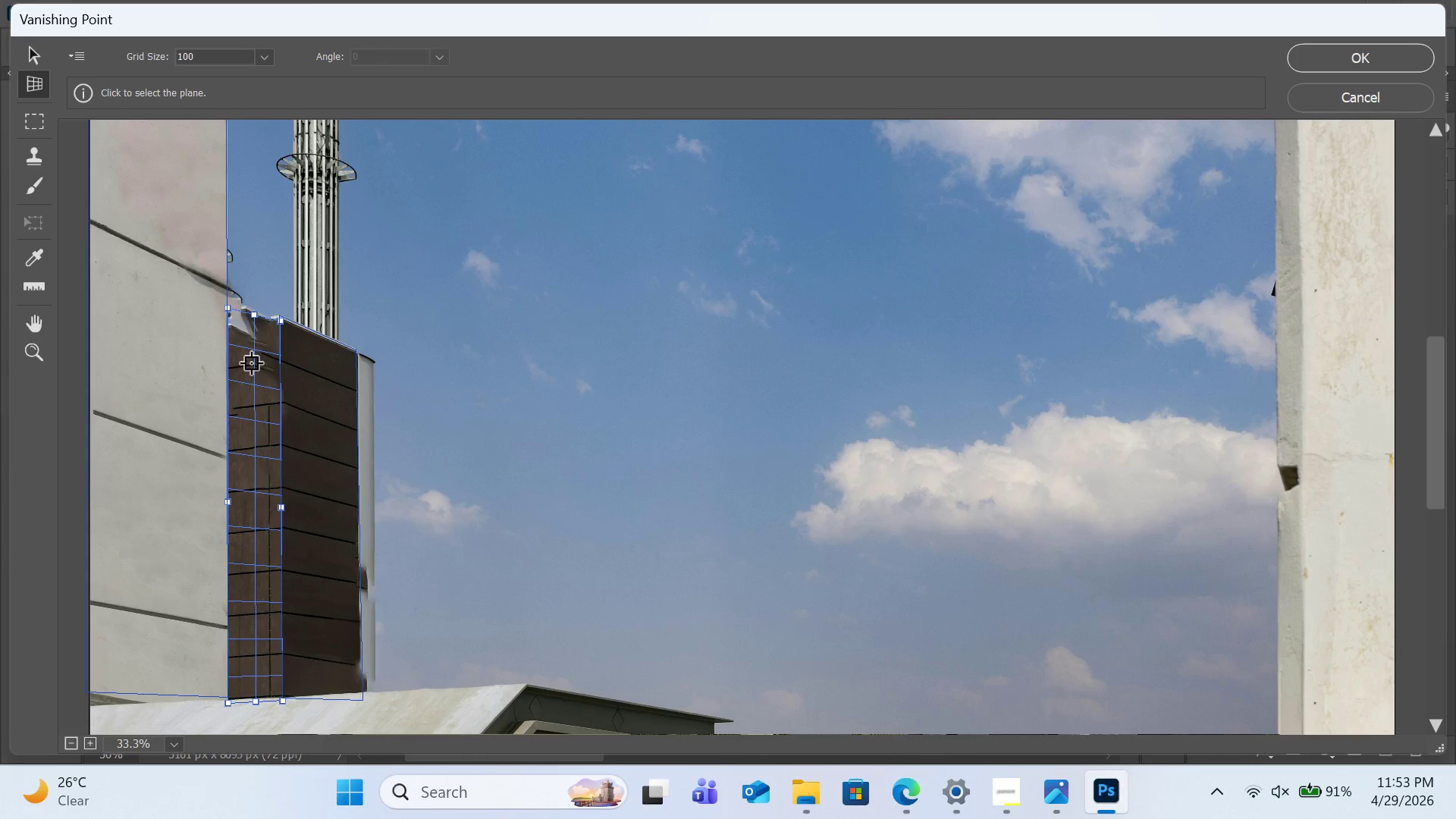 
hold_key(key=ShiftLeft, duration=0.58)
 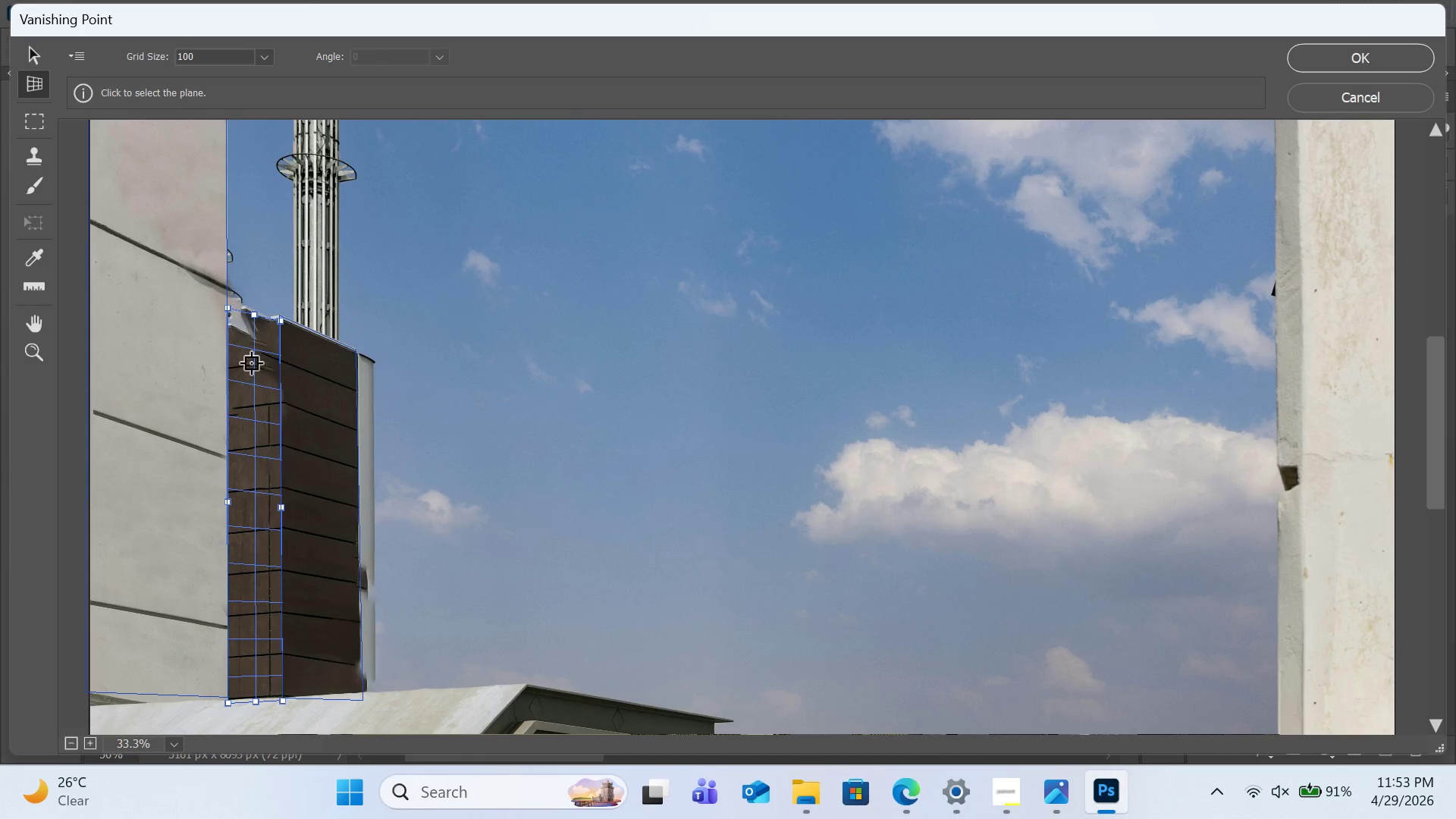 
hold_key(key=Z, duration=0.31)
 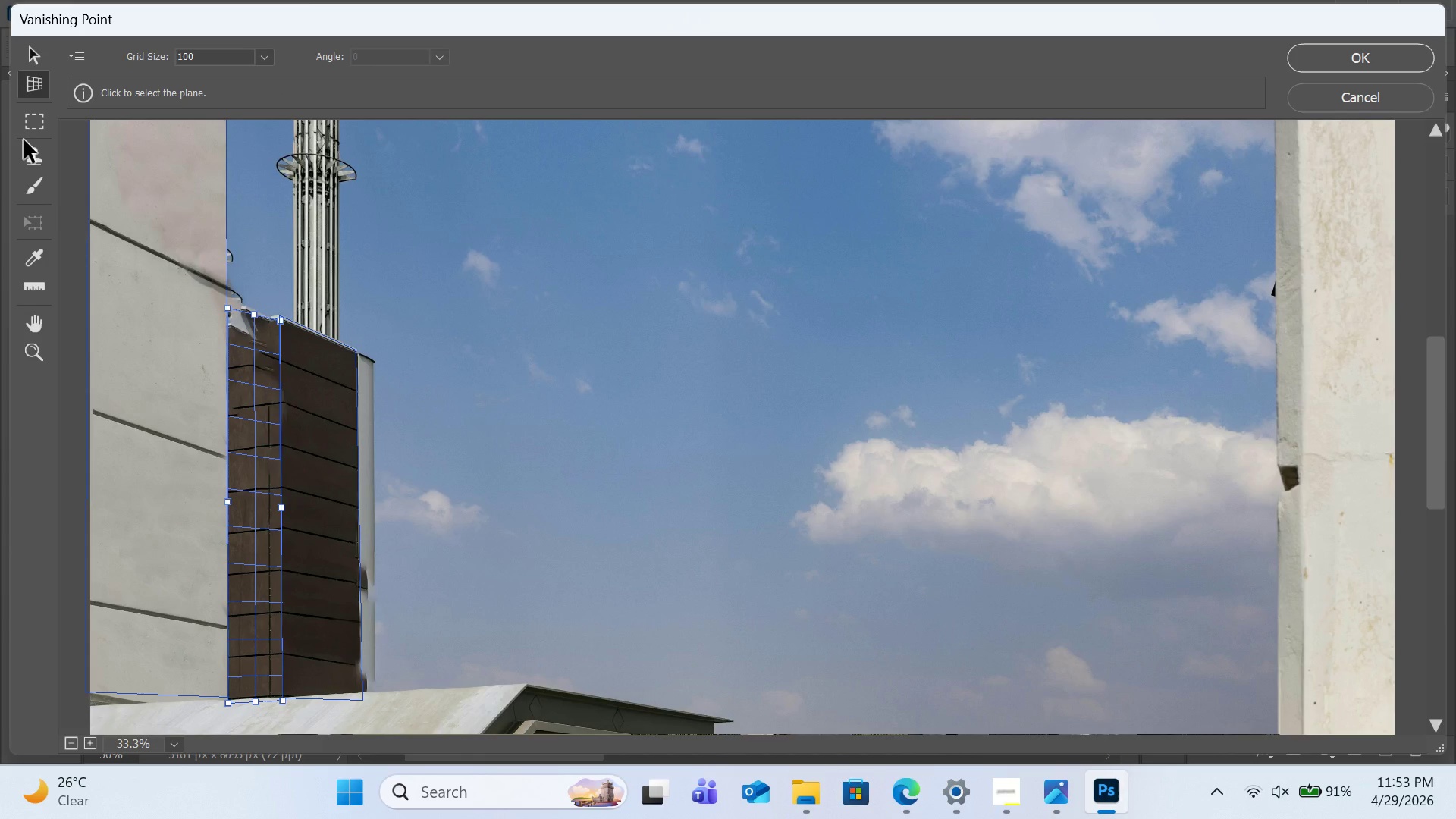 
double_click([28, 157])
 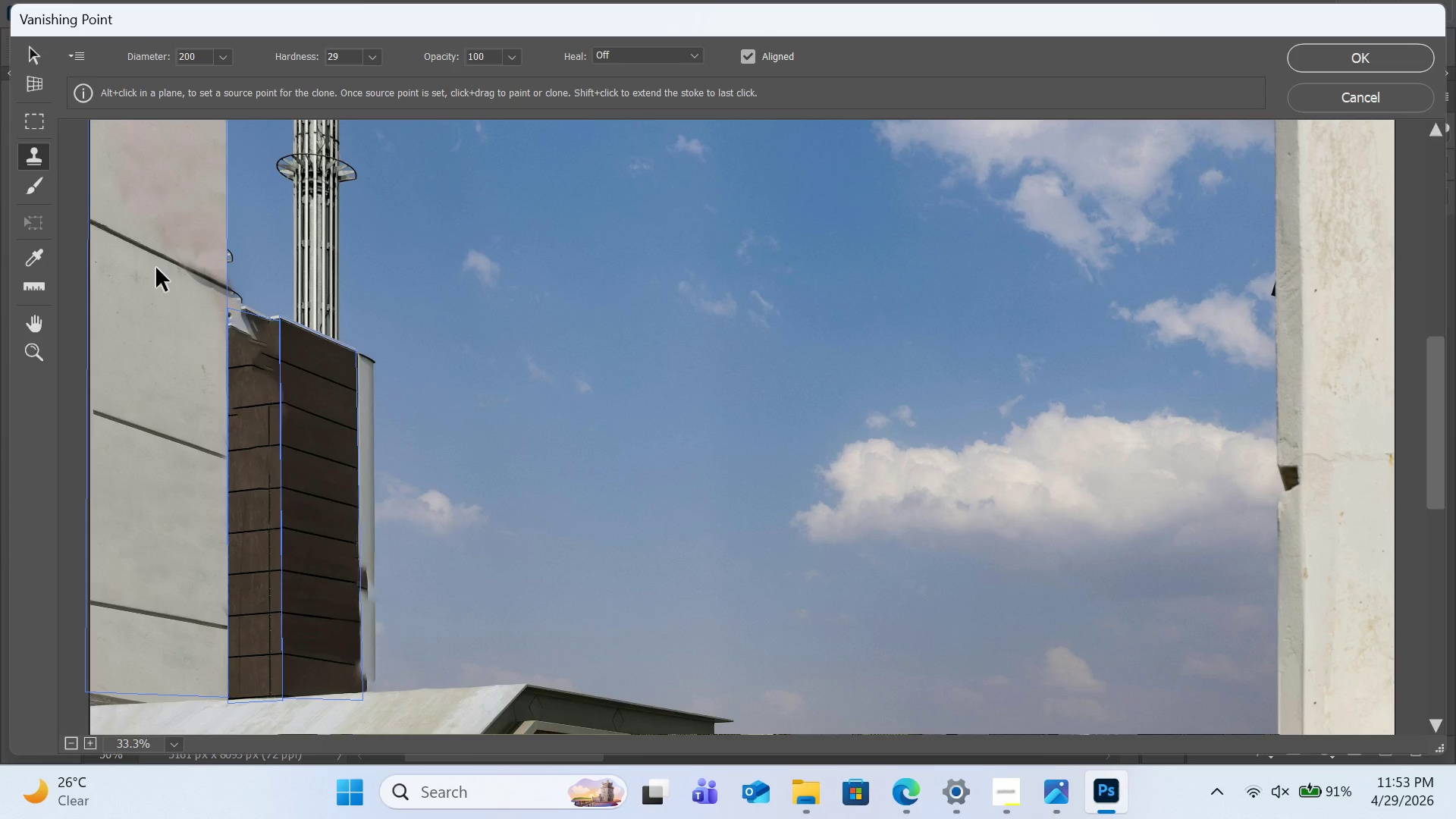 
hold_key(key=AltLeft, duration=4.81)
left_click([232, 534])
 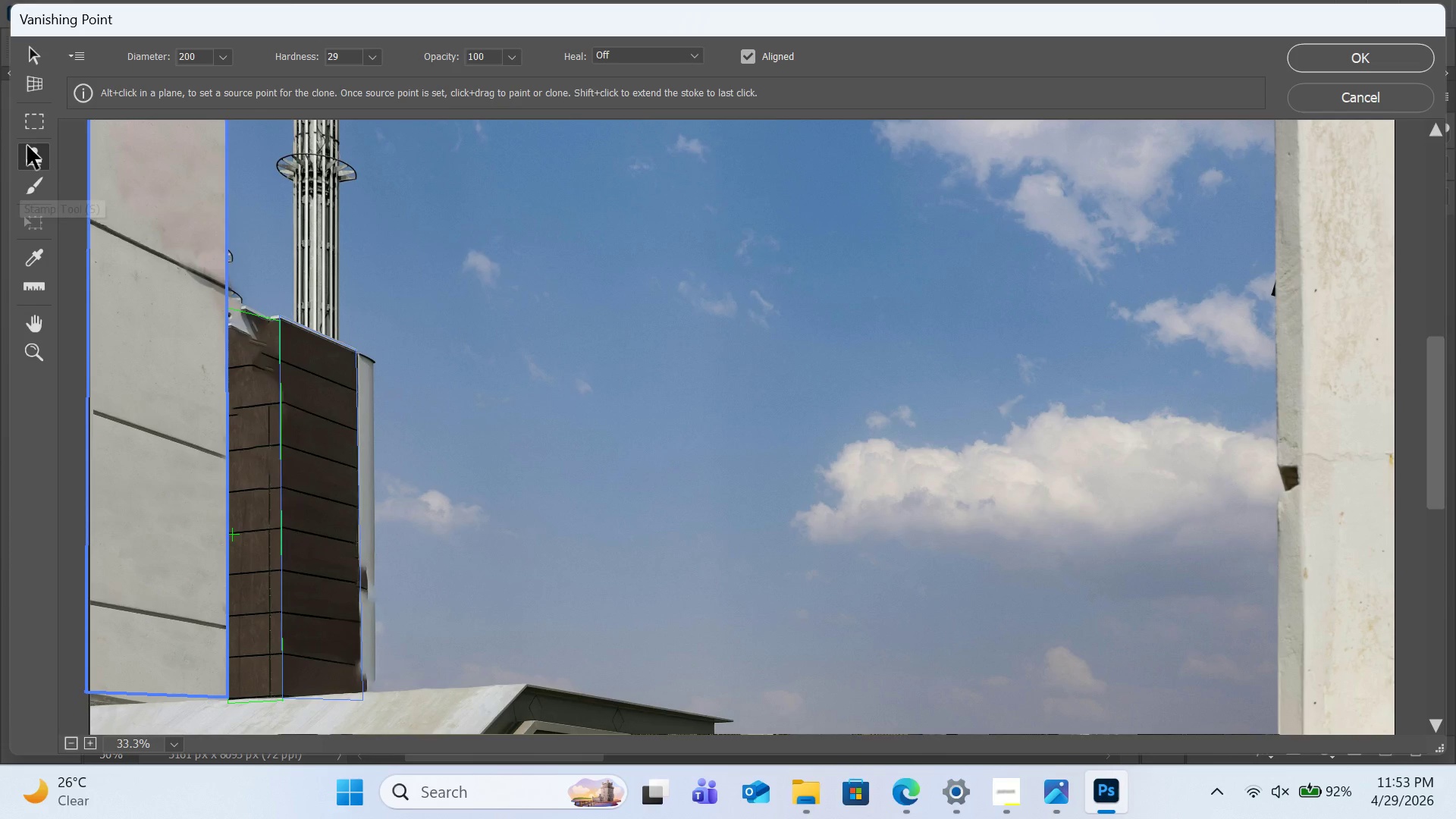 
left_click([40, 118])
 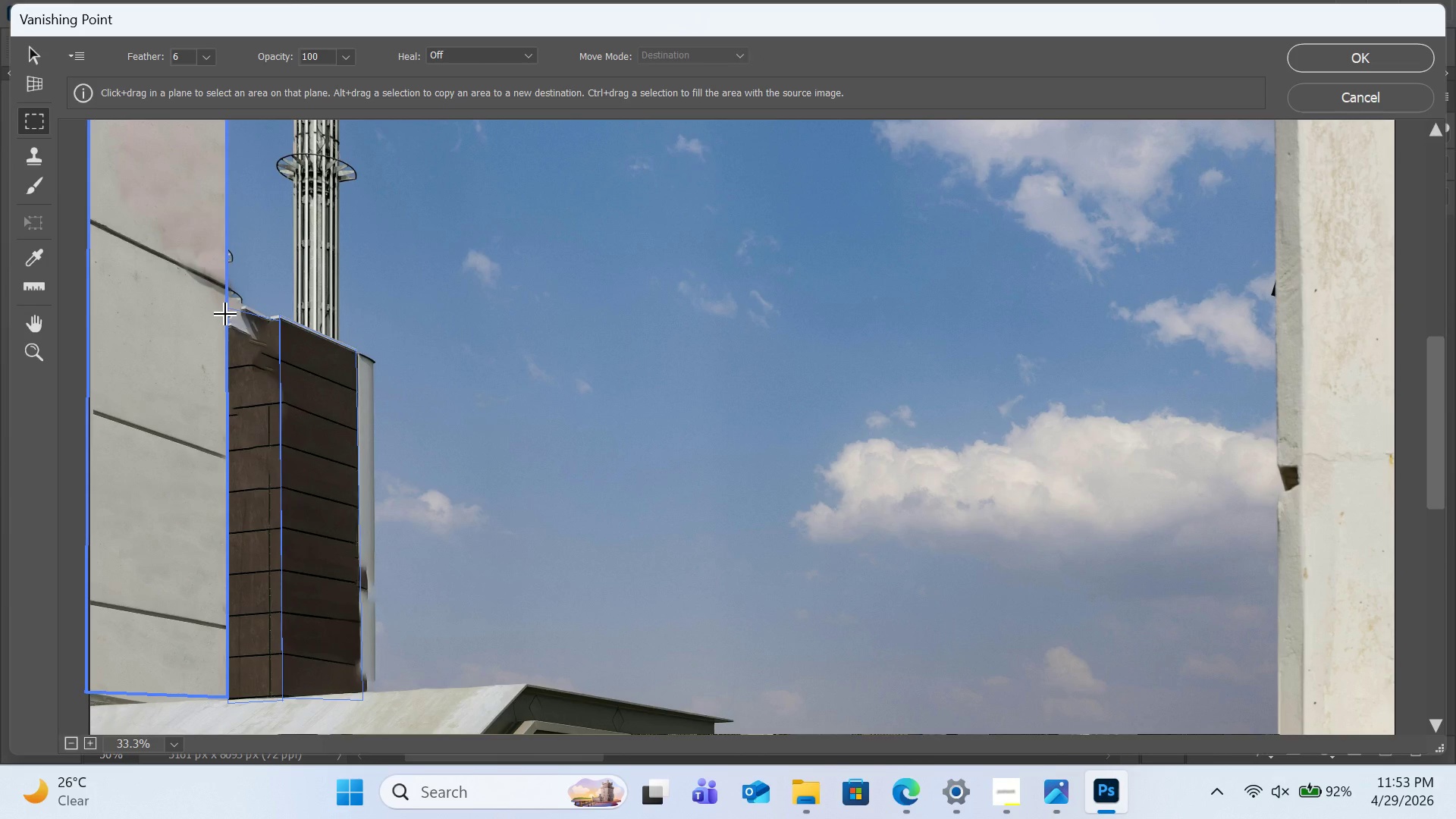 
left_click_drag(start_coordinate=[226, 312], to_coordinate=[287, 661])
 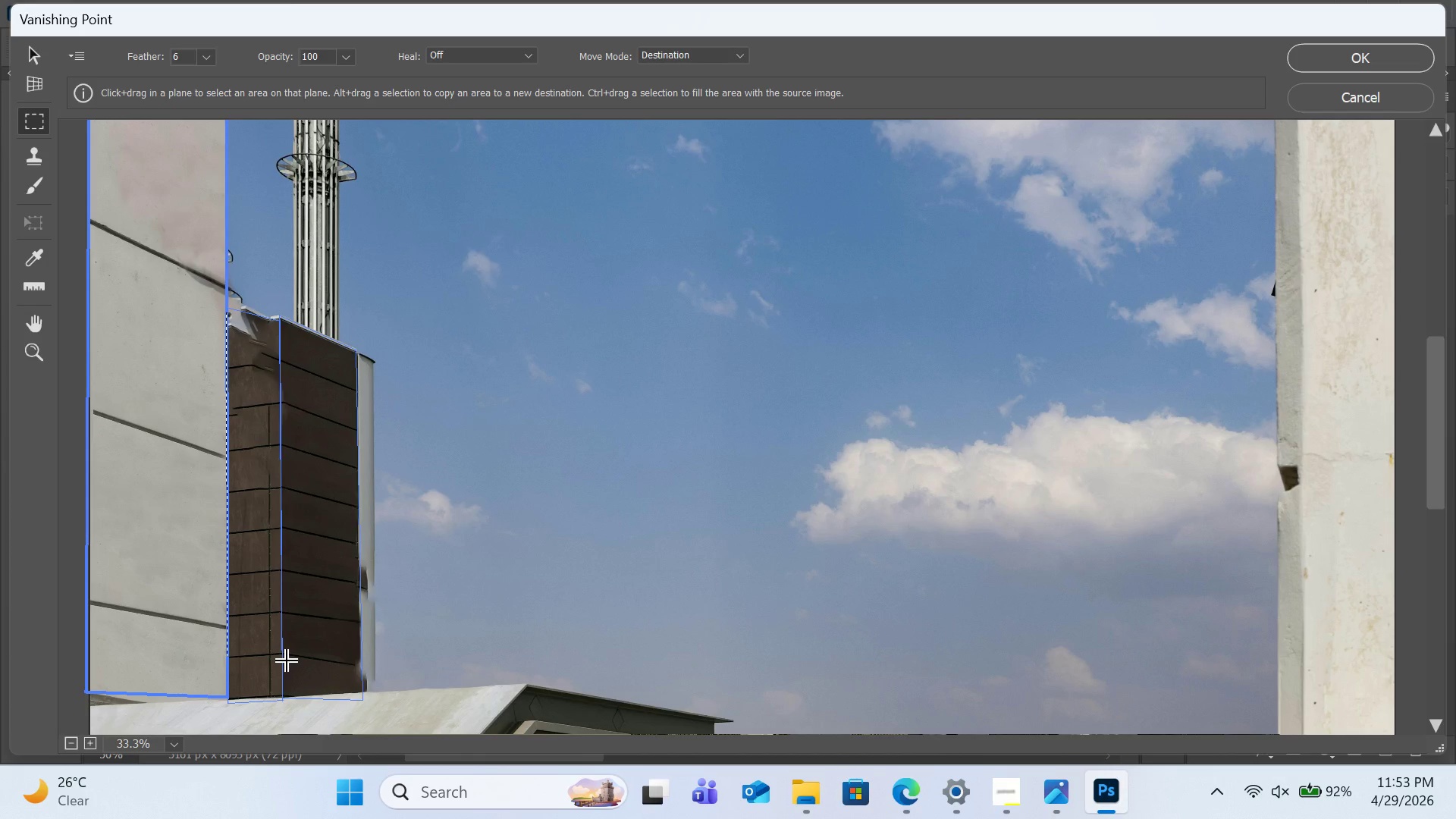 
hold_key(key=ControlLeft, duration=0.58)
 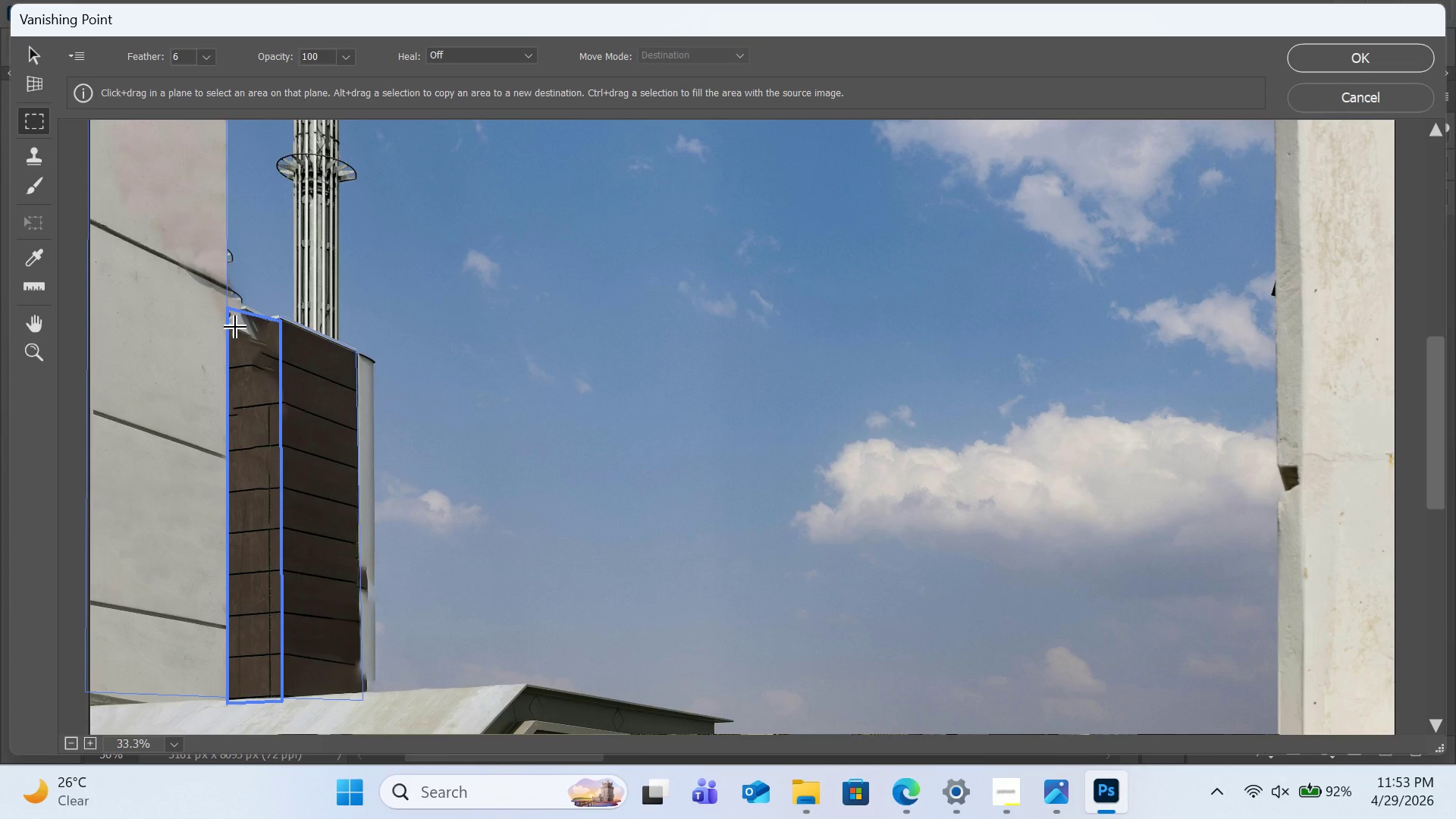 
key(Z)
 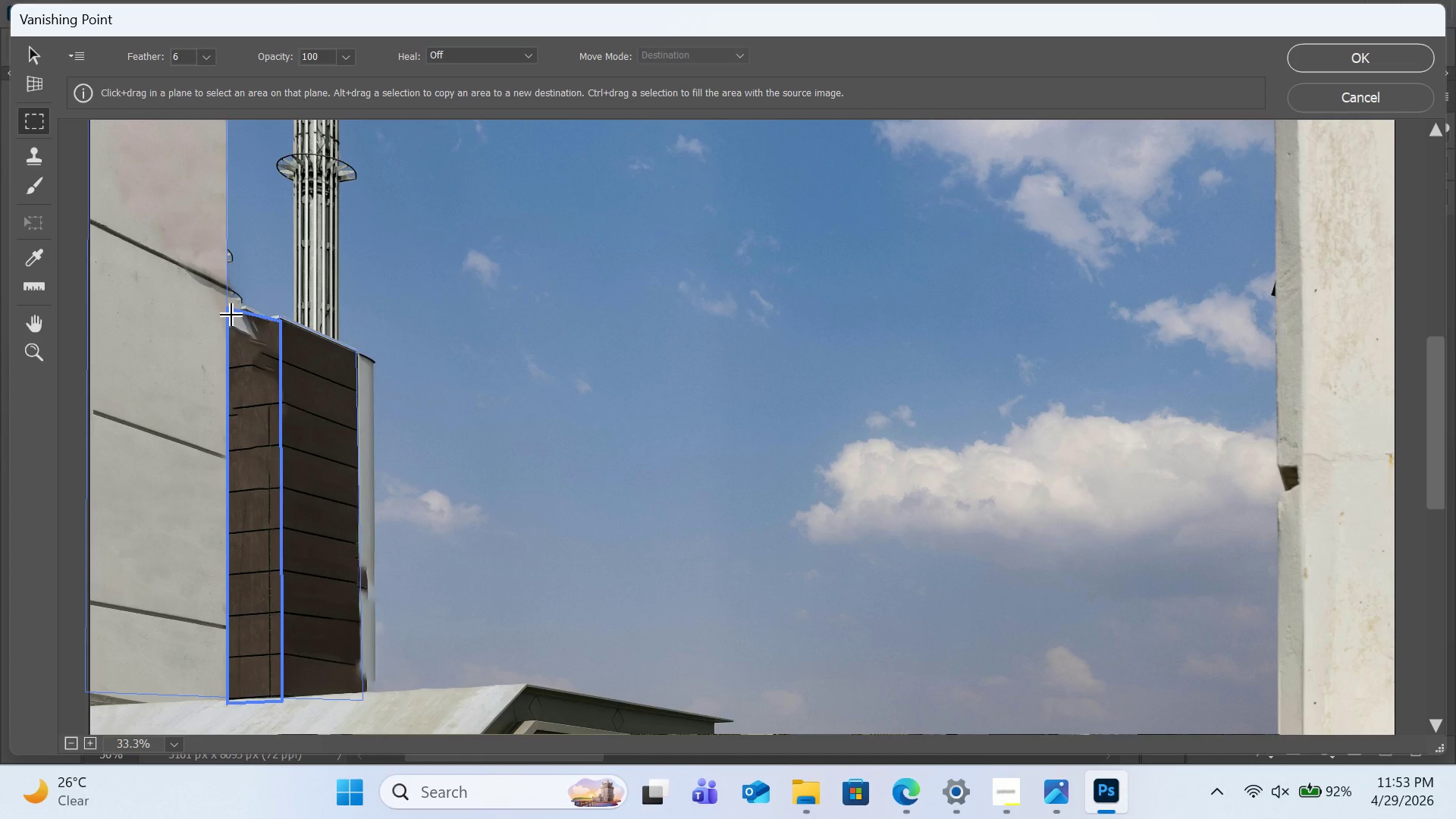 
left_click_drag(start_coordinate=[232, 314], to_coordinate=[318, 698])
 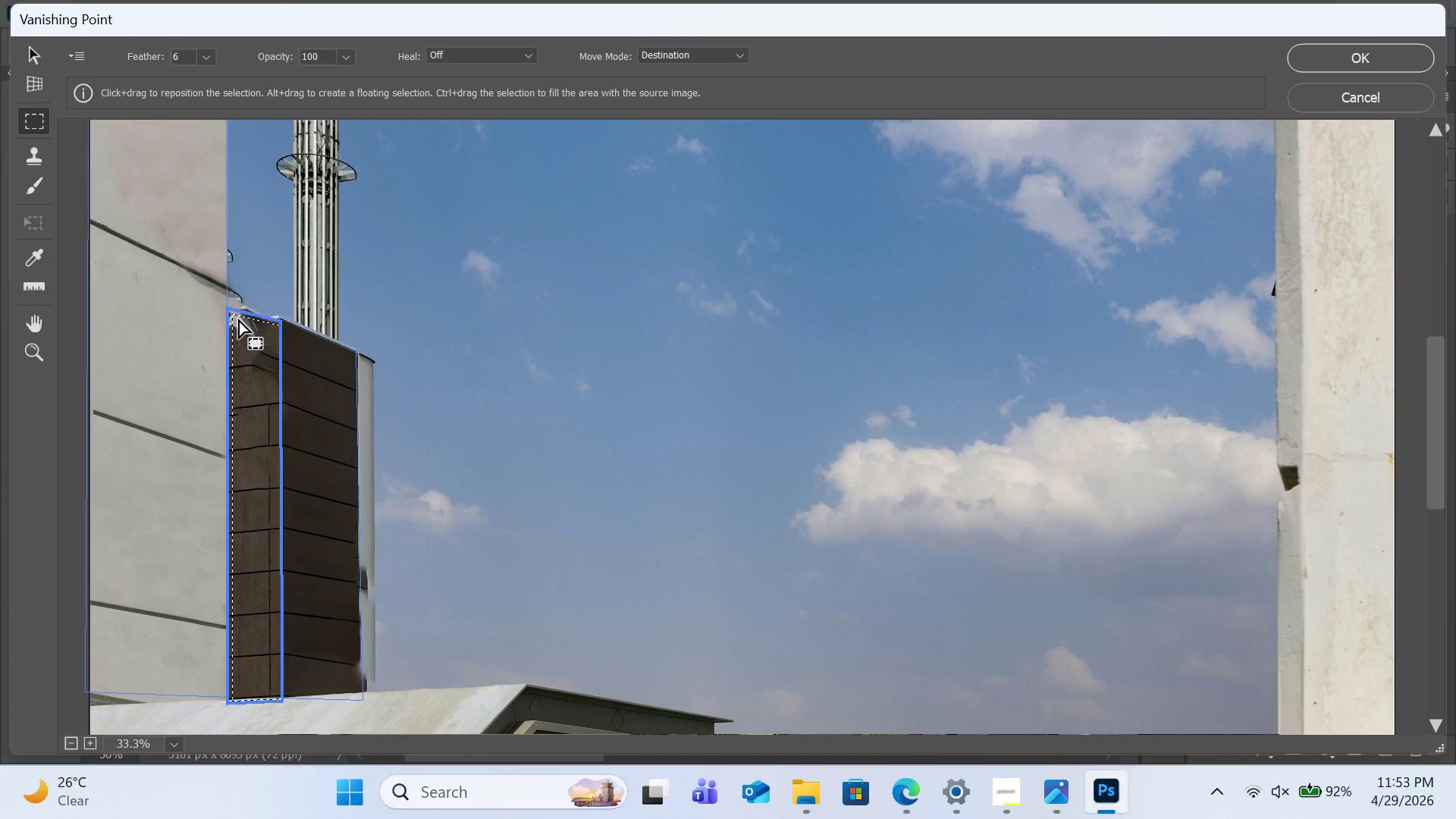 
wait(6.33)
 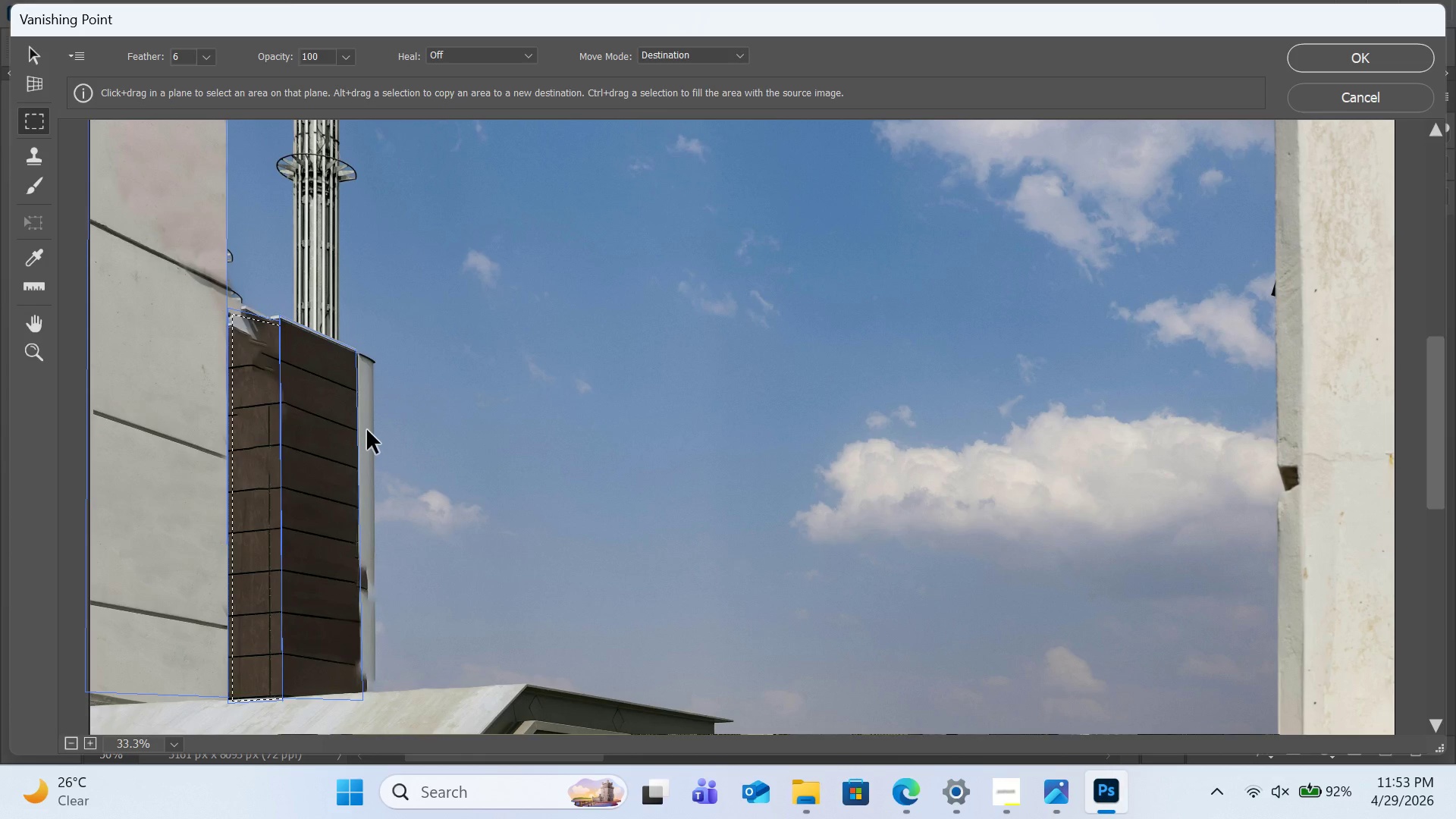 
hold_key(key=ControlLeft, duration=1.12)
 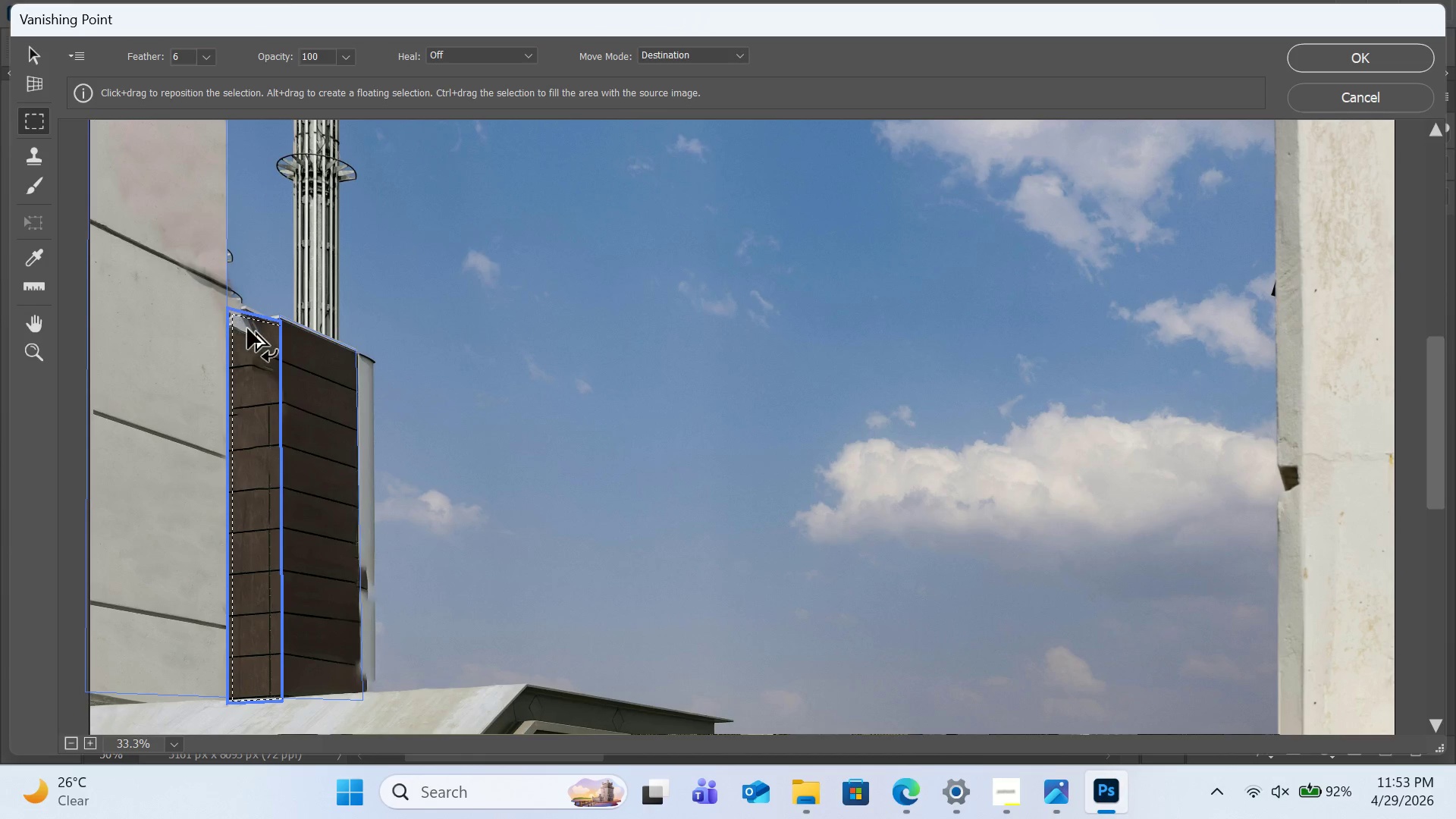 
key(A)
 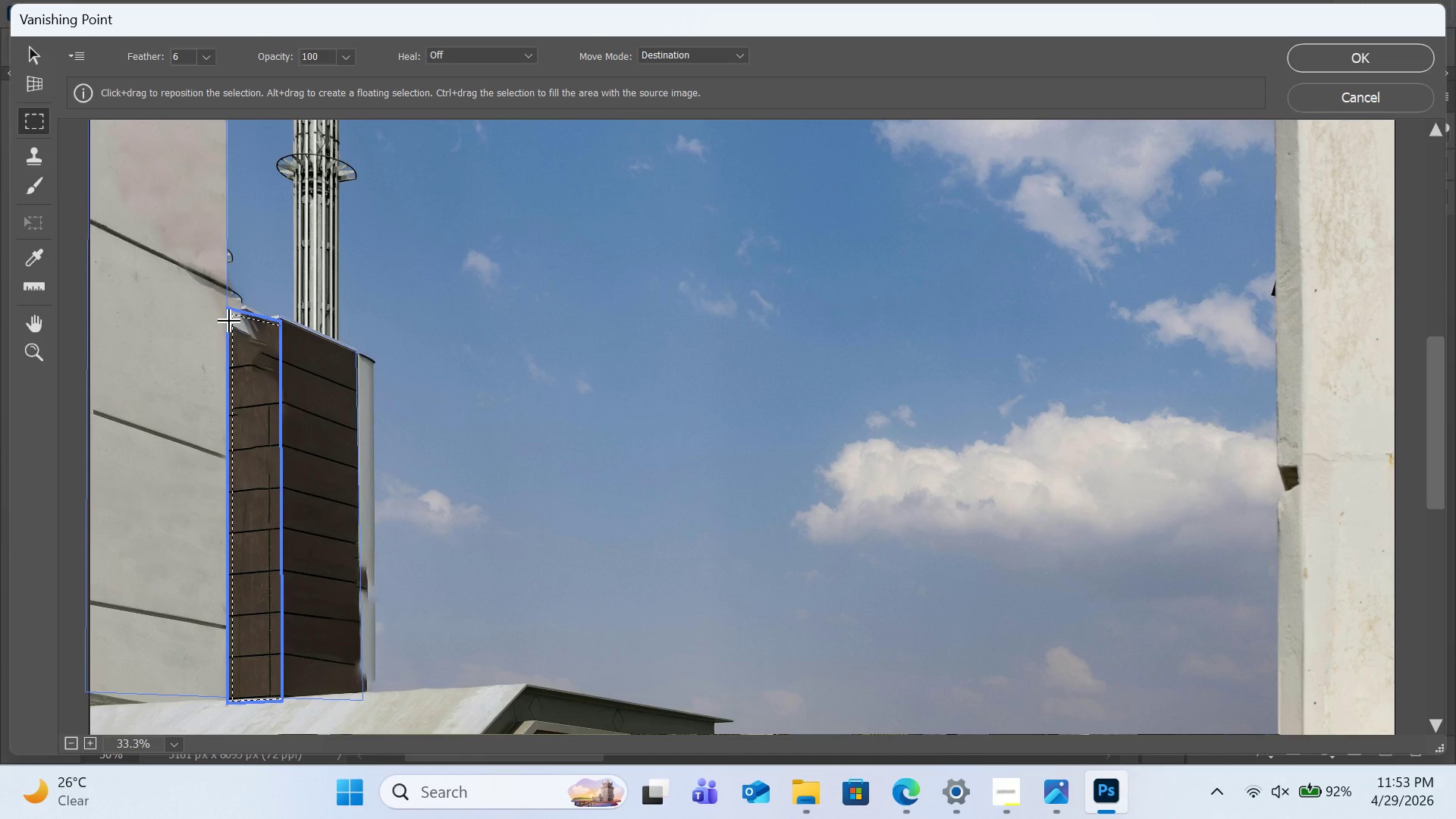 
hold_key(key=ControlLeft, duration=0.58)
 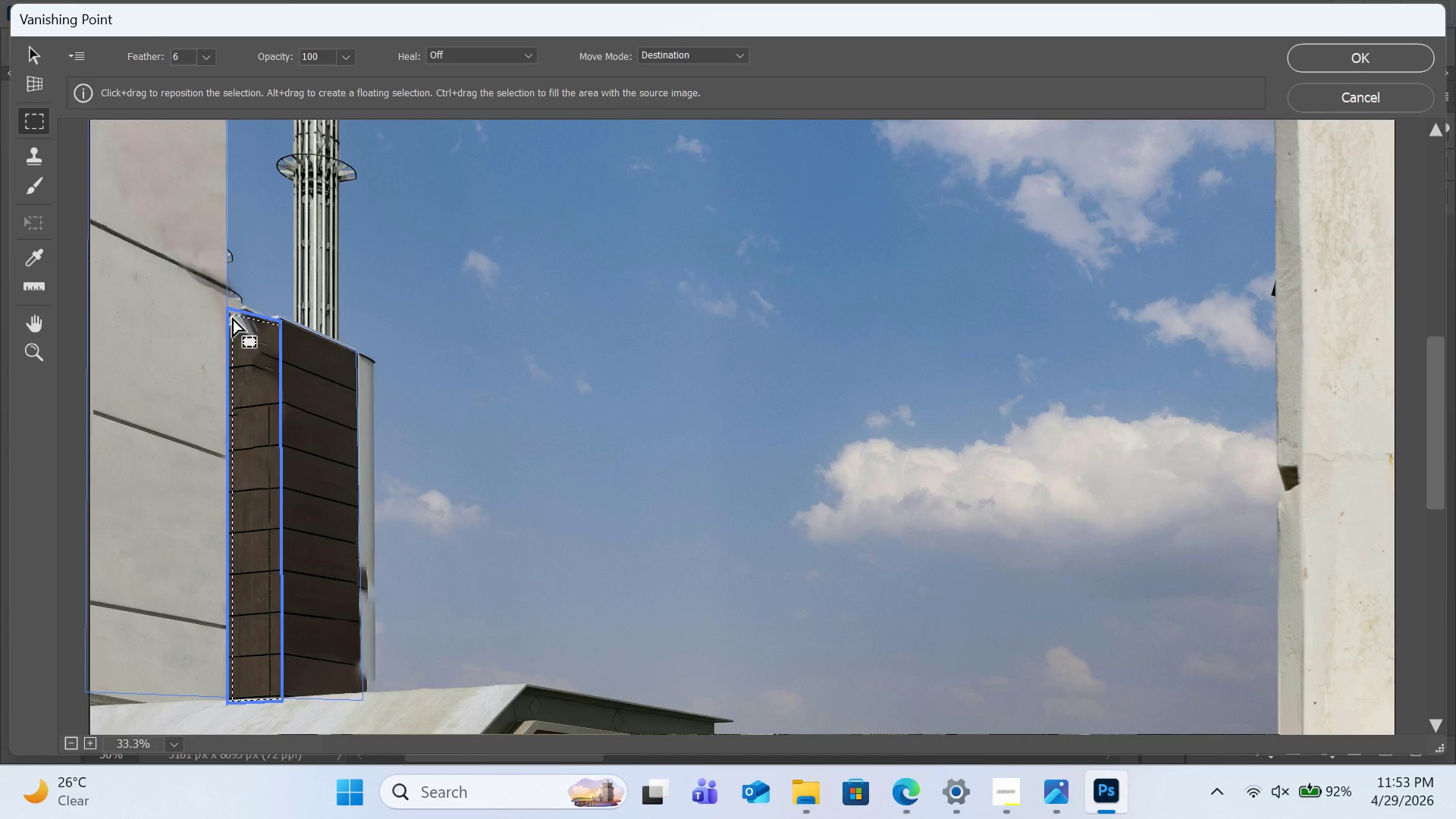 
key(A)
 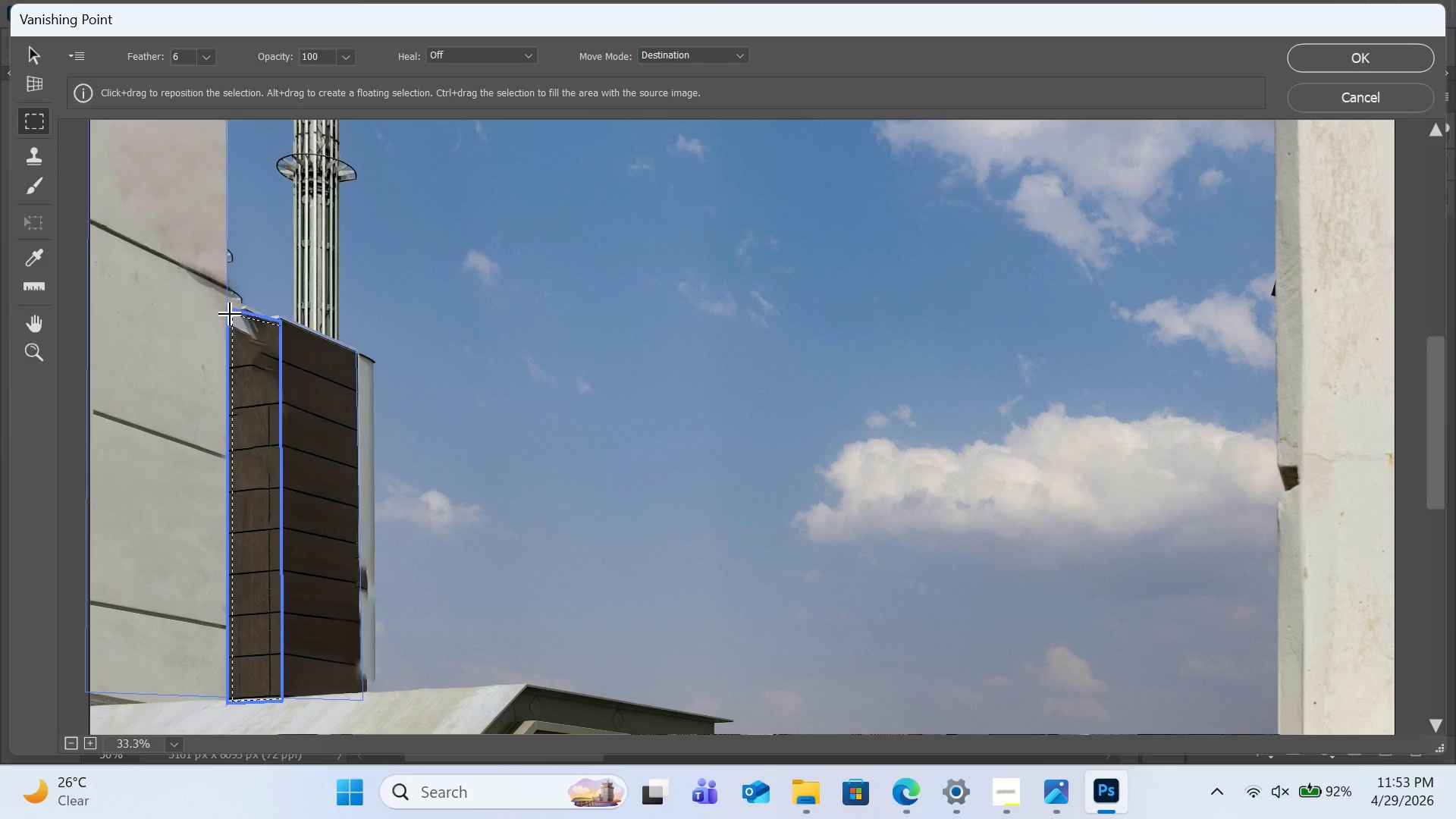 
left_click_drag(start_coordinate=[231, 315], to_coordinate=[318, 726])
 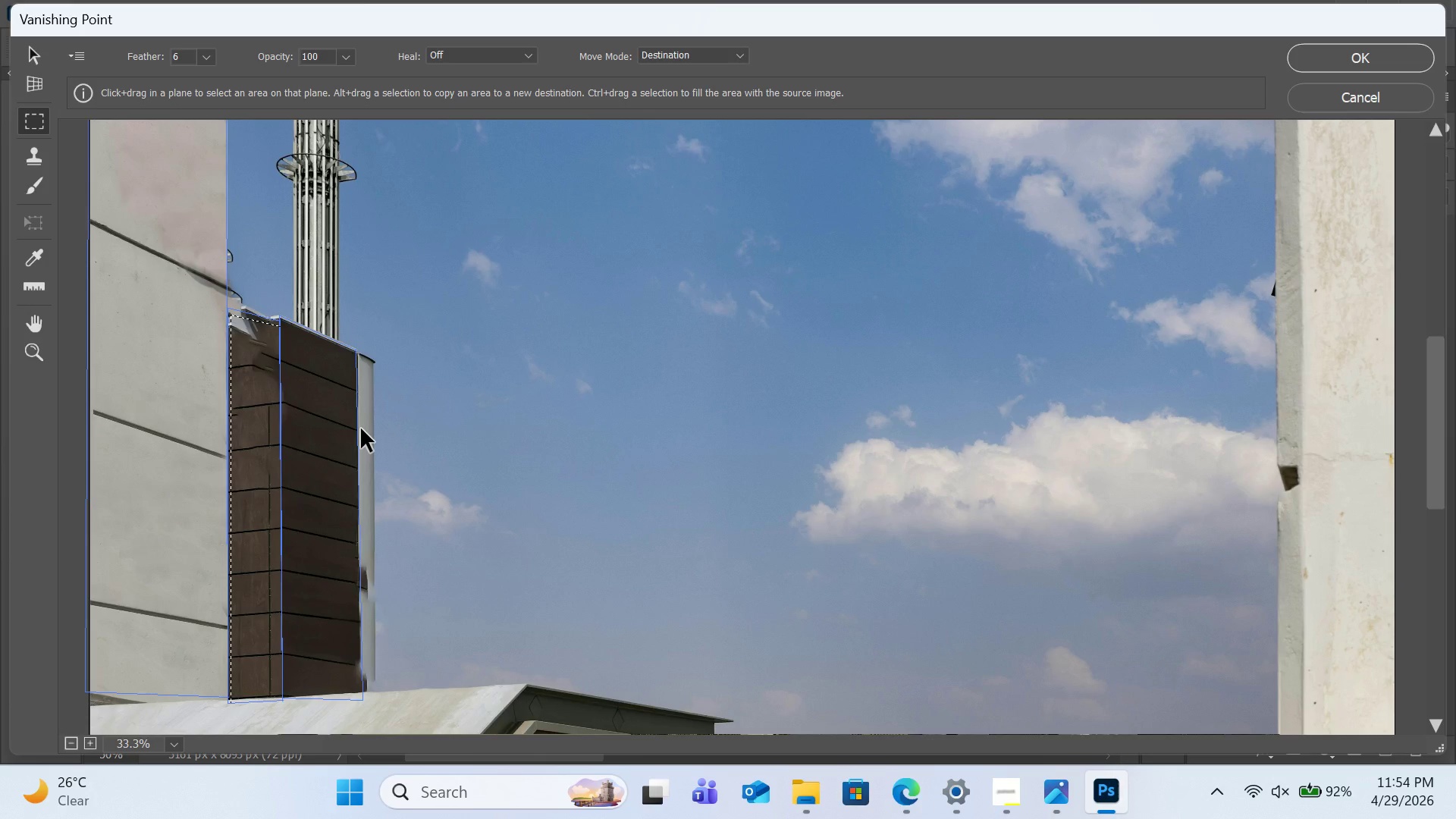 
wait(55.84)
 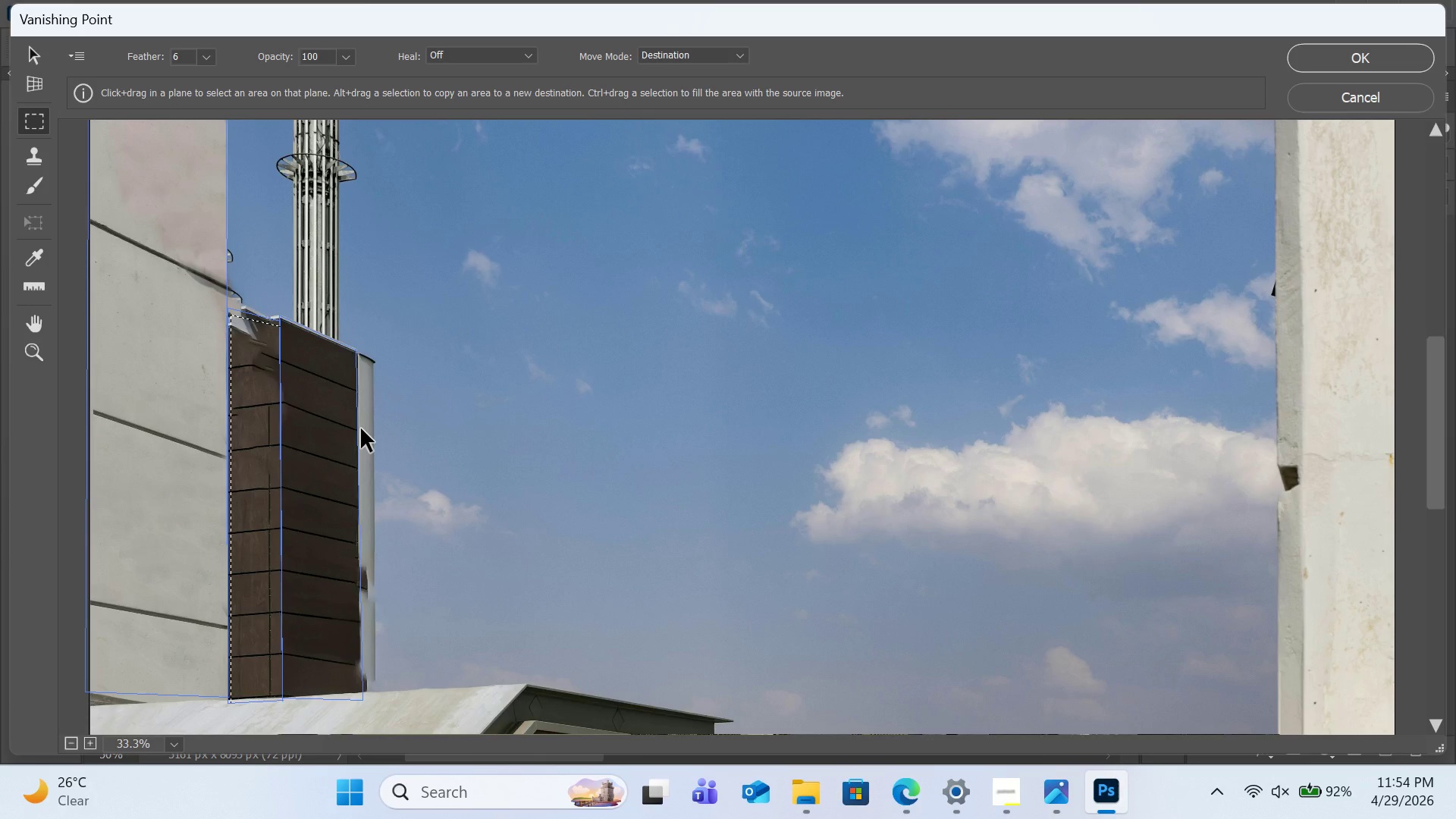 
hold_key(key=ControlRight, duration=1.12)
 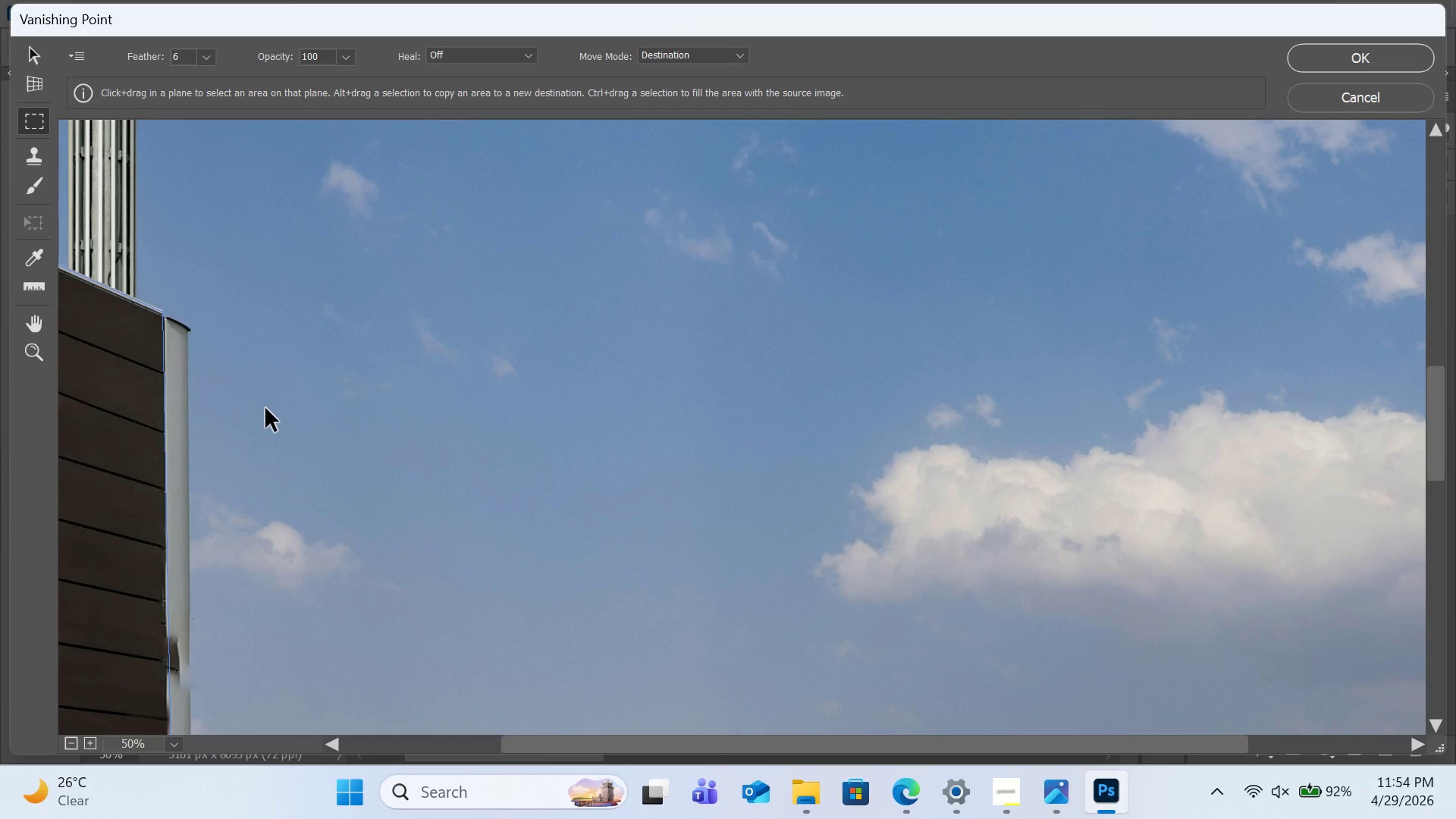 
key(Equal)
 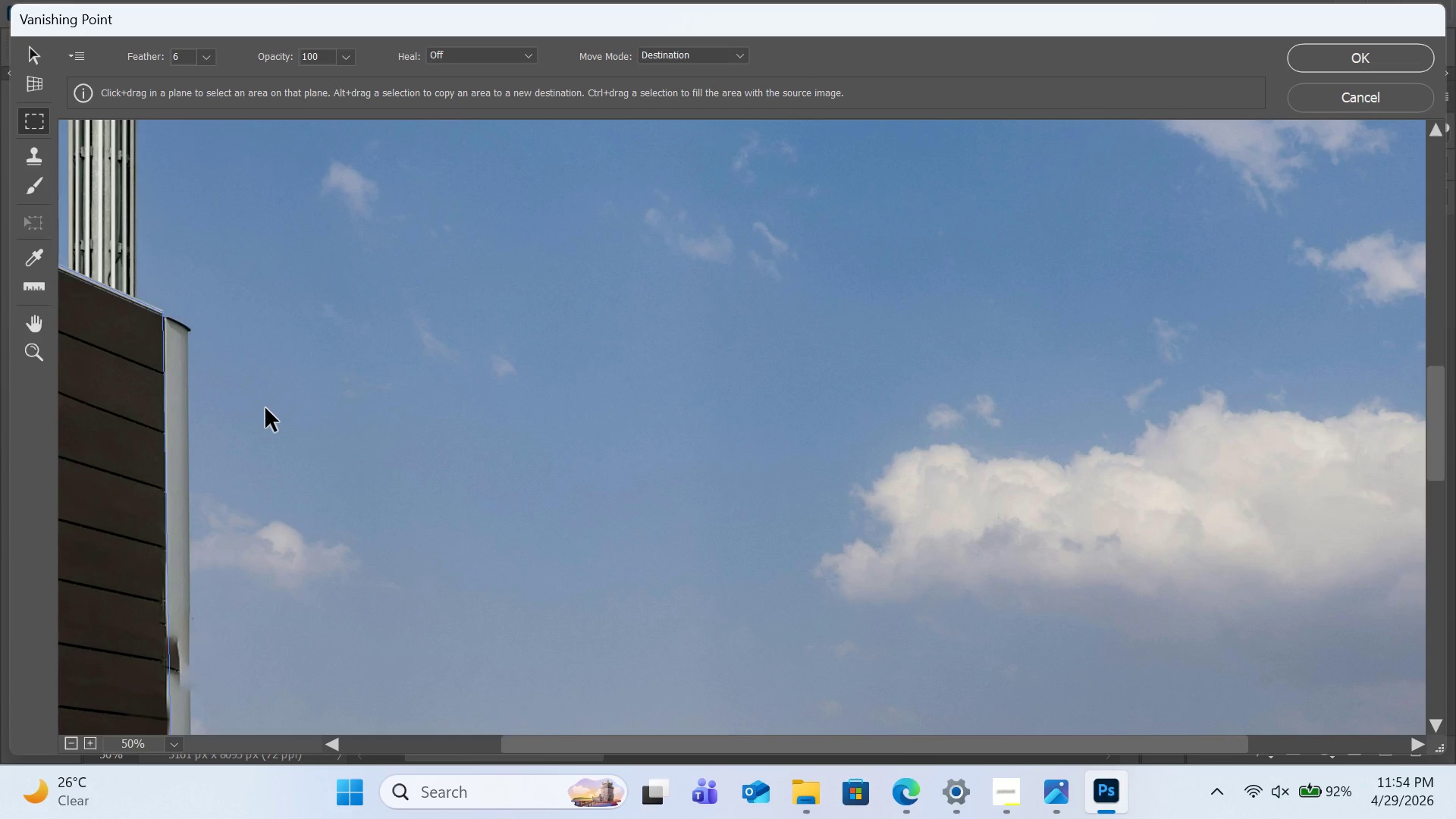 
hold_key(key=H, duration=1.23)
 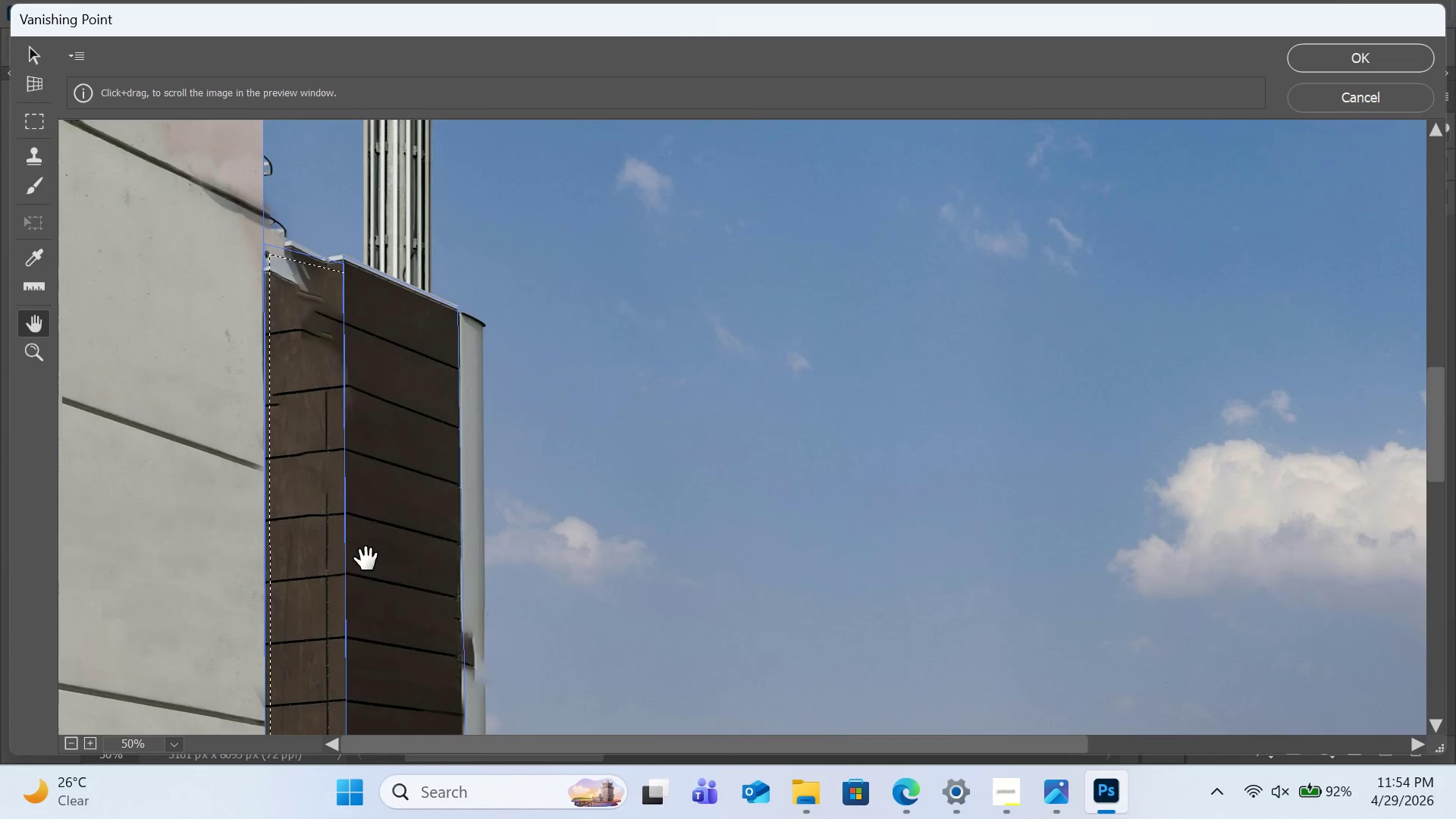 
left_click_drag(start_coordinate=[265, 426], to_coordinate=[624, 422])
 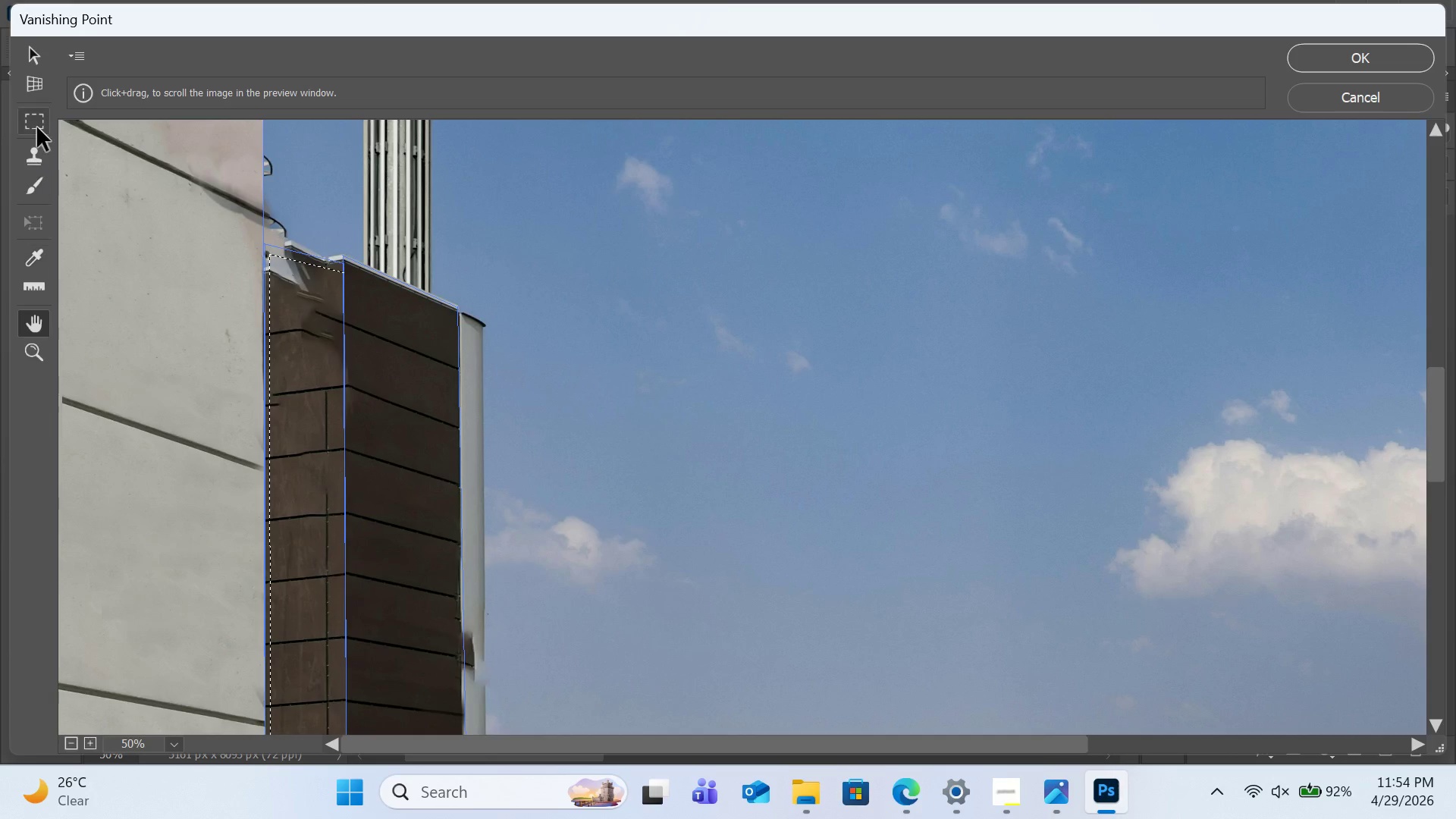 
left_click([36, 149])
 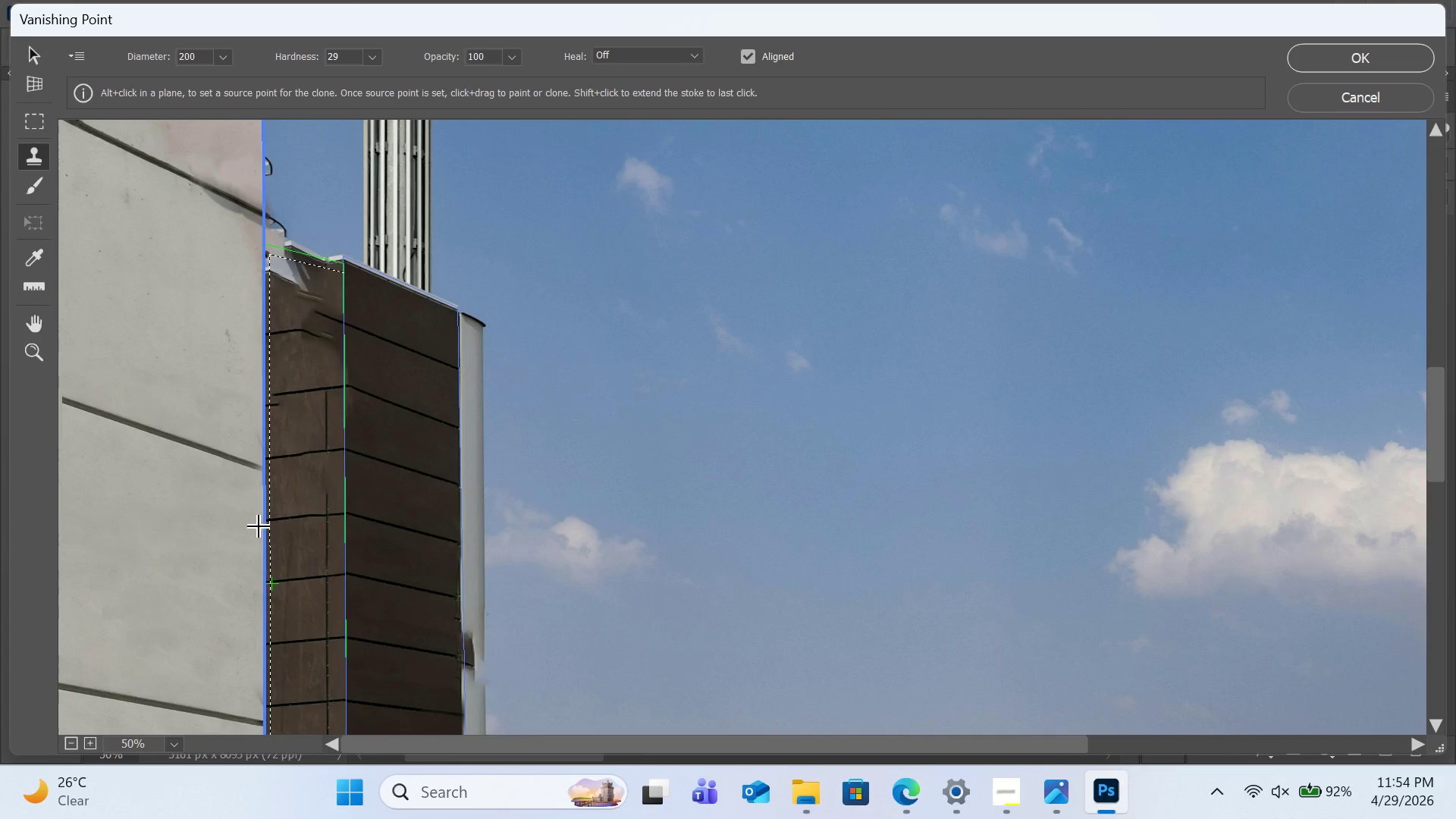 
hold_key(key=AltLeft, duration=1.88)
left_click([290, 643])
 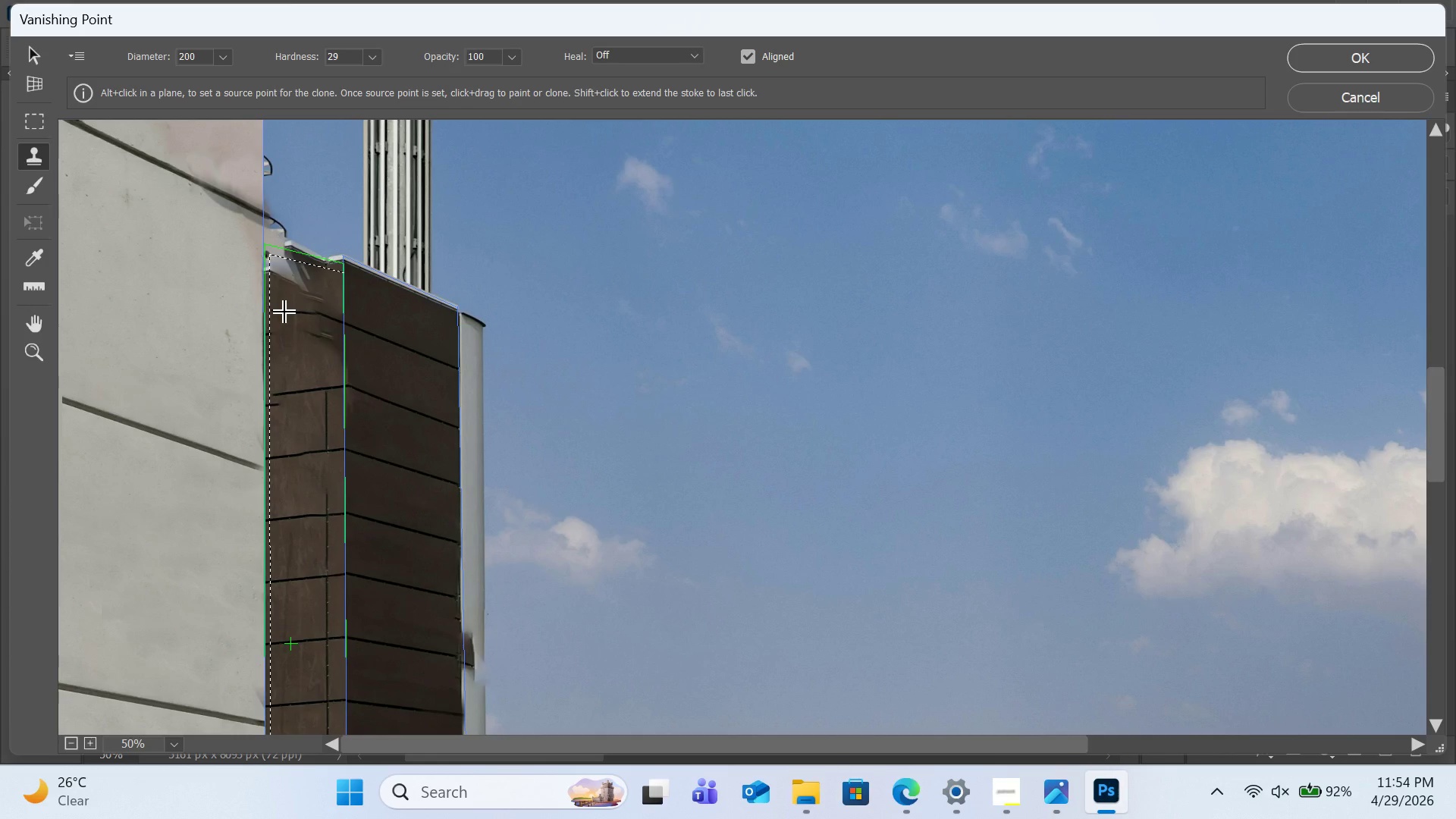 
wait(5.08)
 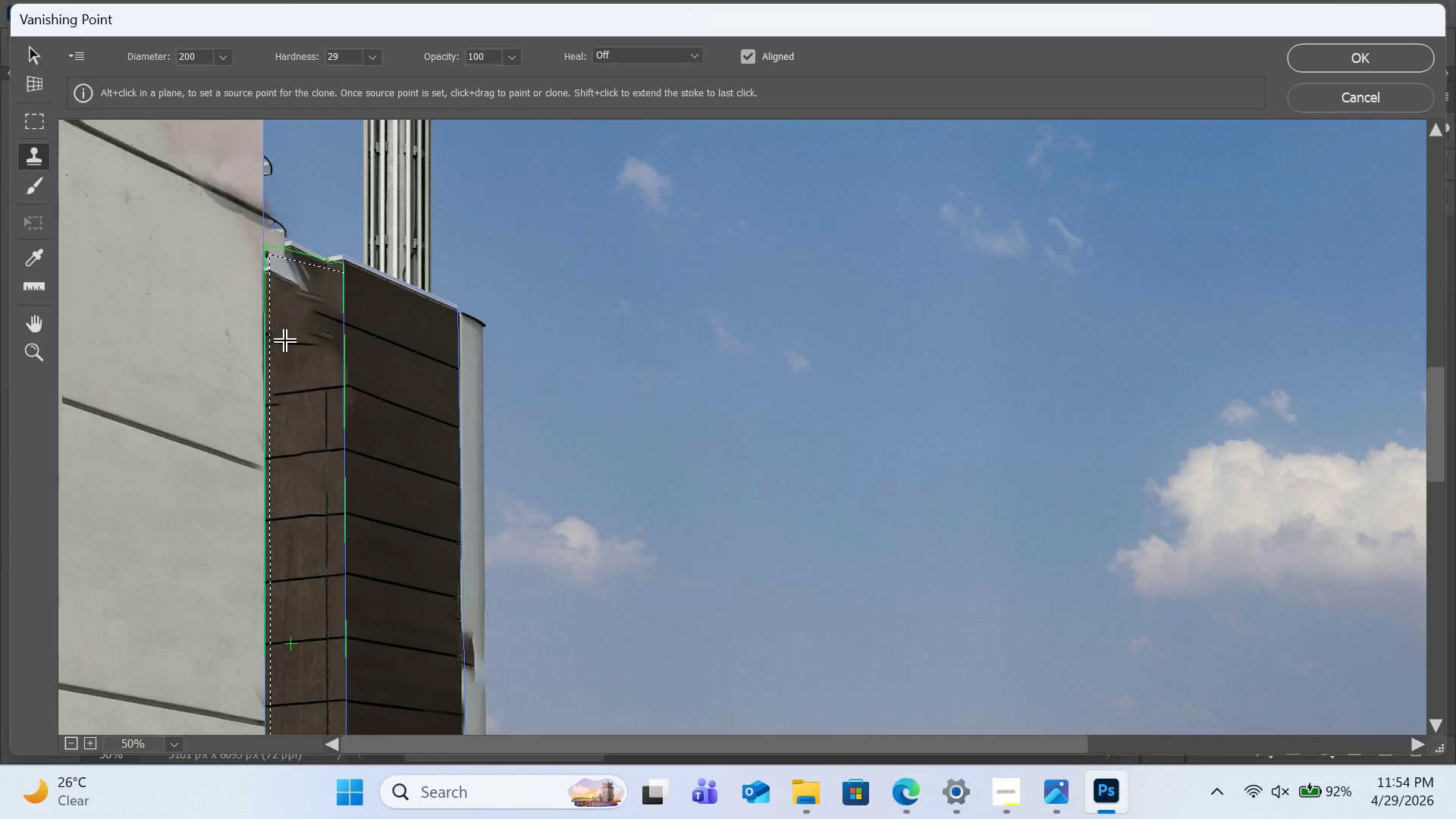 
left_click_drag(start_coordinate=[285, 312], to_coordinate=[322, 314])
 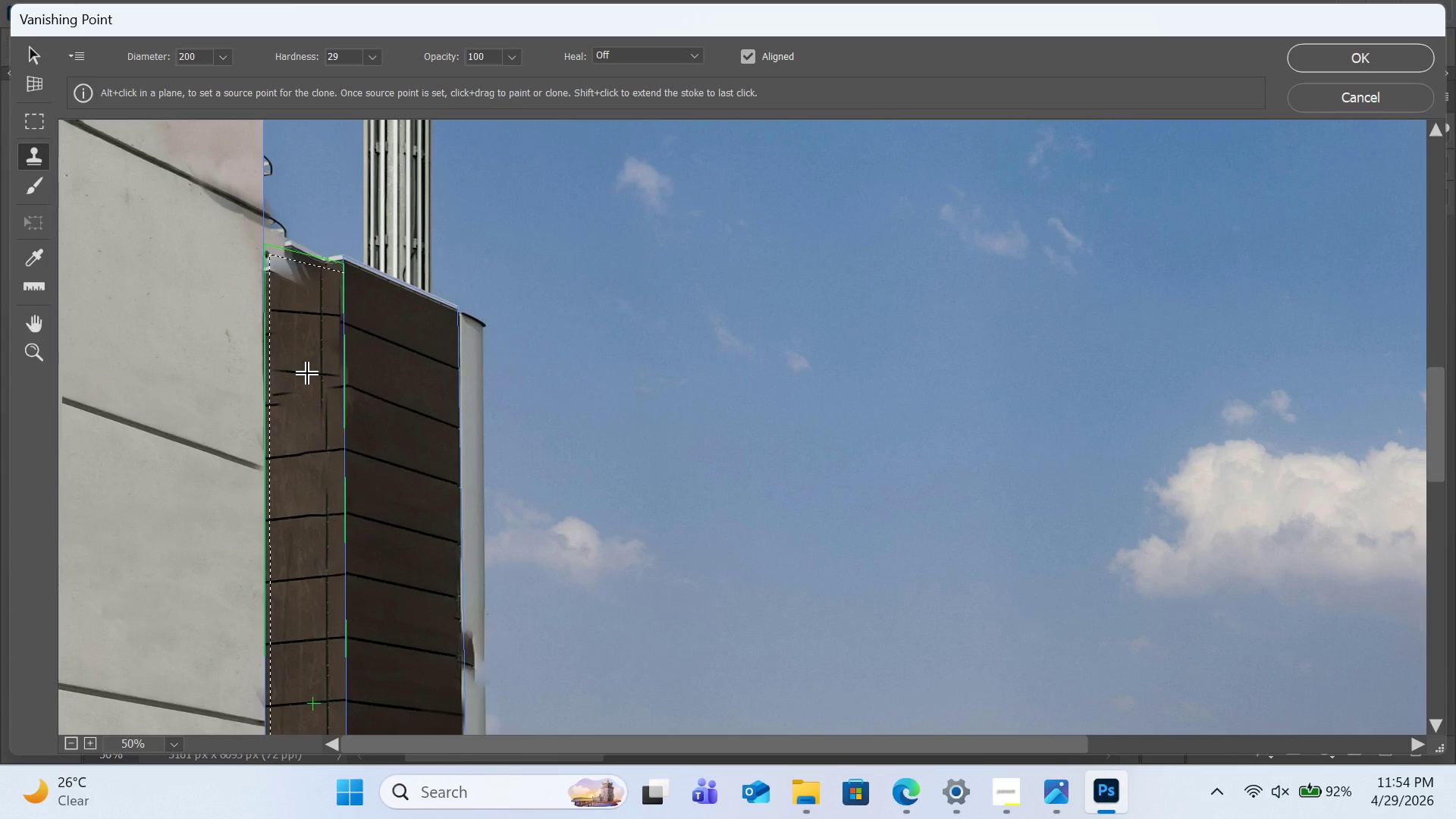 
wait(6.09)
 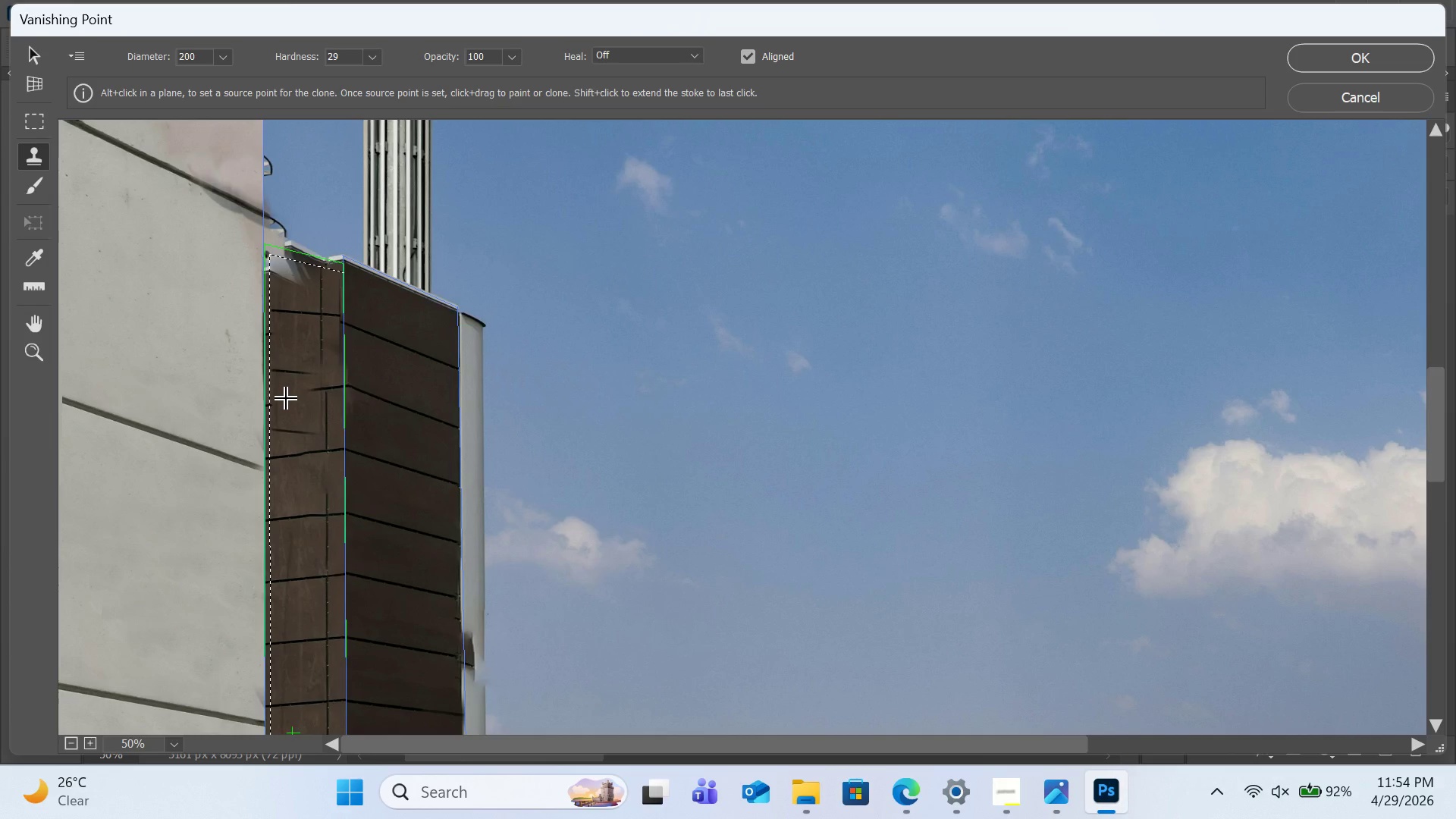 
hold_key(key=ControlLeft, duration=2.16)
 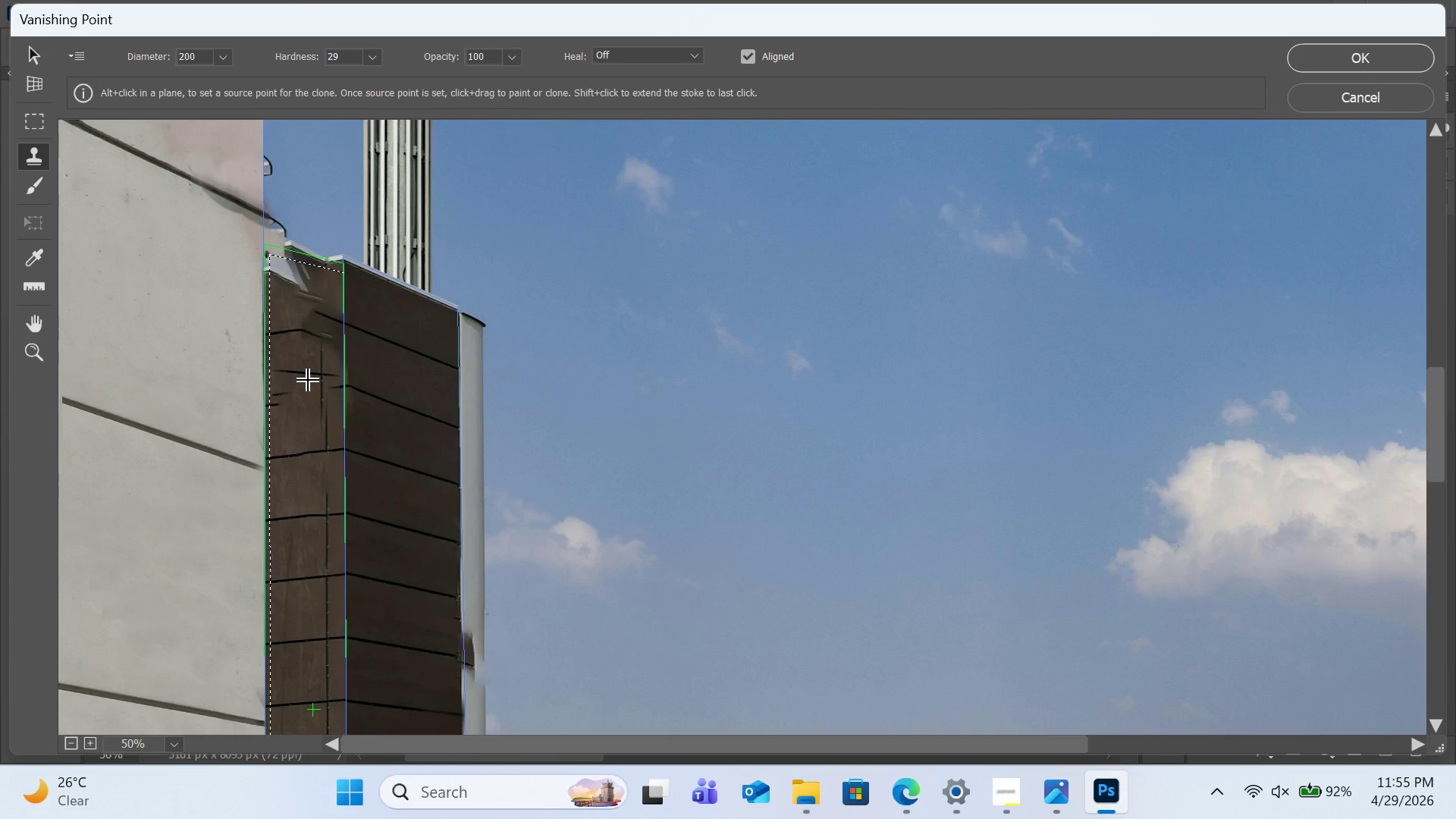 
key(Z)
 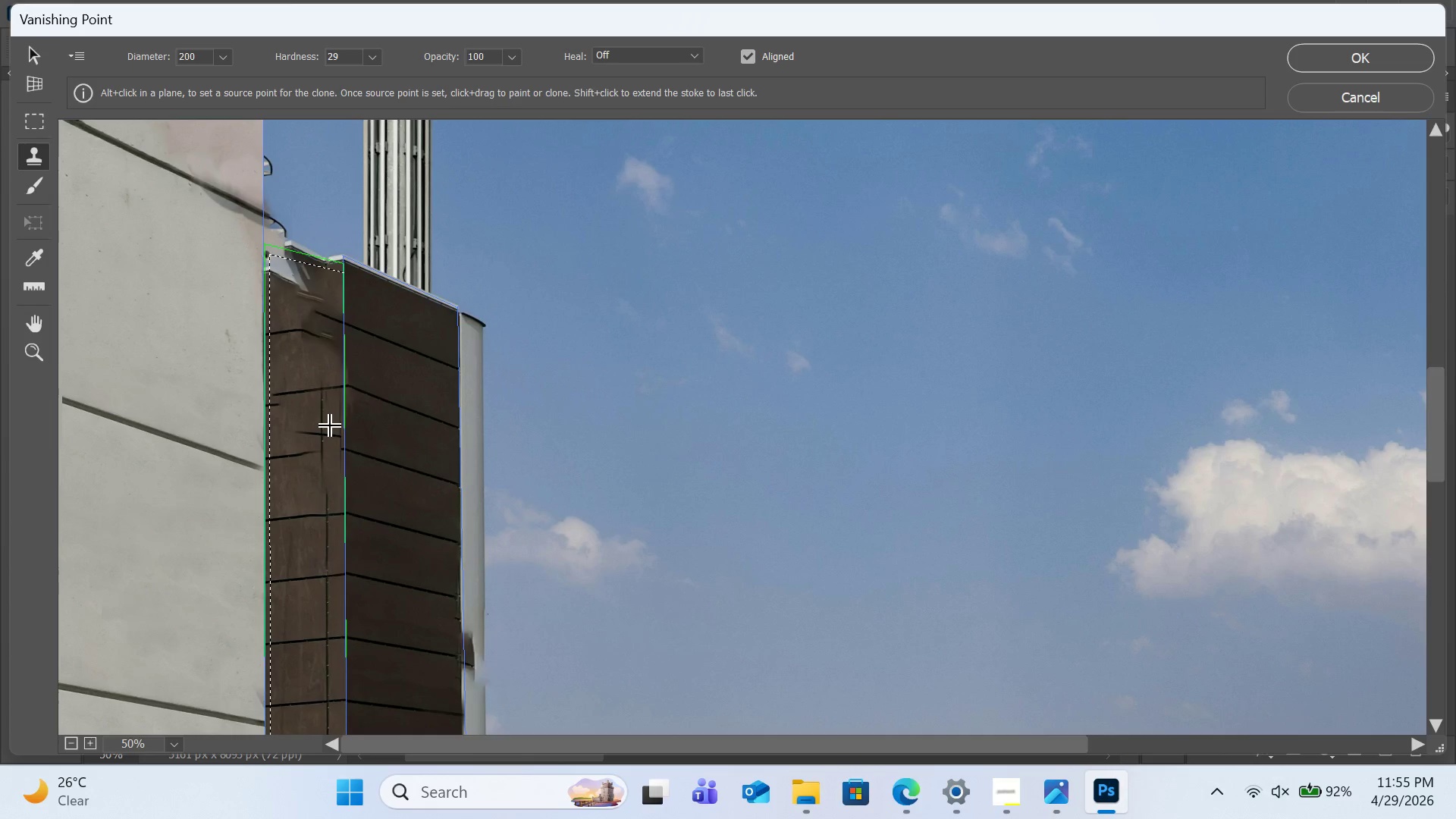 
wait(5.7)
 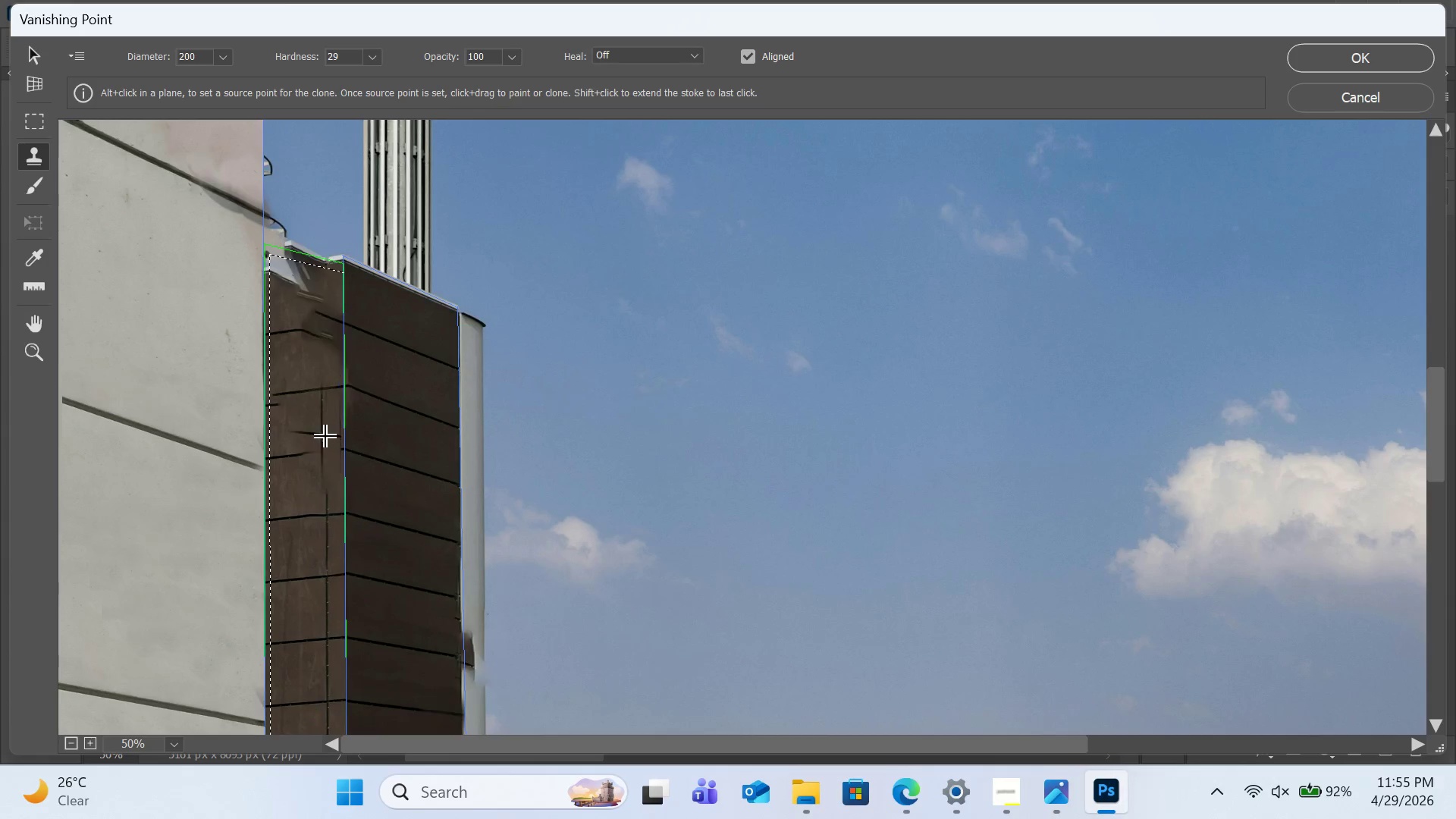 
hold_key(key=AltLeft, duration=2.81)
left_click([306, 516])
 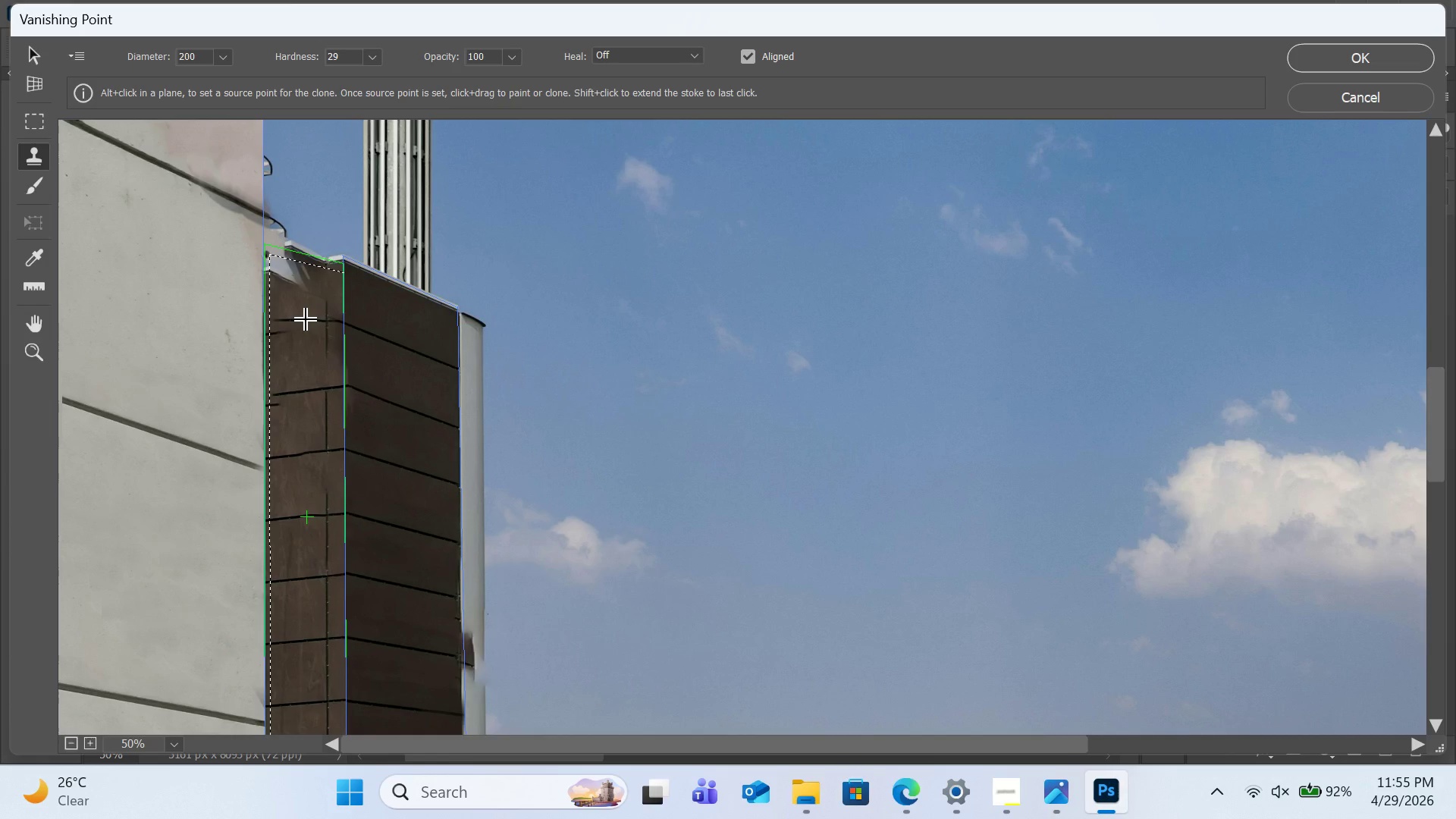 
wait(8.62)
 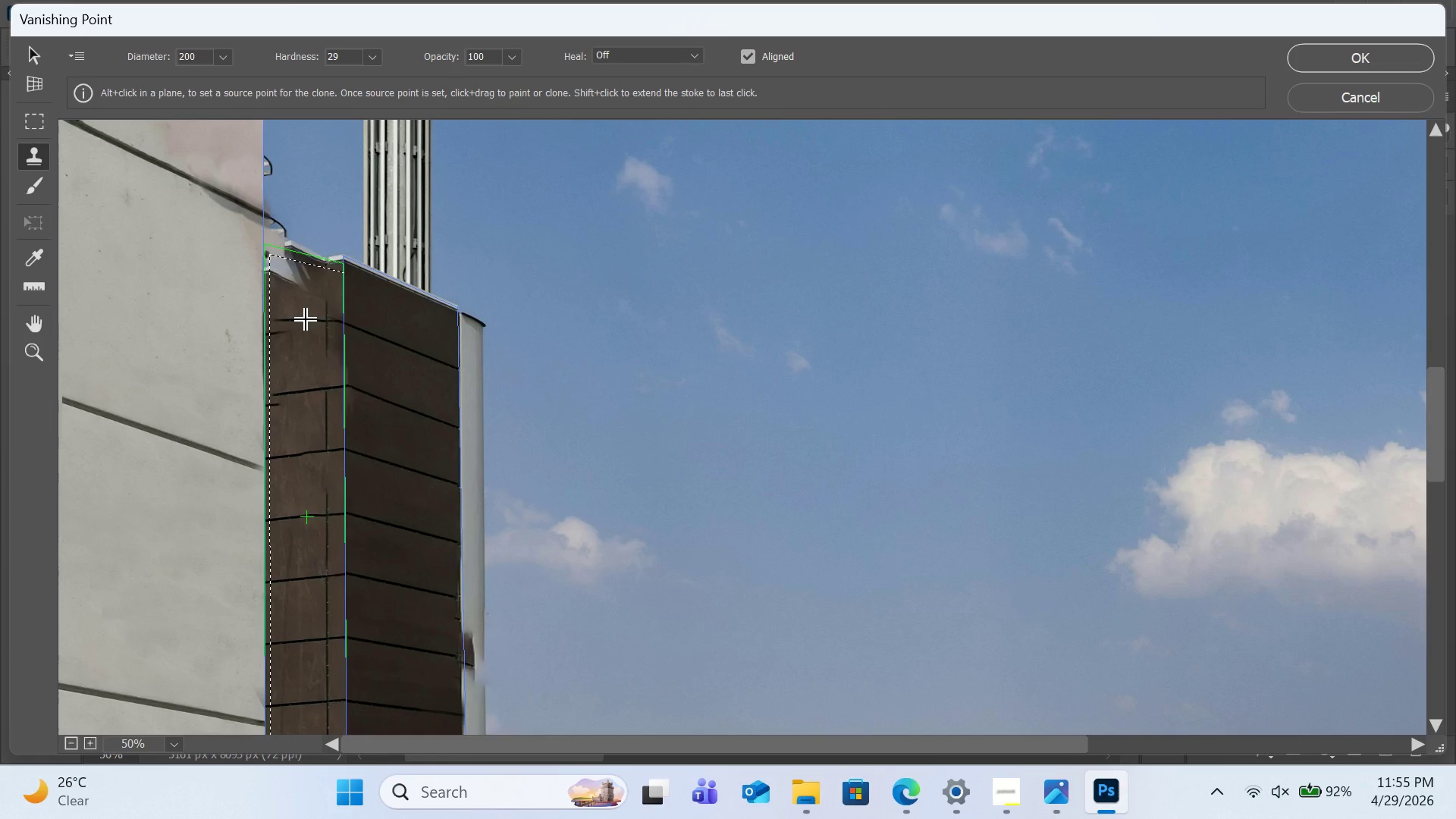 
hold_key(key=ControlLeft, duration=1.0)
 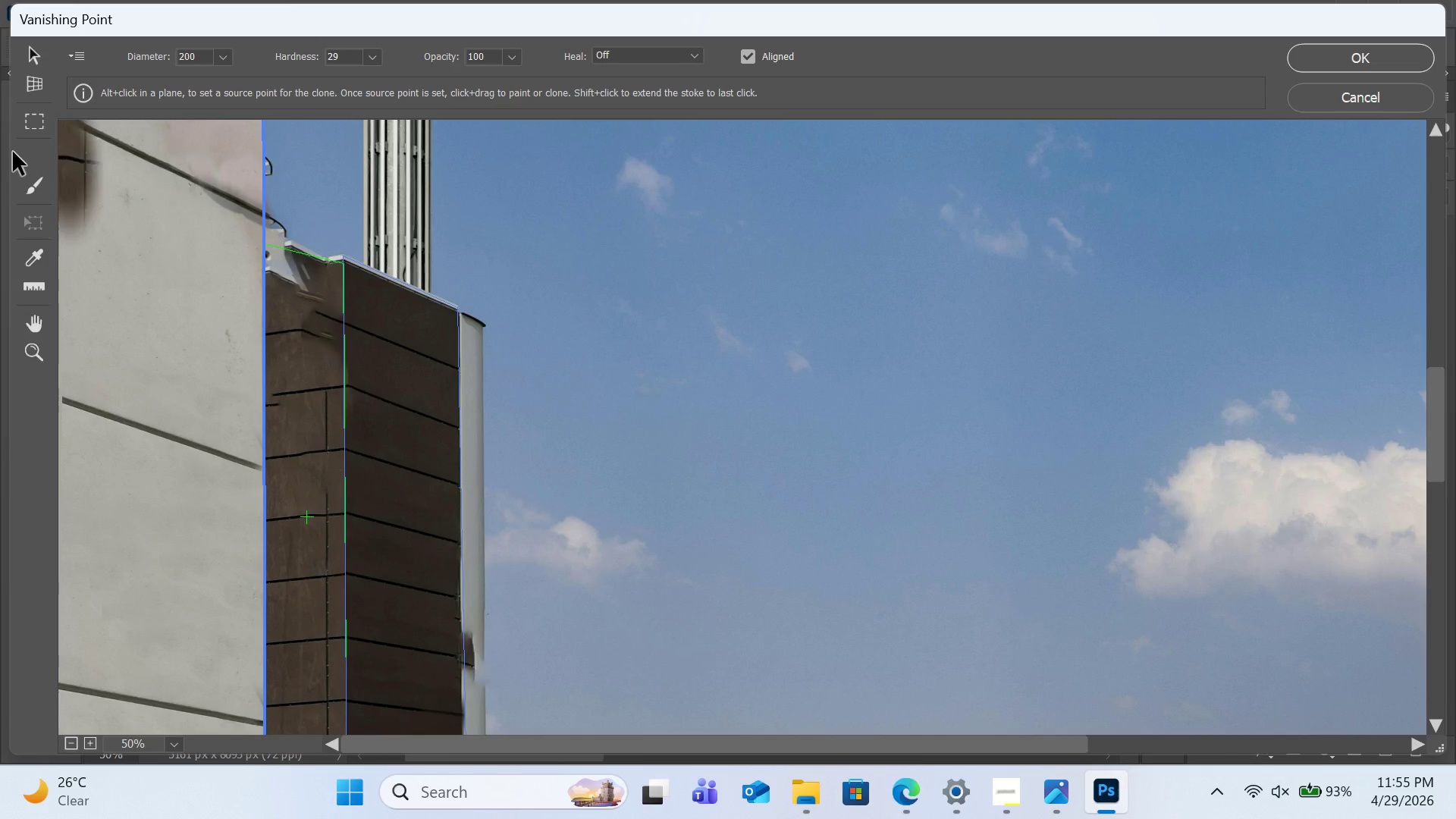 
key(Z)
 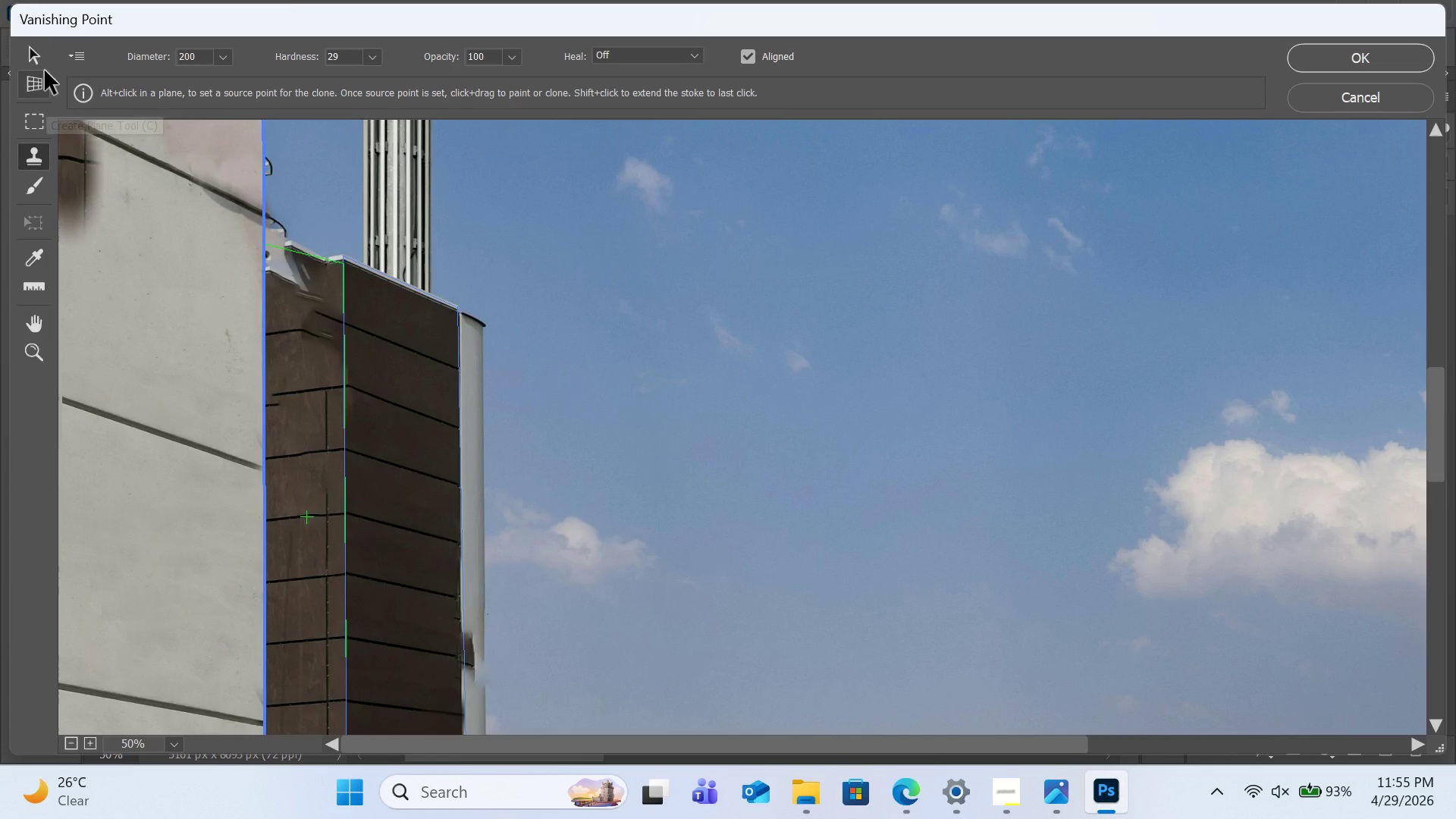 
left_click([41, 58])
 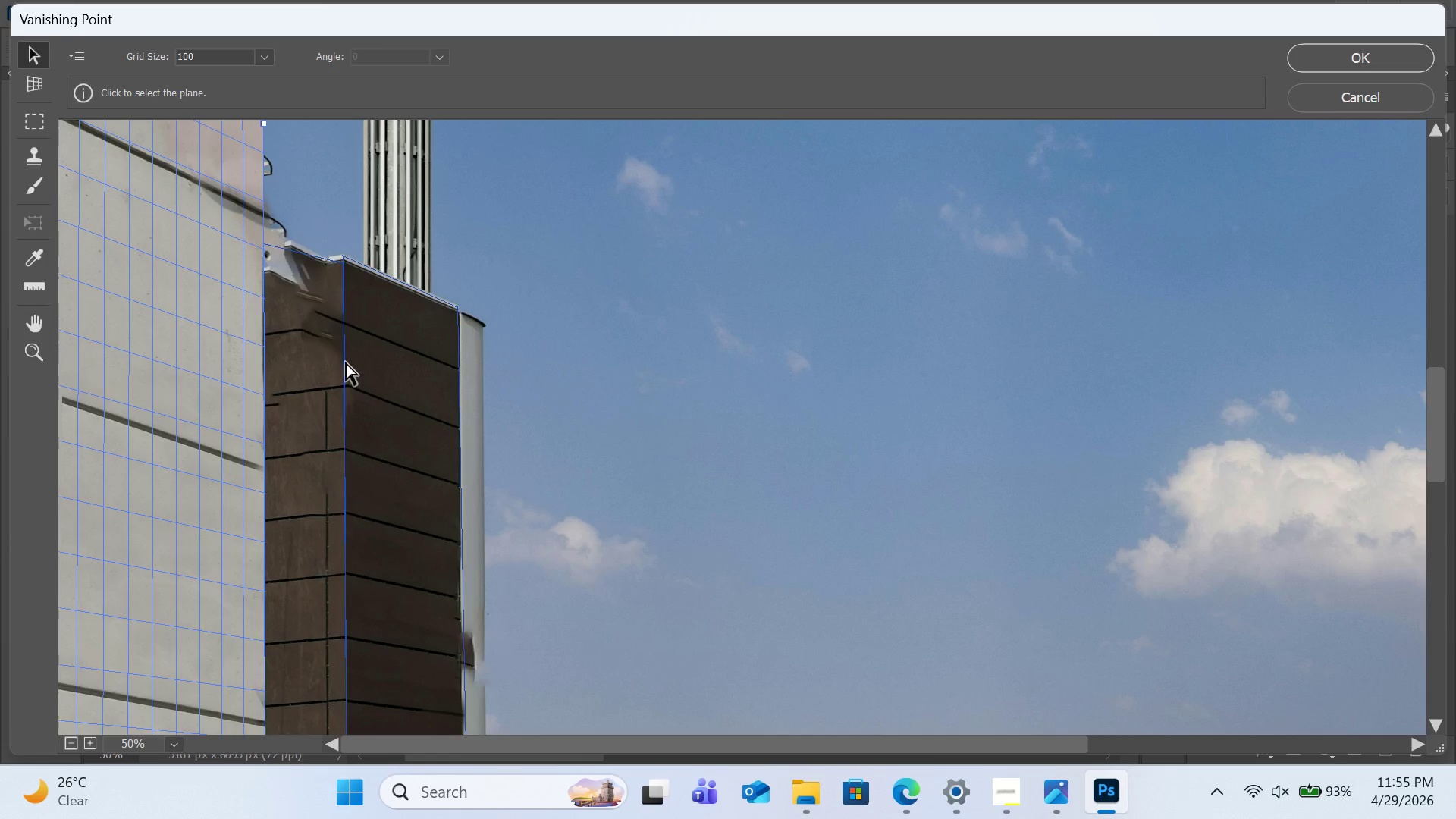 
left_click([338, 368])
 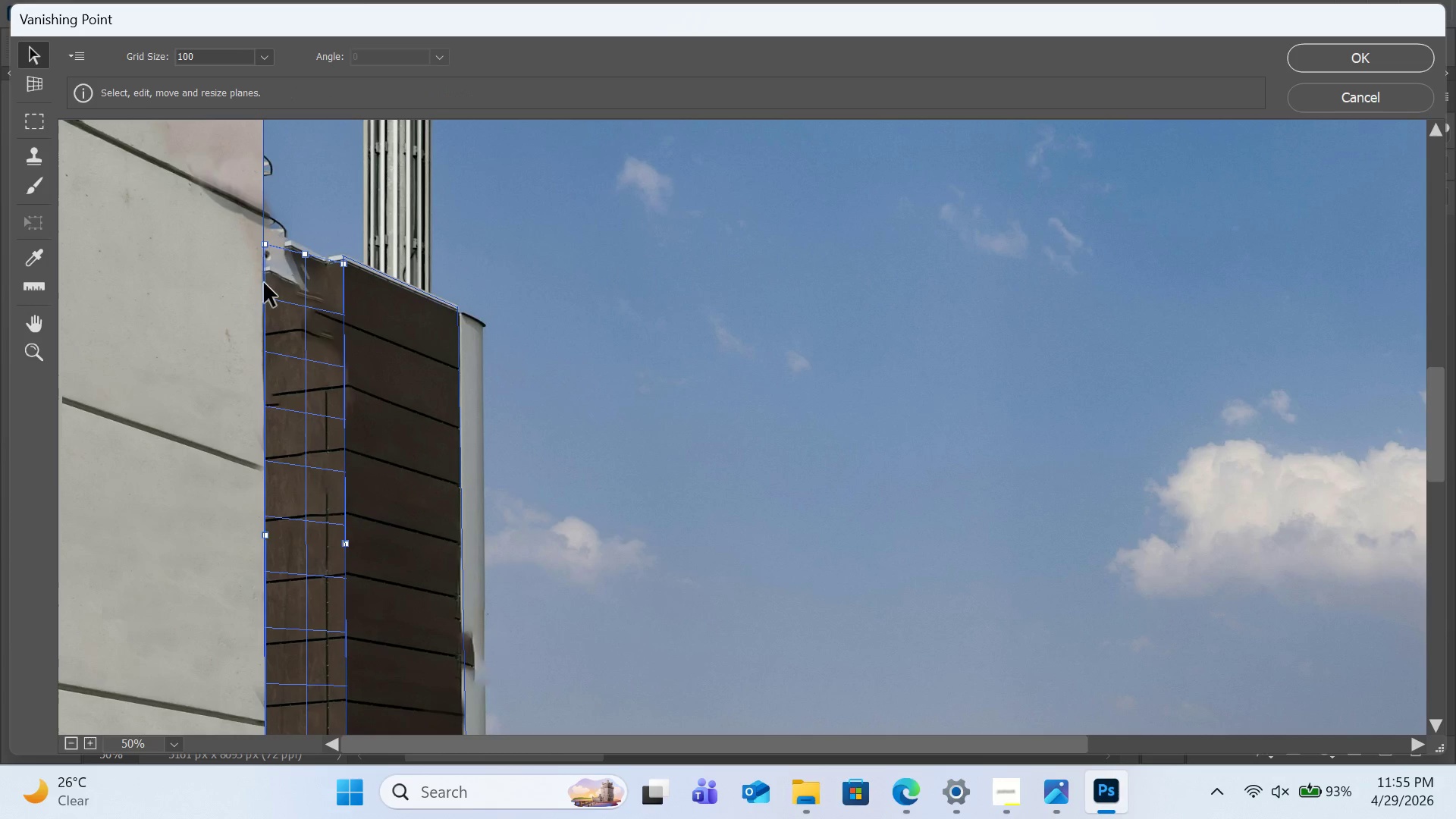 
left_click_drag(start_coordinate=[264, 246], to_coordinate=[269, 279])
 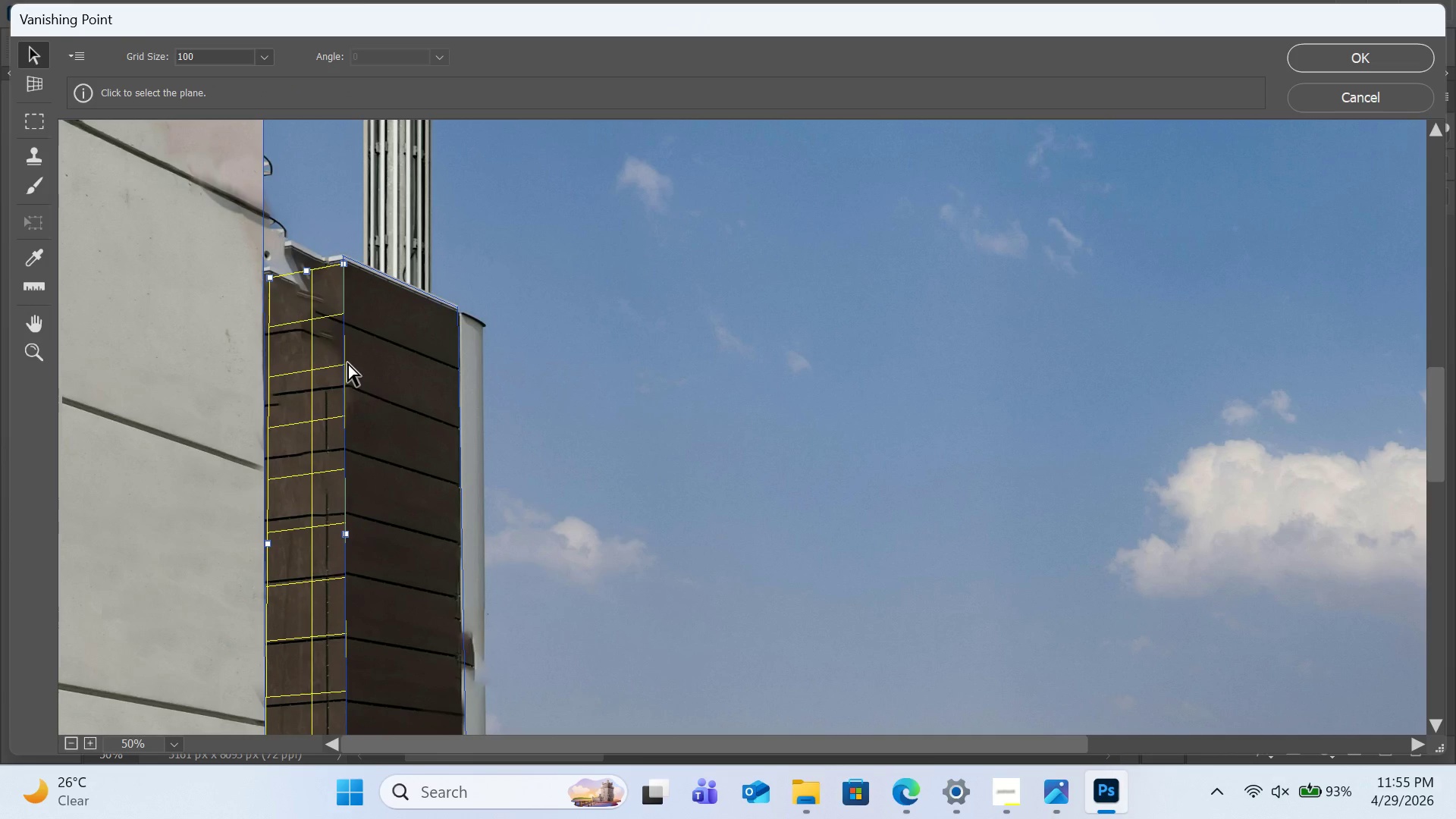 
scroll: coordinate [328, 337], scroll_direction: down, amount: 2.0
 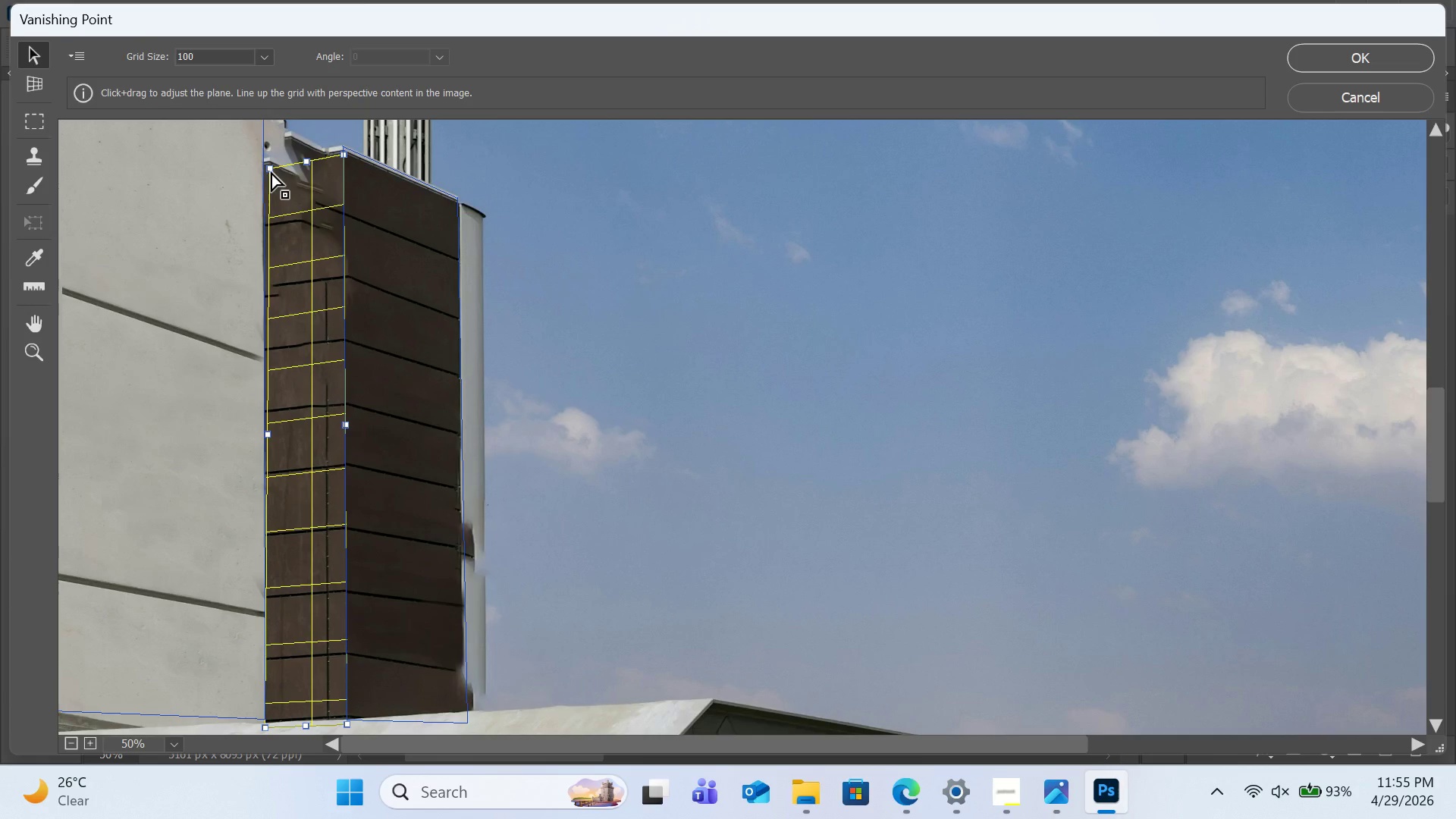 
left_click_drag(start_coordinate=[271, 170], to_coordinate=[266, 159])
 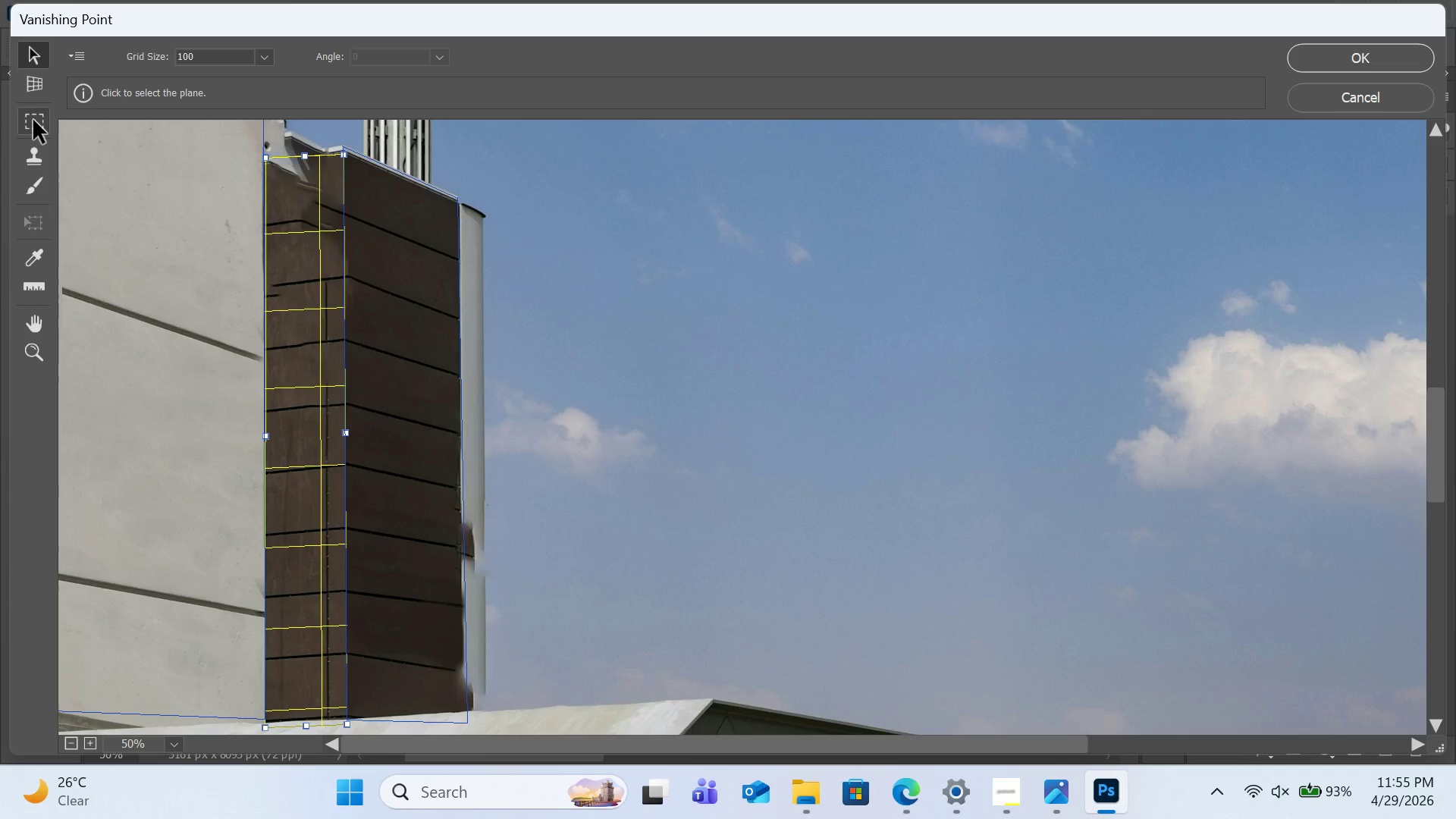 
left_click([34, 153])
 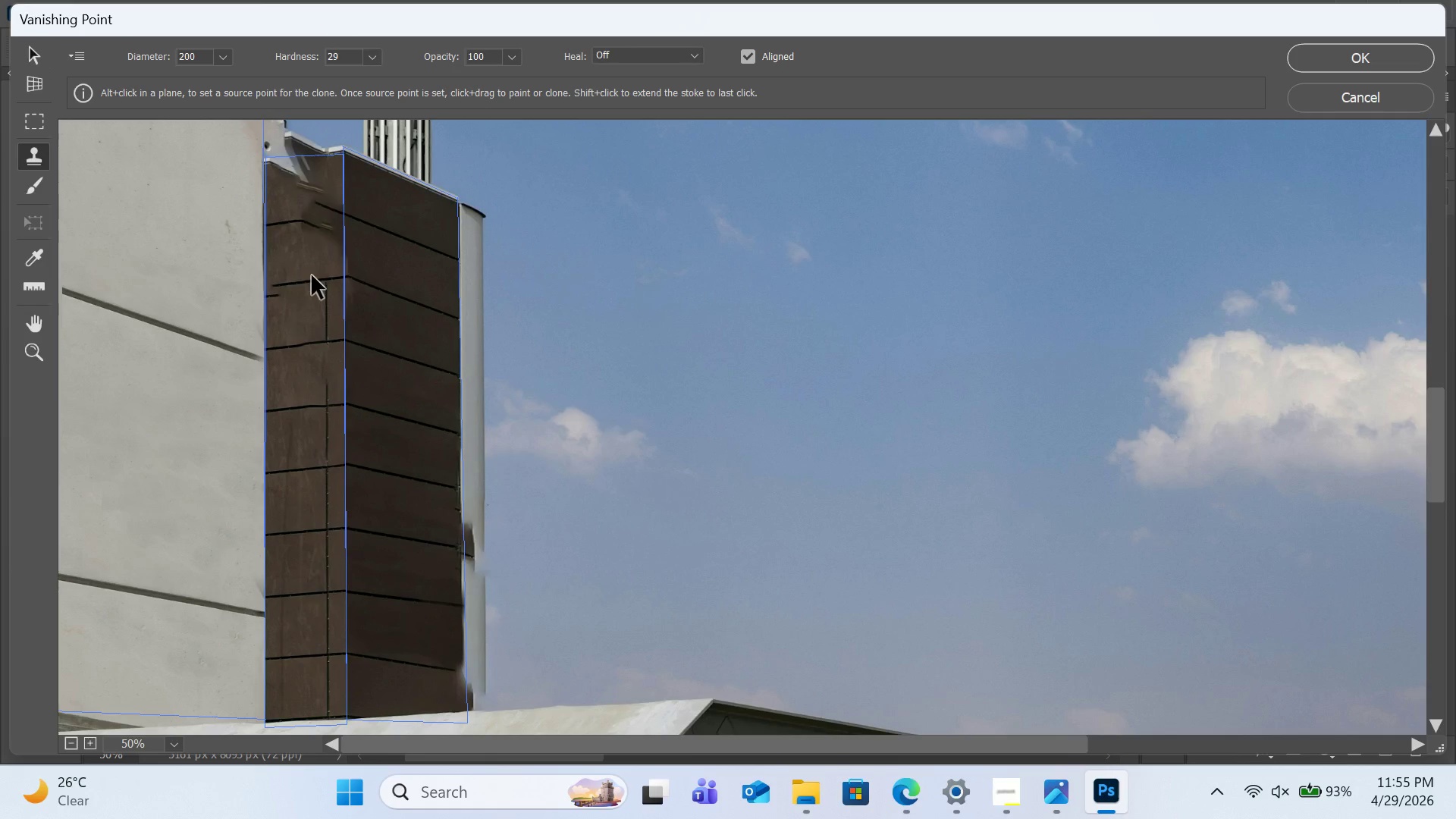 
hold_key(key=AltLeft, duration=1.16)
left_click([300, 533])
 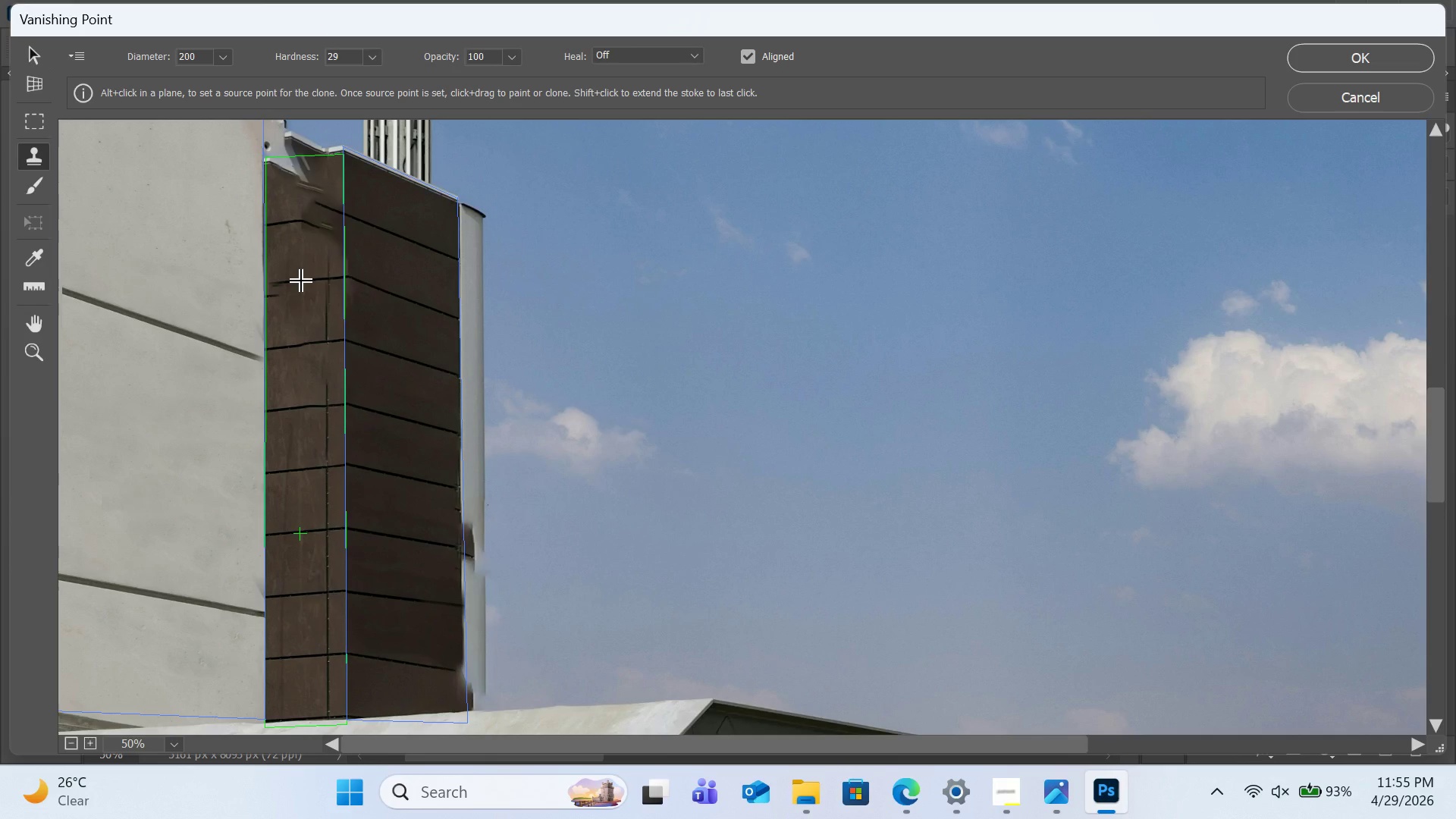 
left_click_drag(start_coordinate=[302, 281], to_coordinate=[328, 430])
 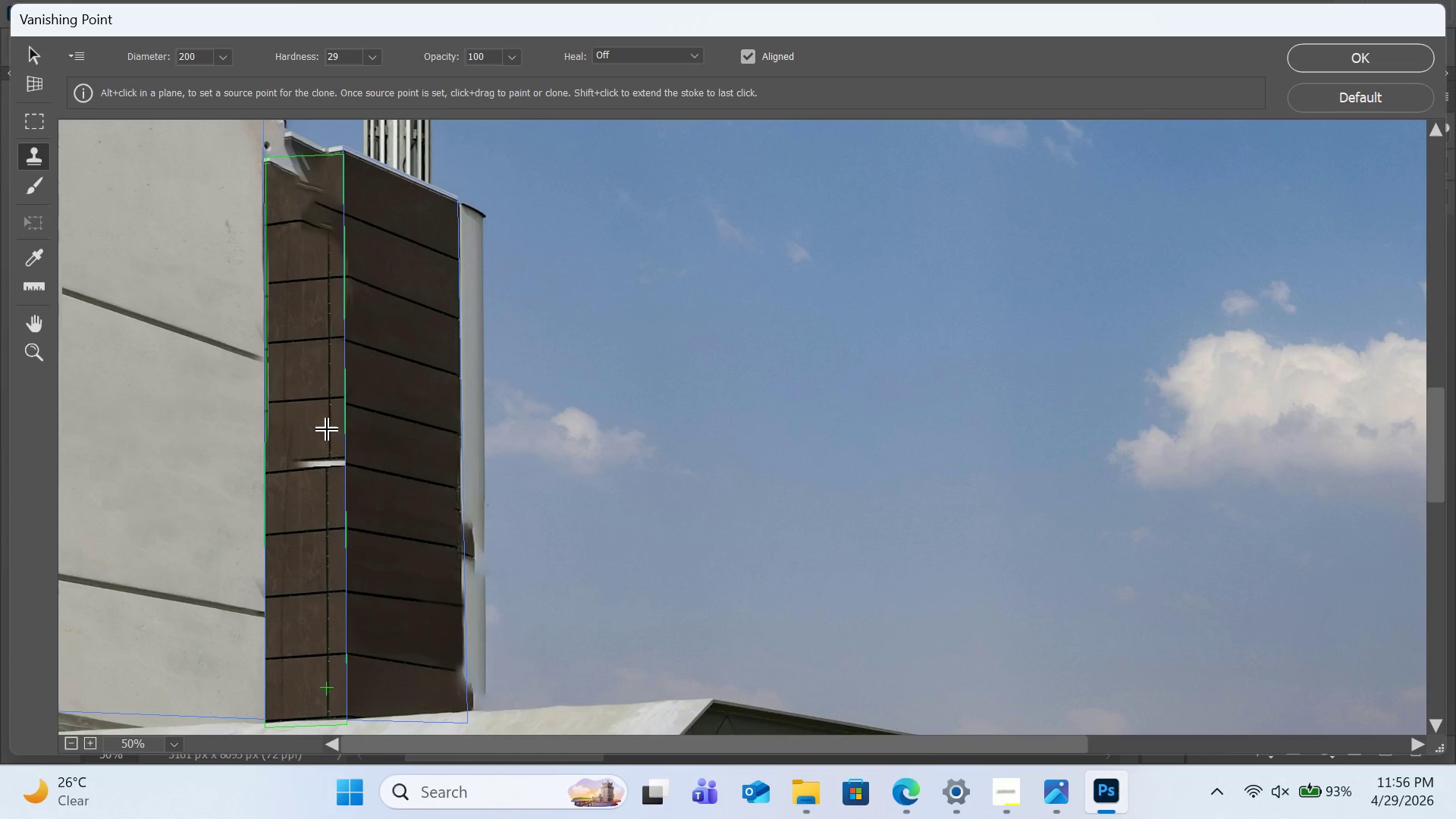 
hold_key(key=ControlLeft, duration=0.52)
 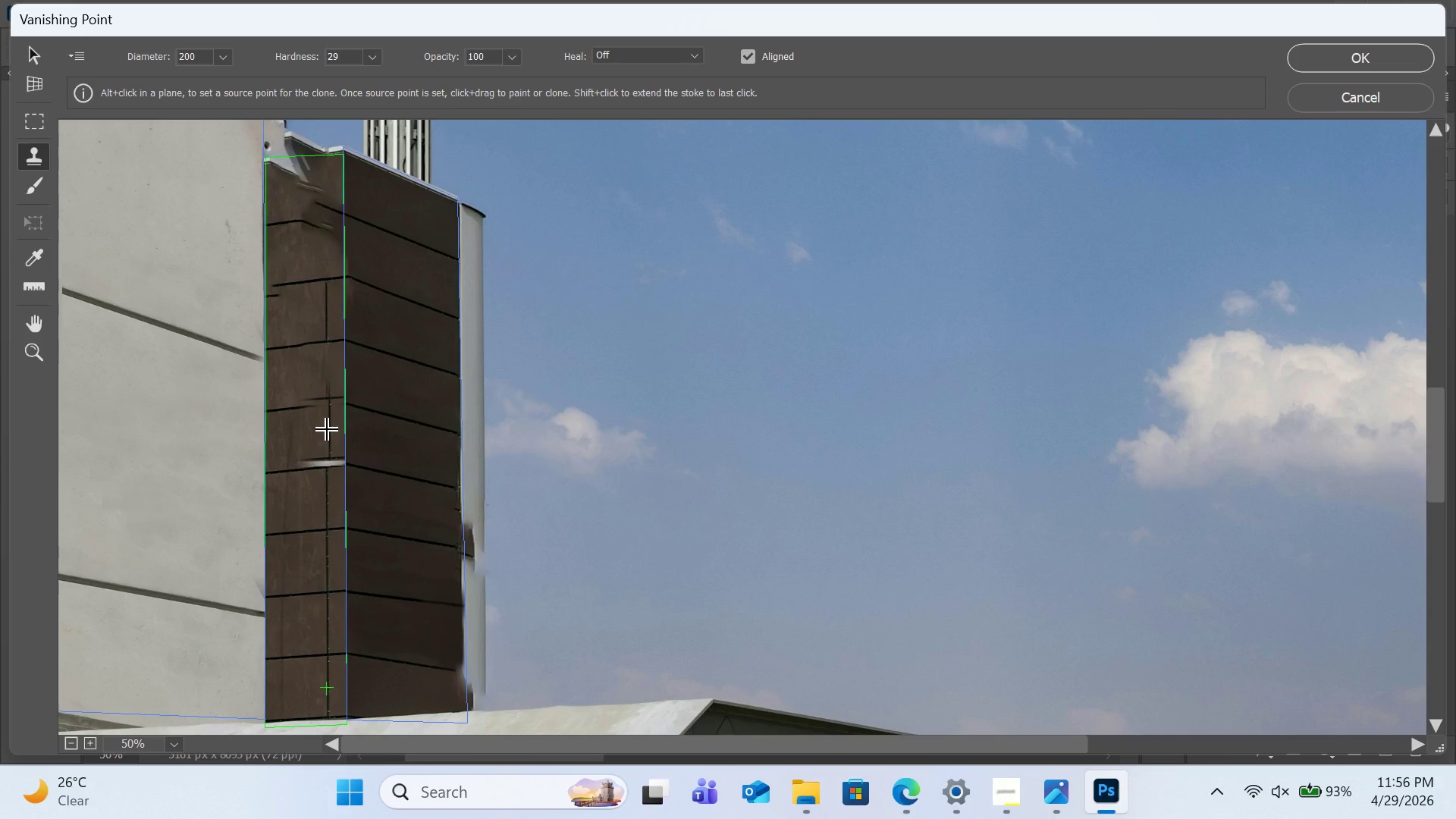 
type(zz)
 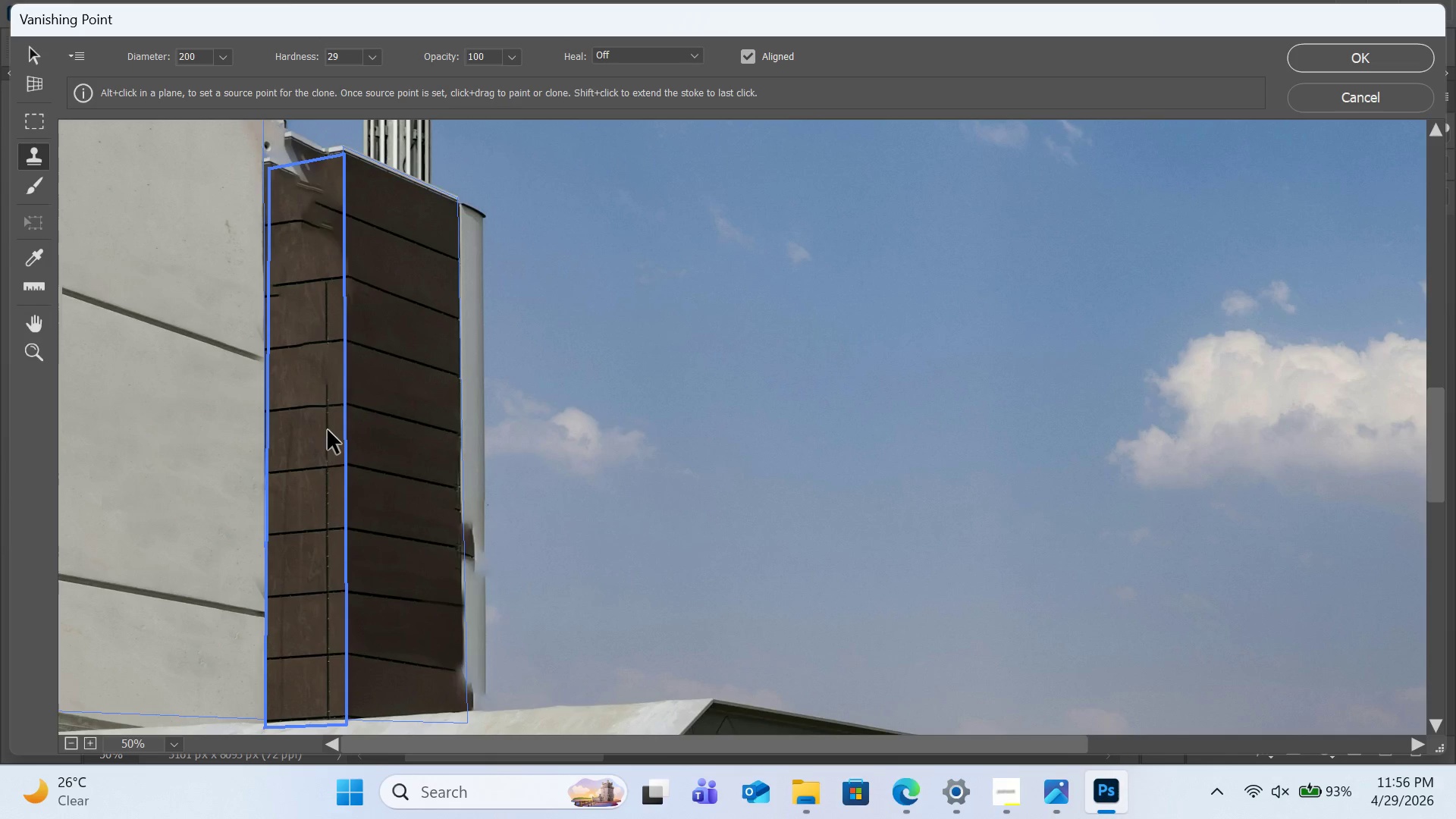 
hold_key(key=ControlLeft, duration=0.77)
 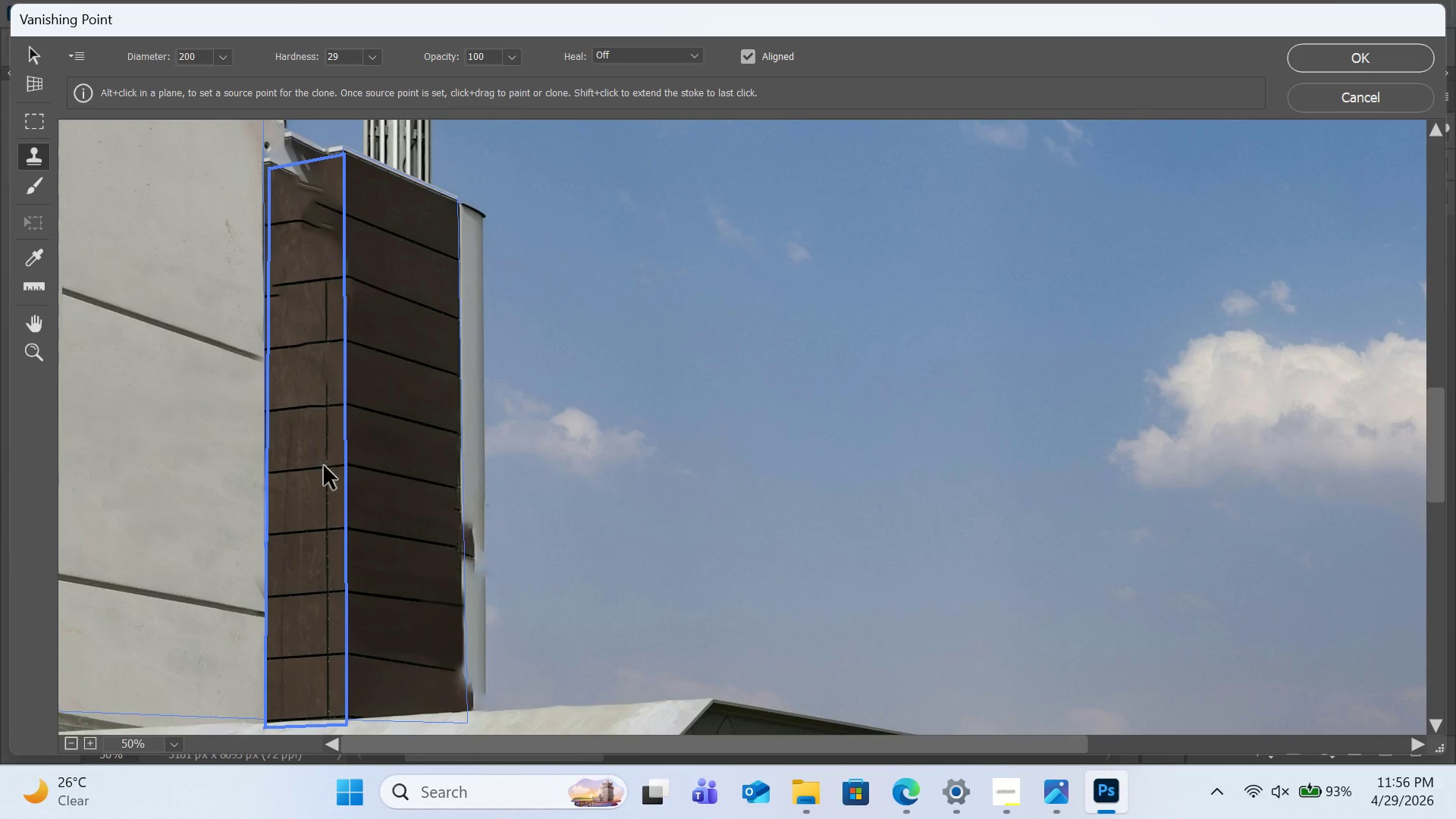 
hold_key(key=AltLeft, duration=1.25)
left_click([328, 657])
 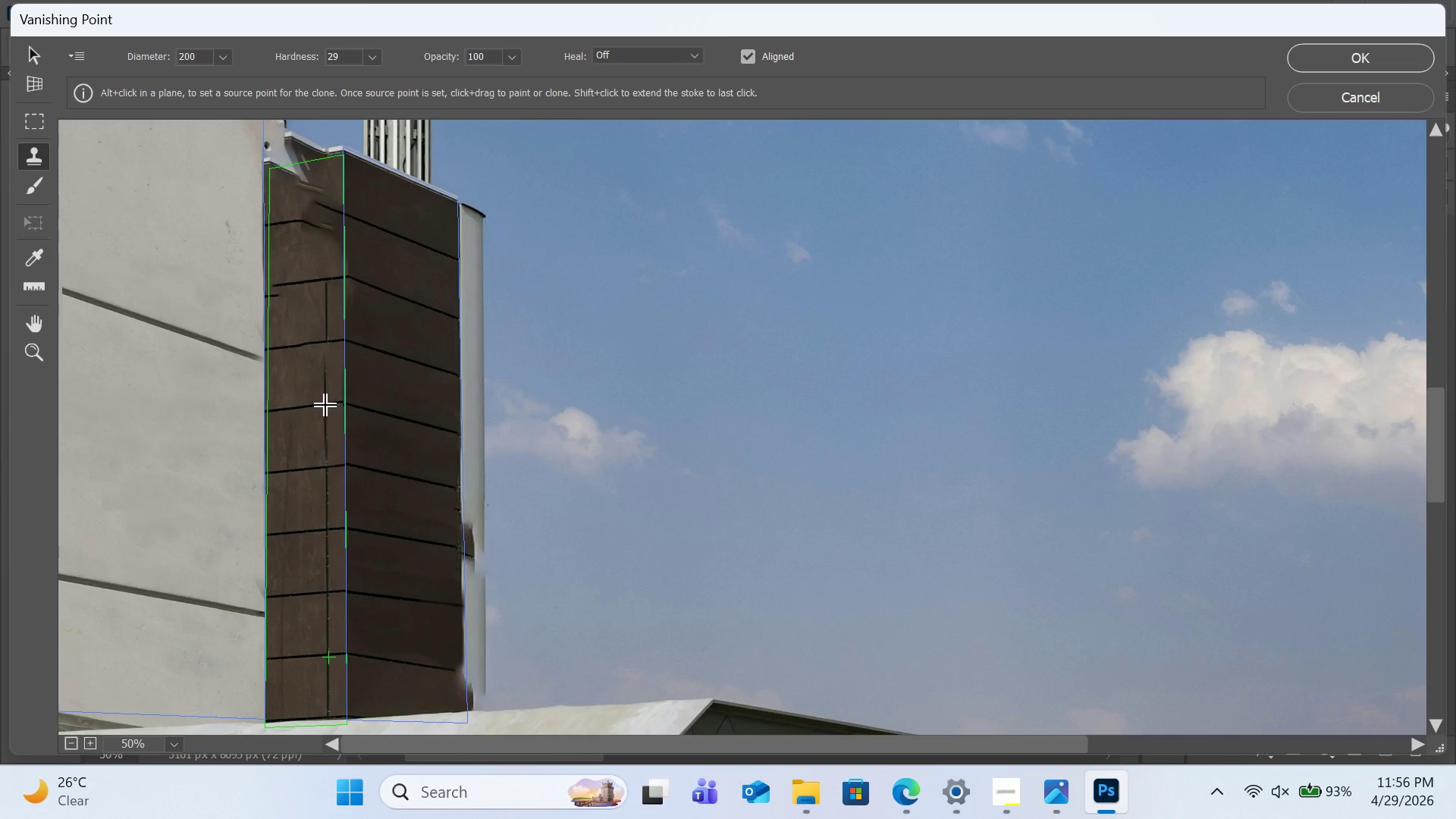 
wait(8.22)
 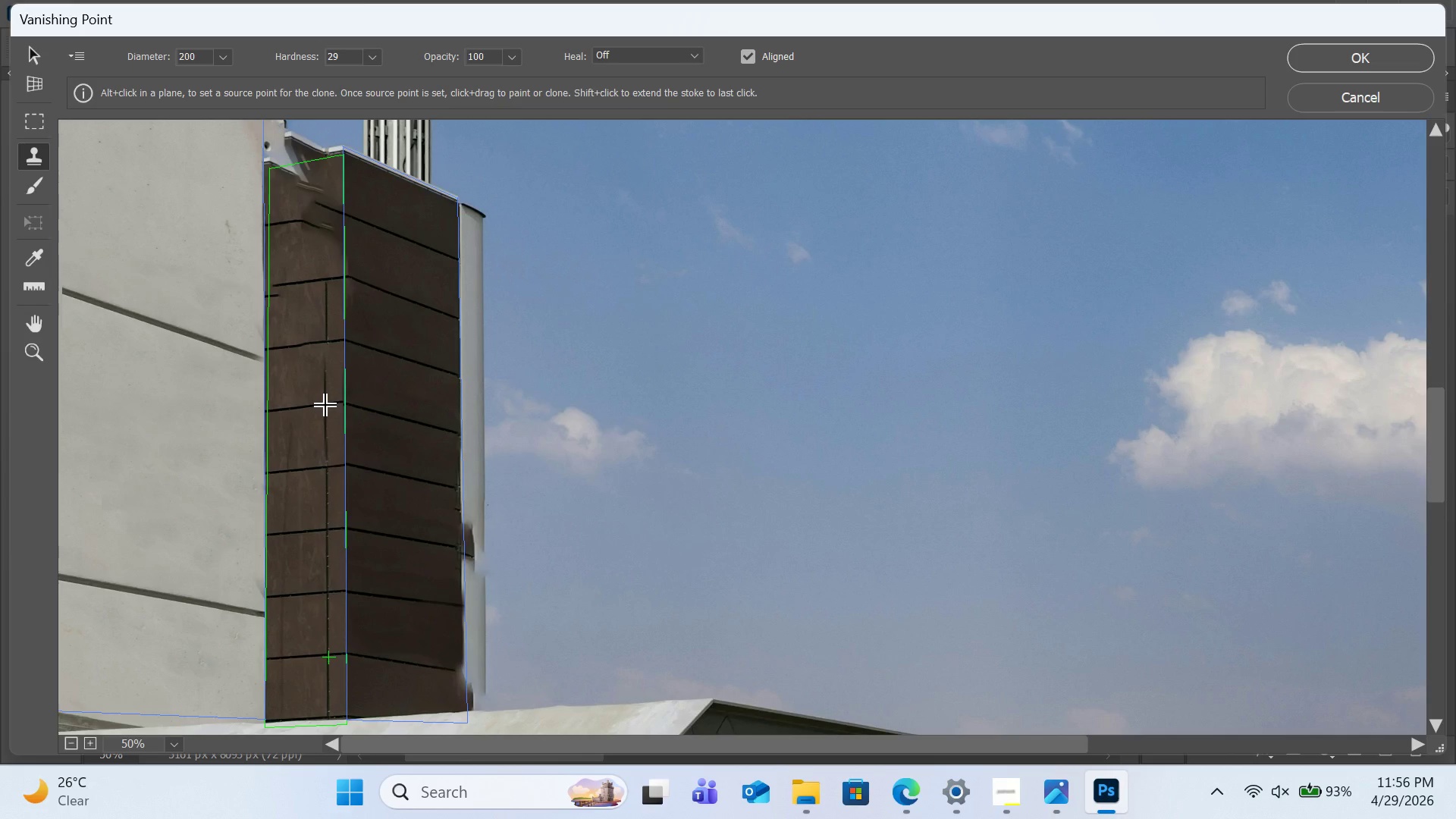 
hold_key(key=AltLeft, duration=2.98)
left_click([328, 655])
 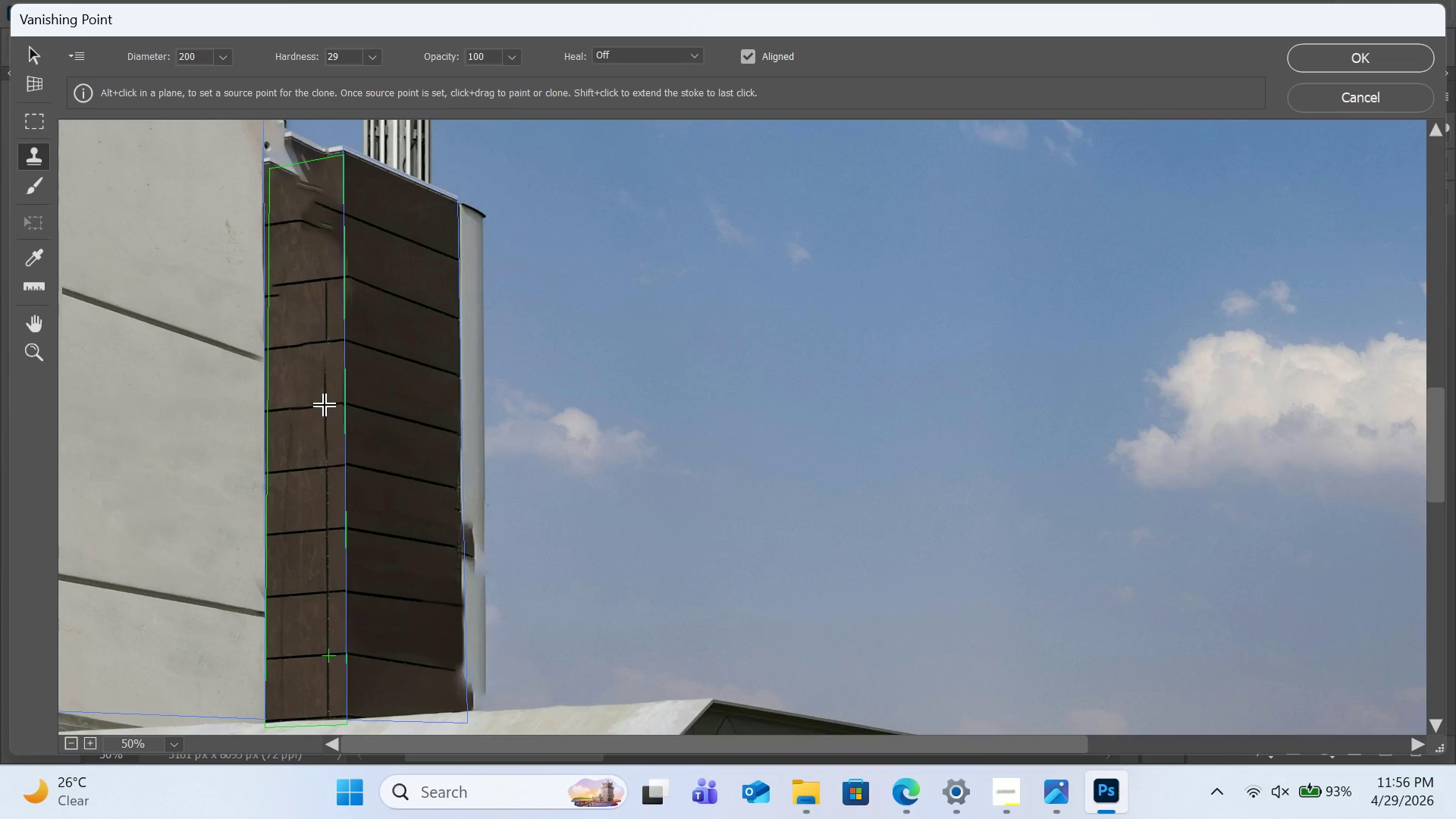 
left_click_drag(start_coordinate=[325, 406], to_coordinate=[263, 410])
 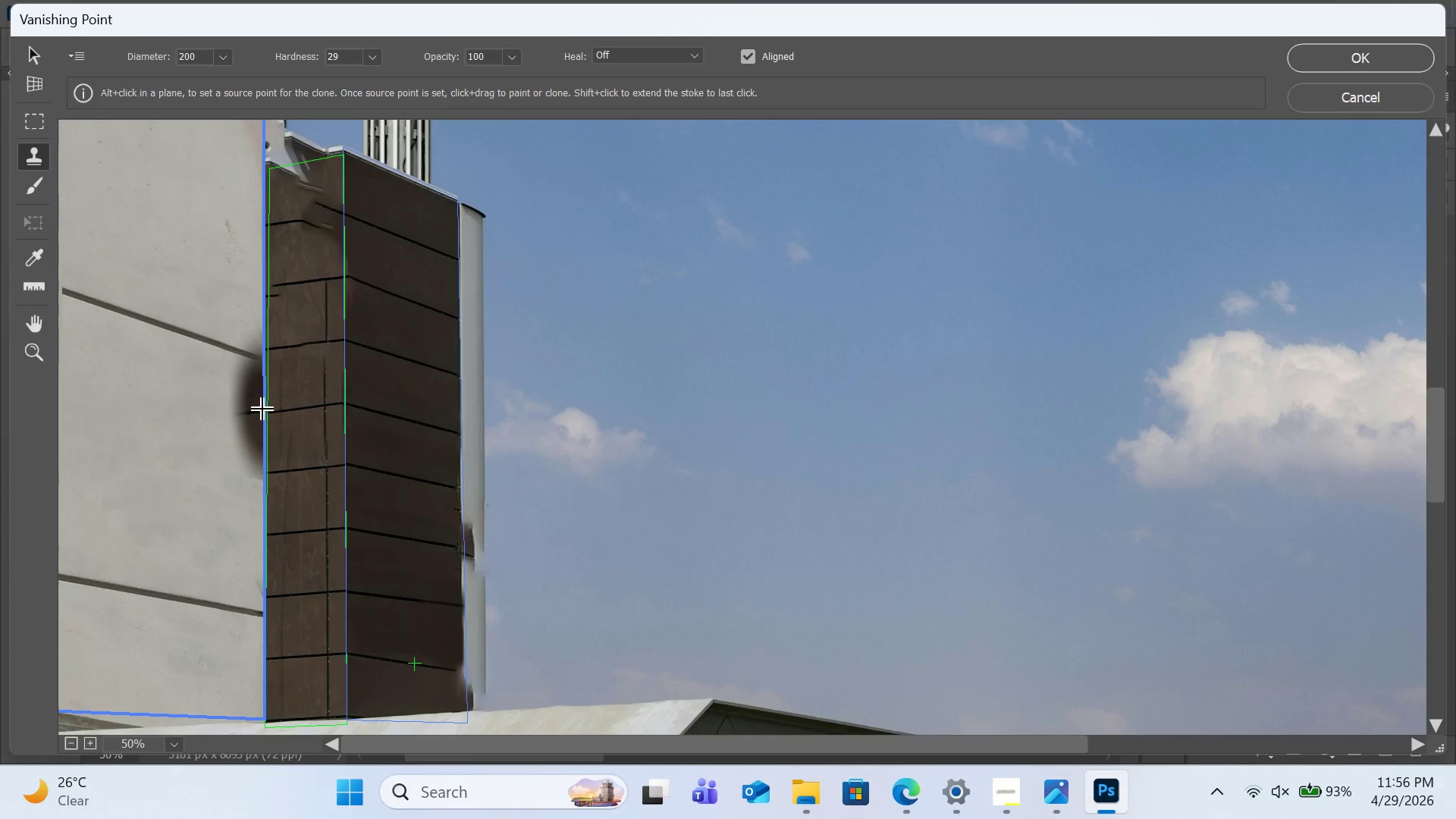 
hold_key(key=ControlLeft, duration=0.86)
 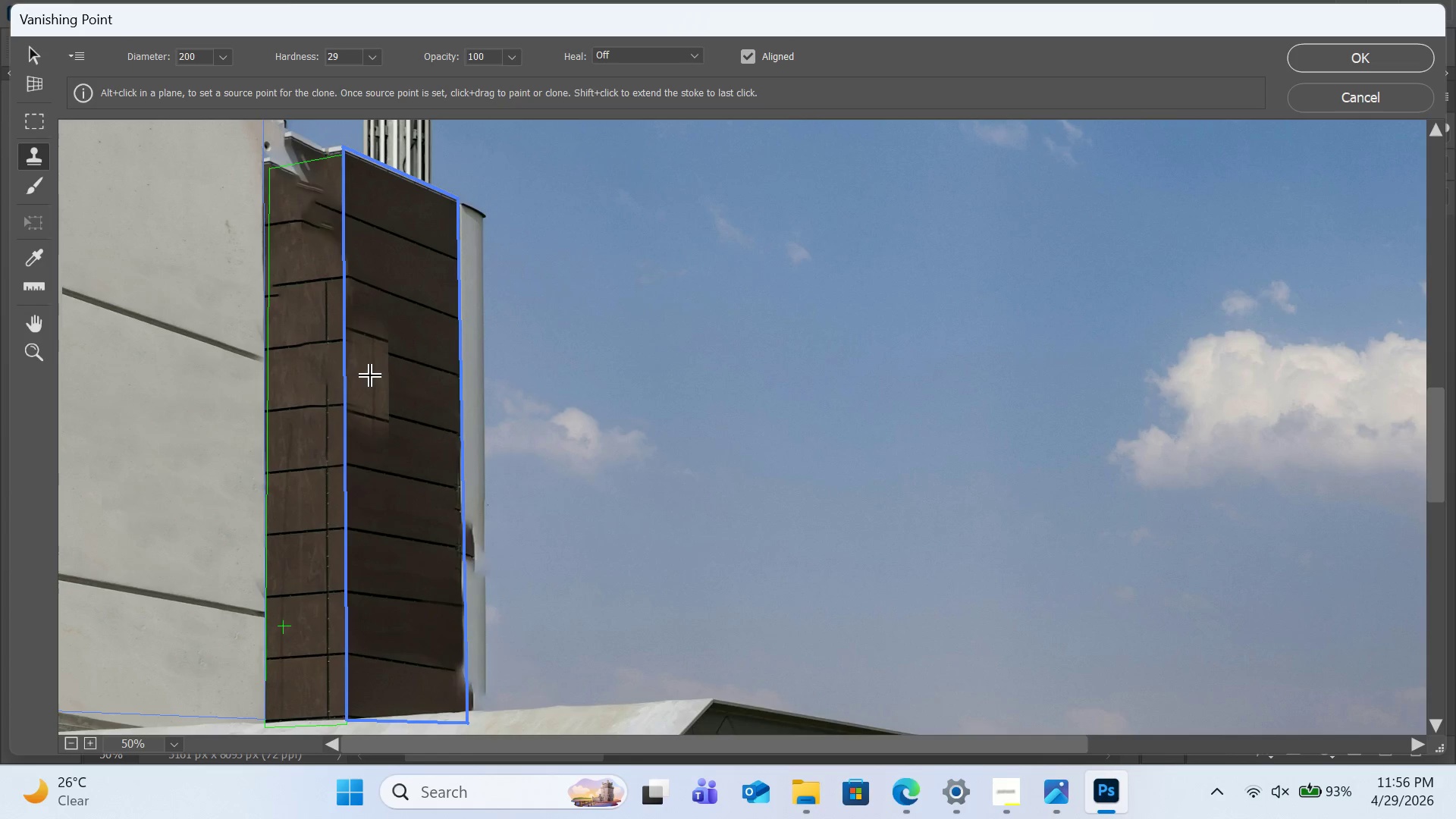 
key(Z)
 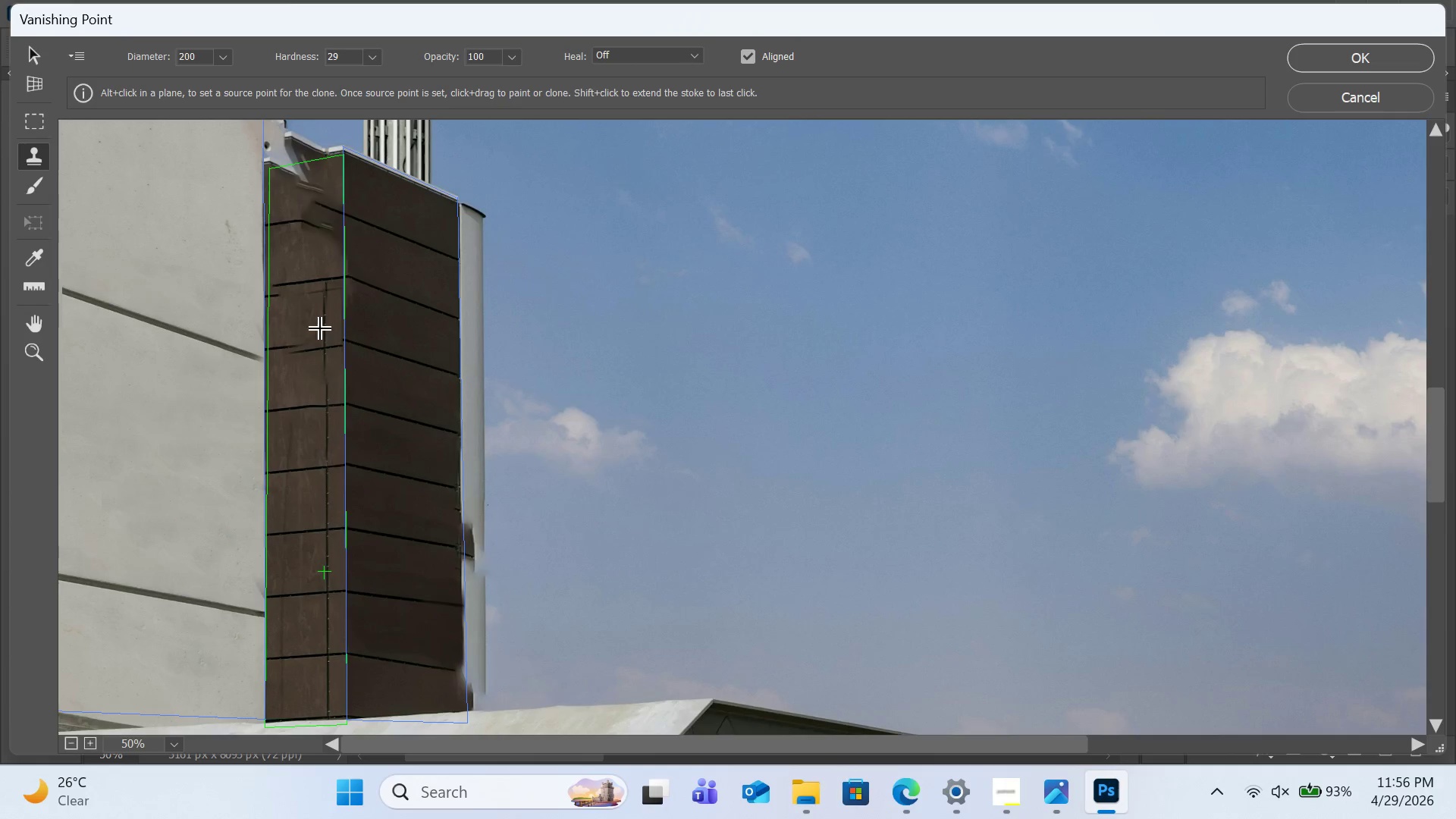 
wait(7.12)
 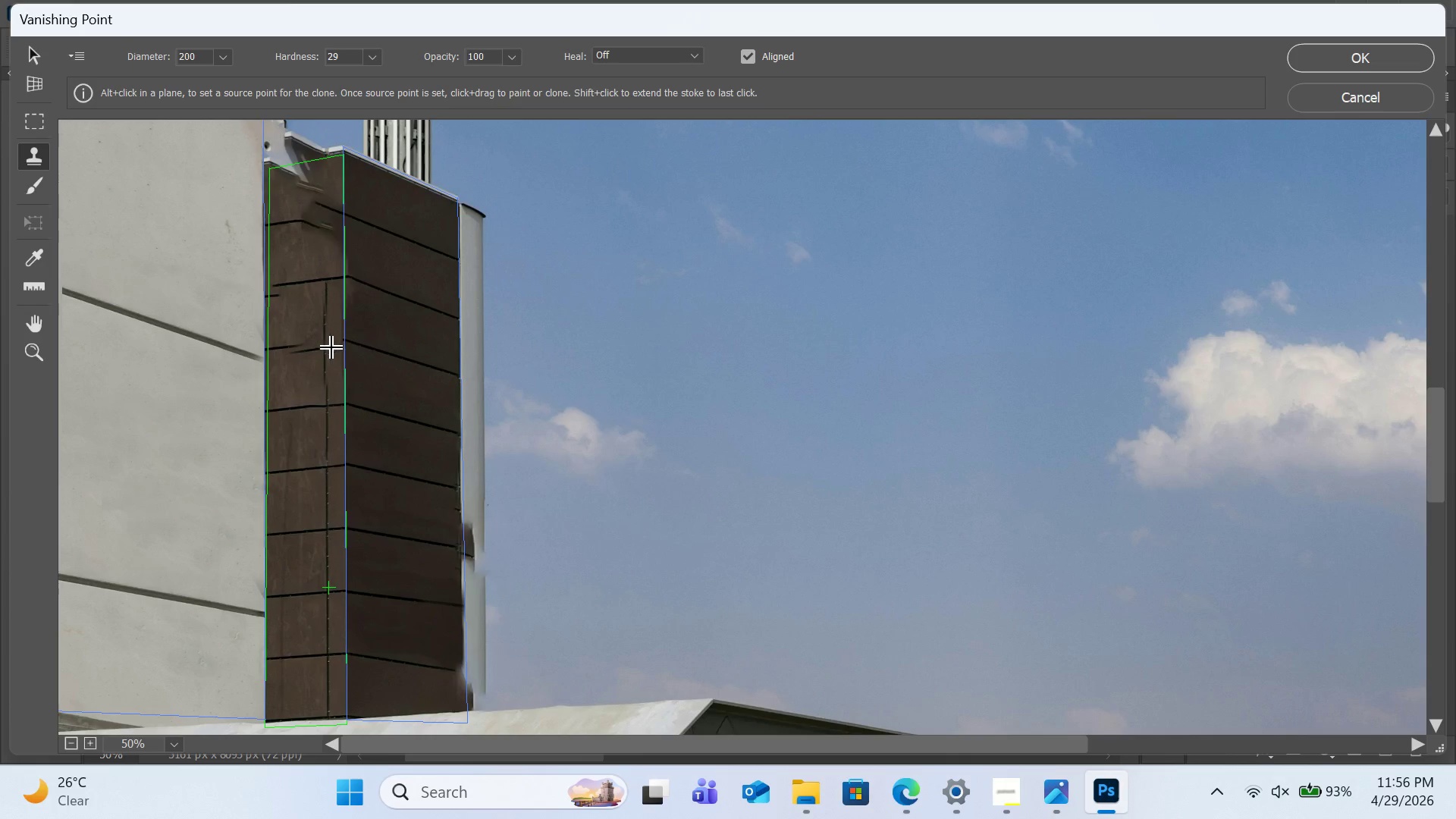 
hold_key(key=AltLeft, duration=2.03)
 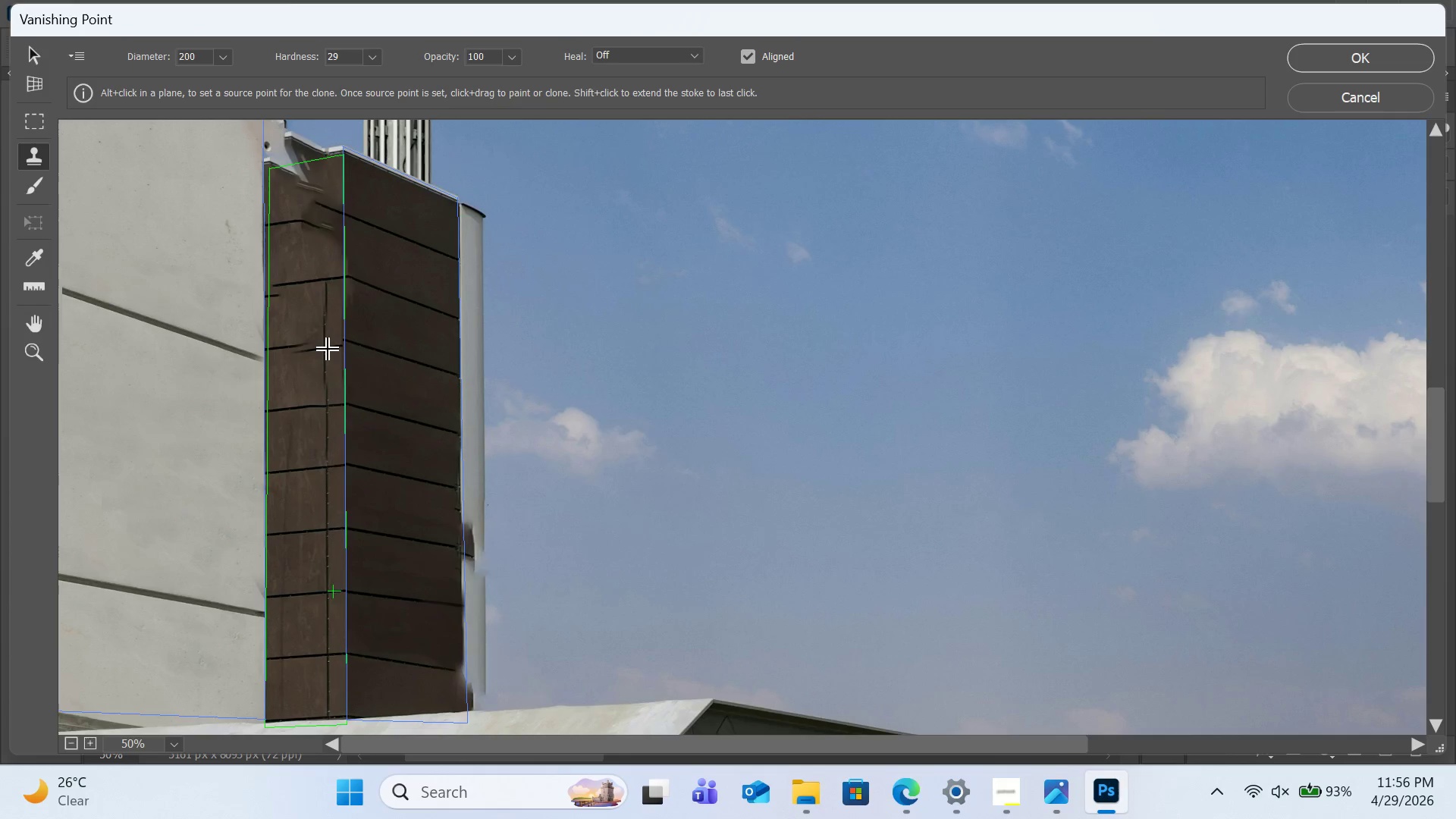 
hold_key(key=AltLeft, duration=0.98)
 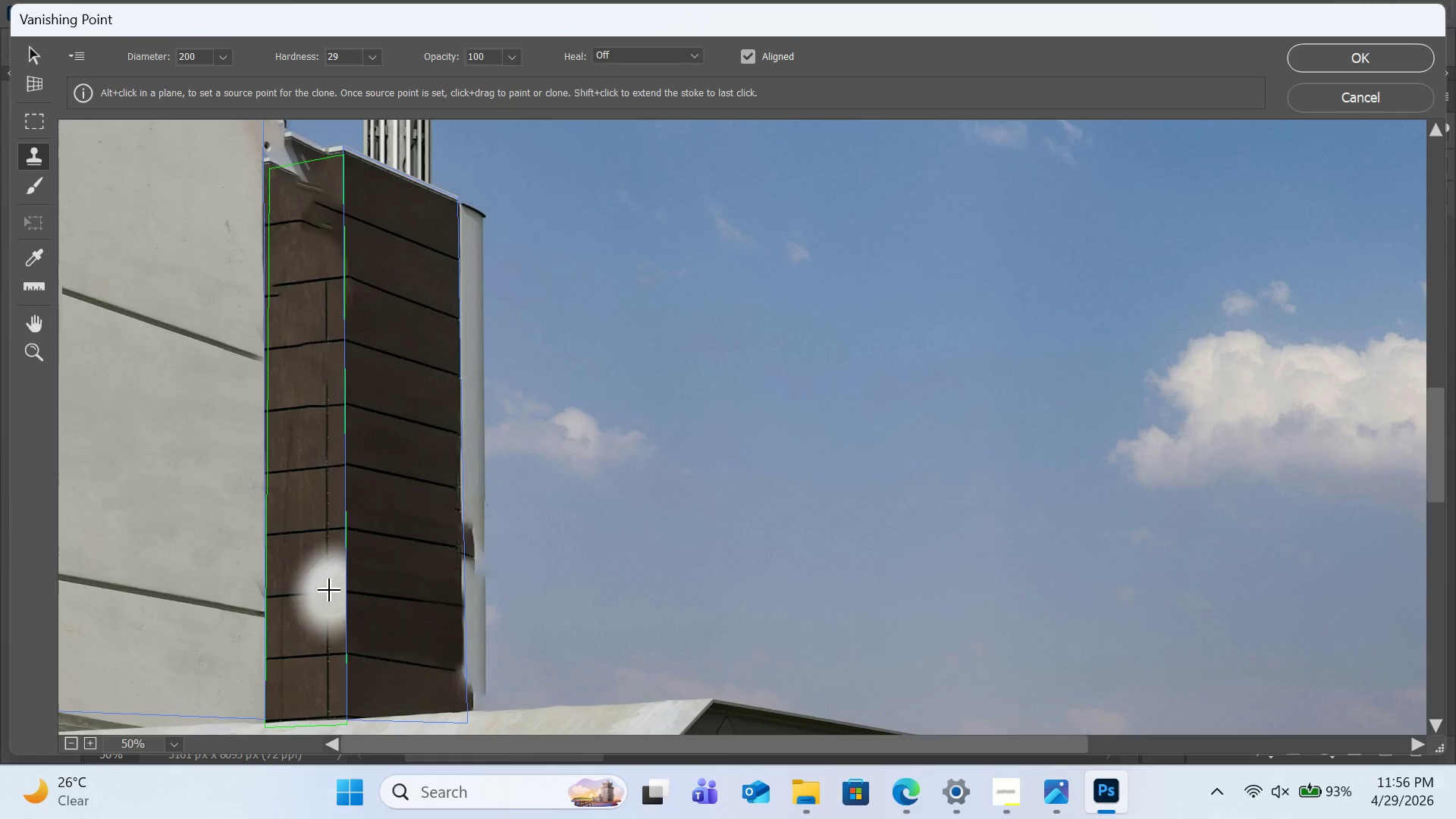 
hold_key(key=AltLeft, duration=1.19)
left_click([329, 591])
 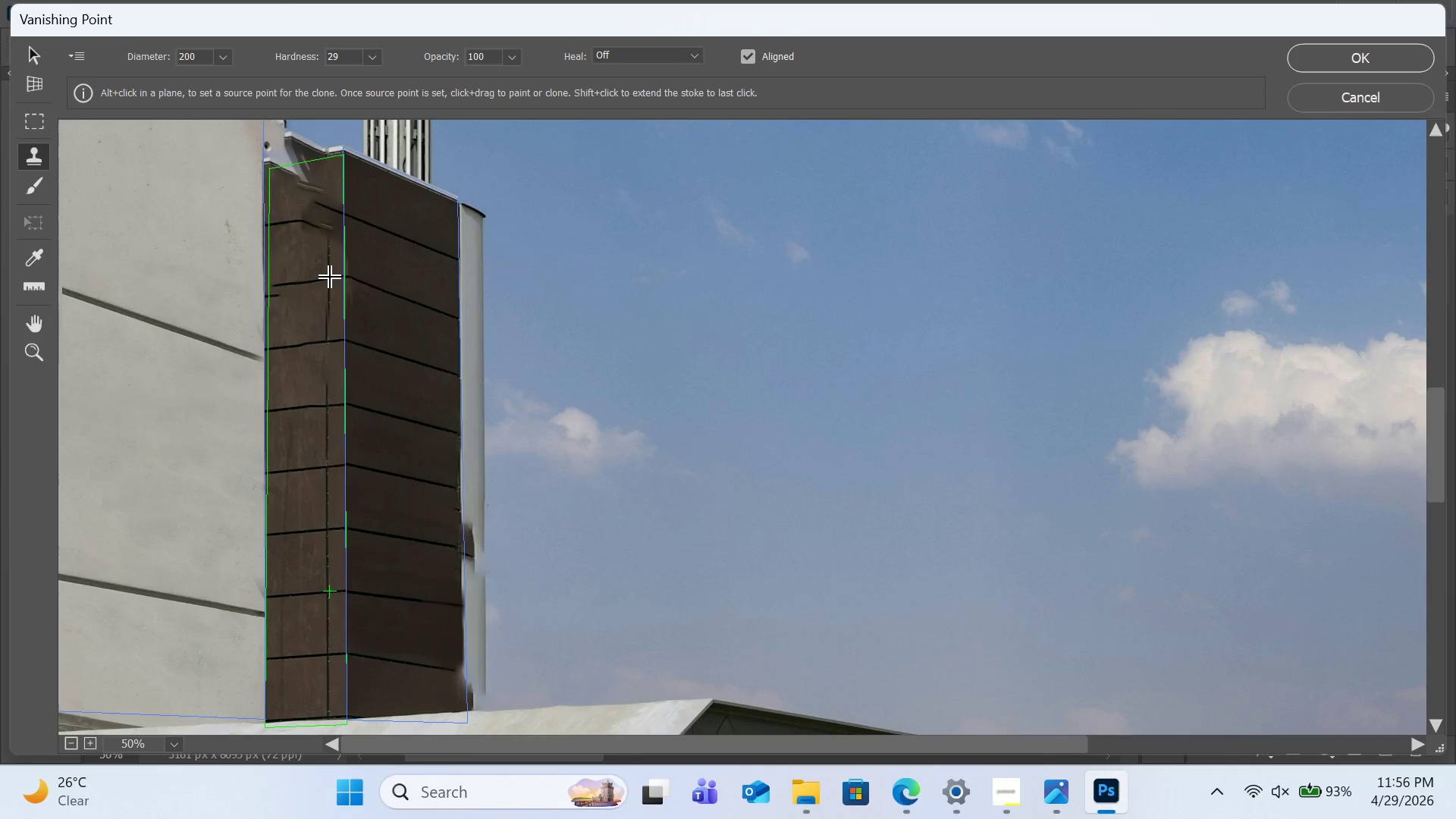 
left_click_drag(start_coordinate=[331, 278], to_coordinate=[275, 308])
 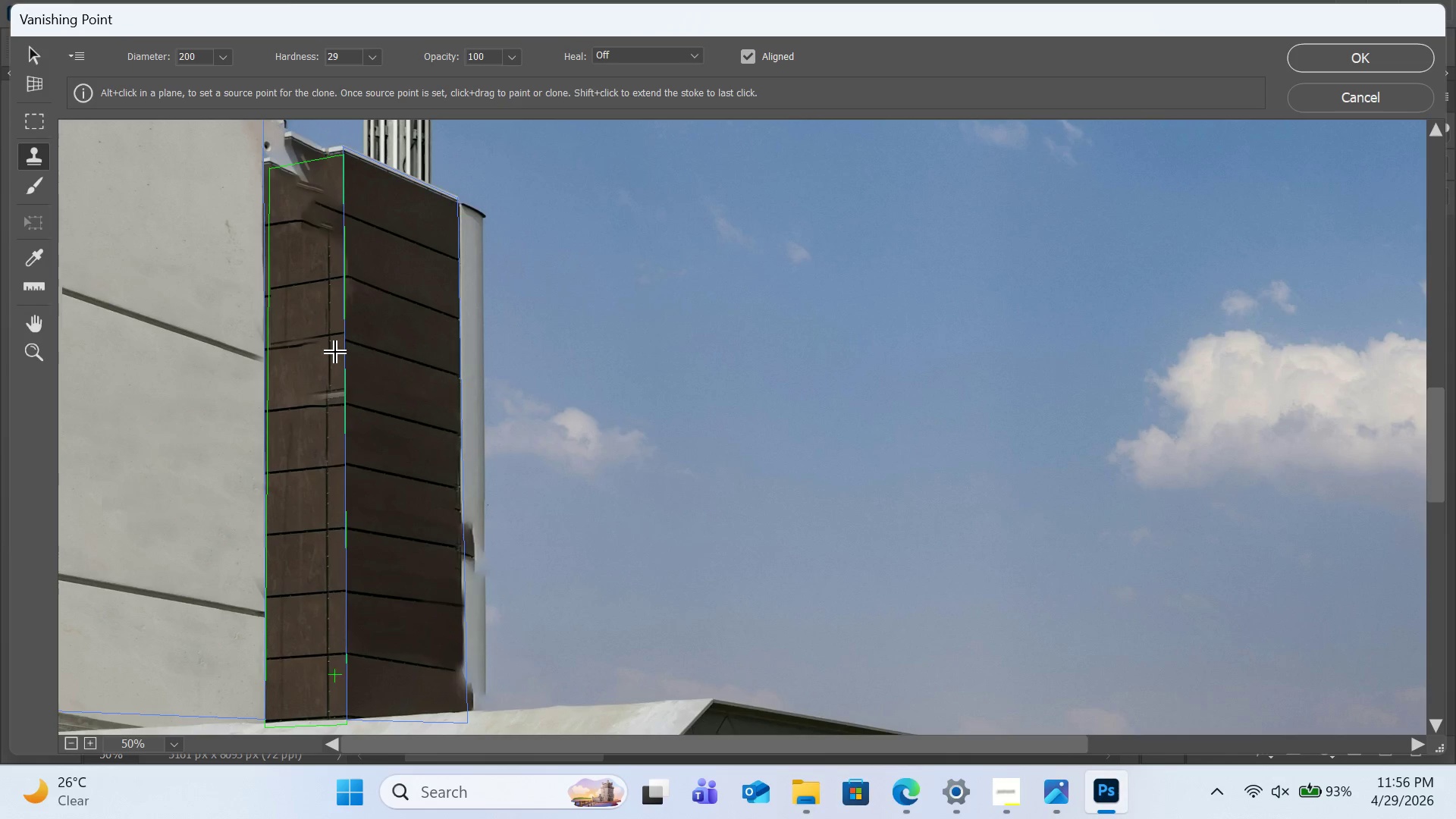 
hold_key(key=AltLeft, duration=2.95)
left_click([328, 340])
 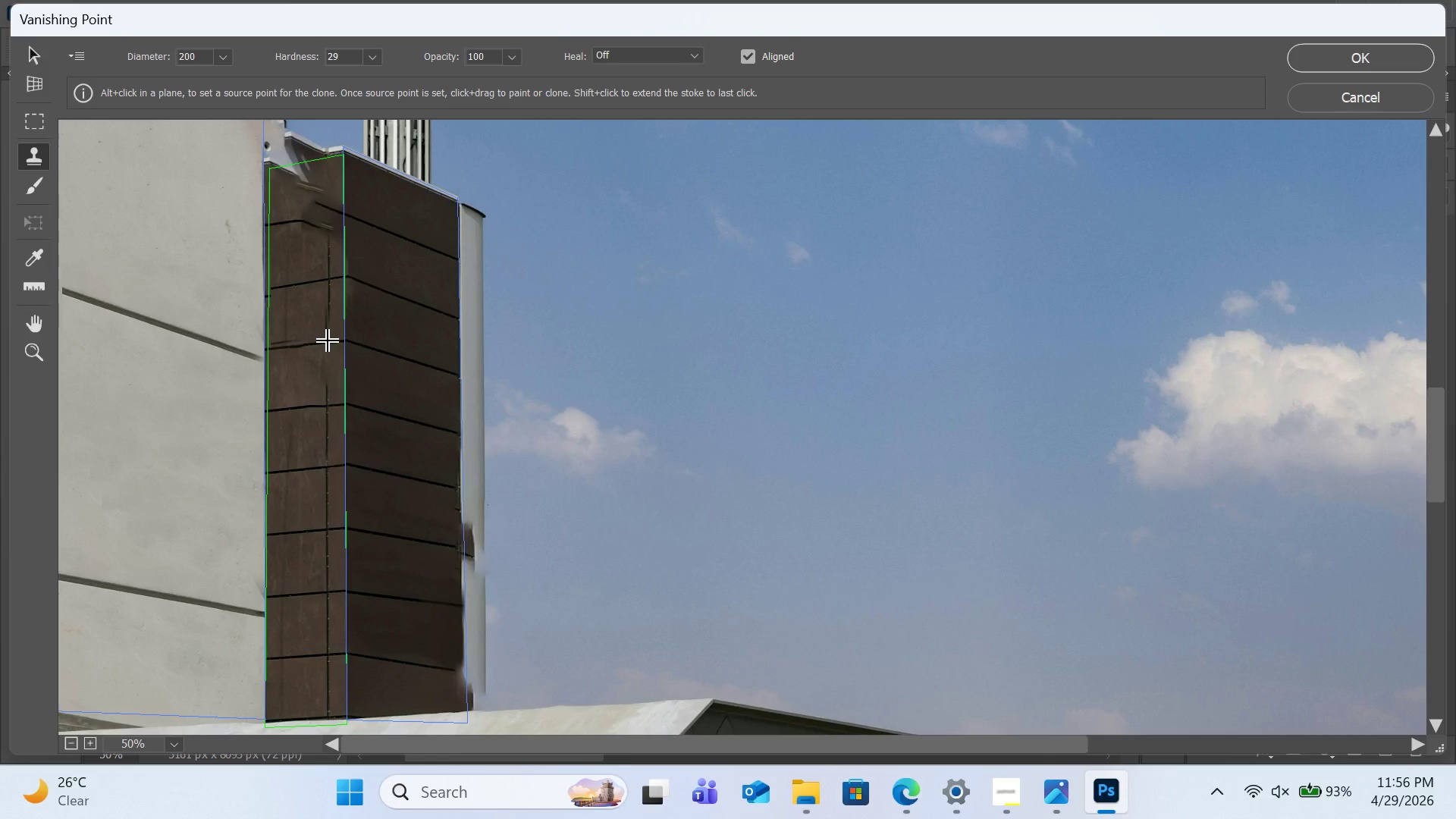 
left_click_drag(start_coordinate=[328, 341], to_coordinate=[316, 343])
 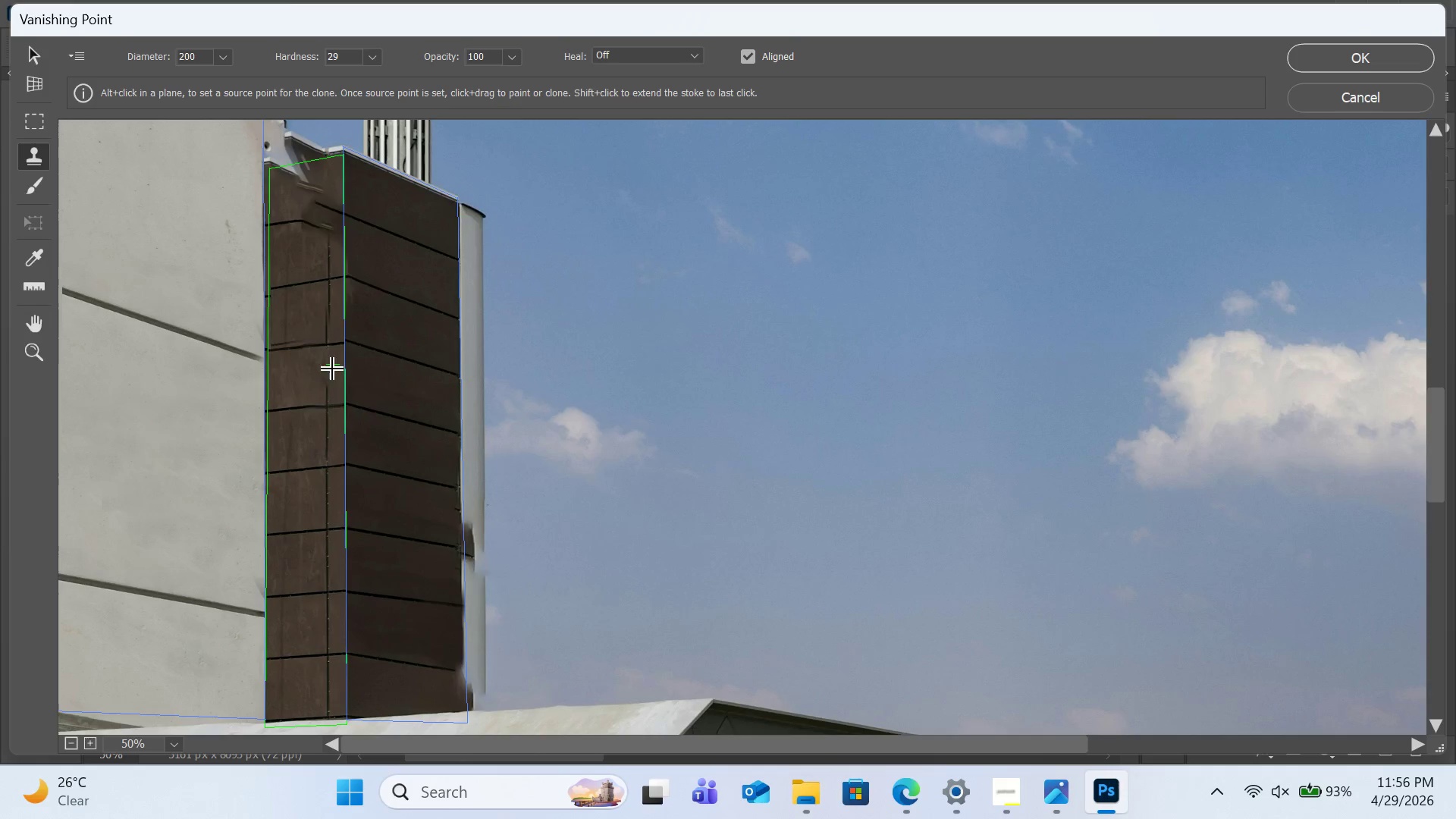 
hold_key(key=AltLeft, duration=3.44)
left_click([328, 529])
 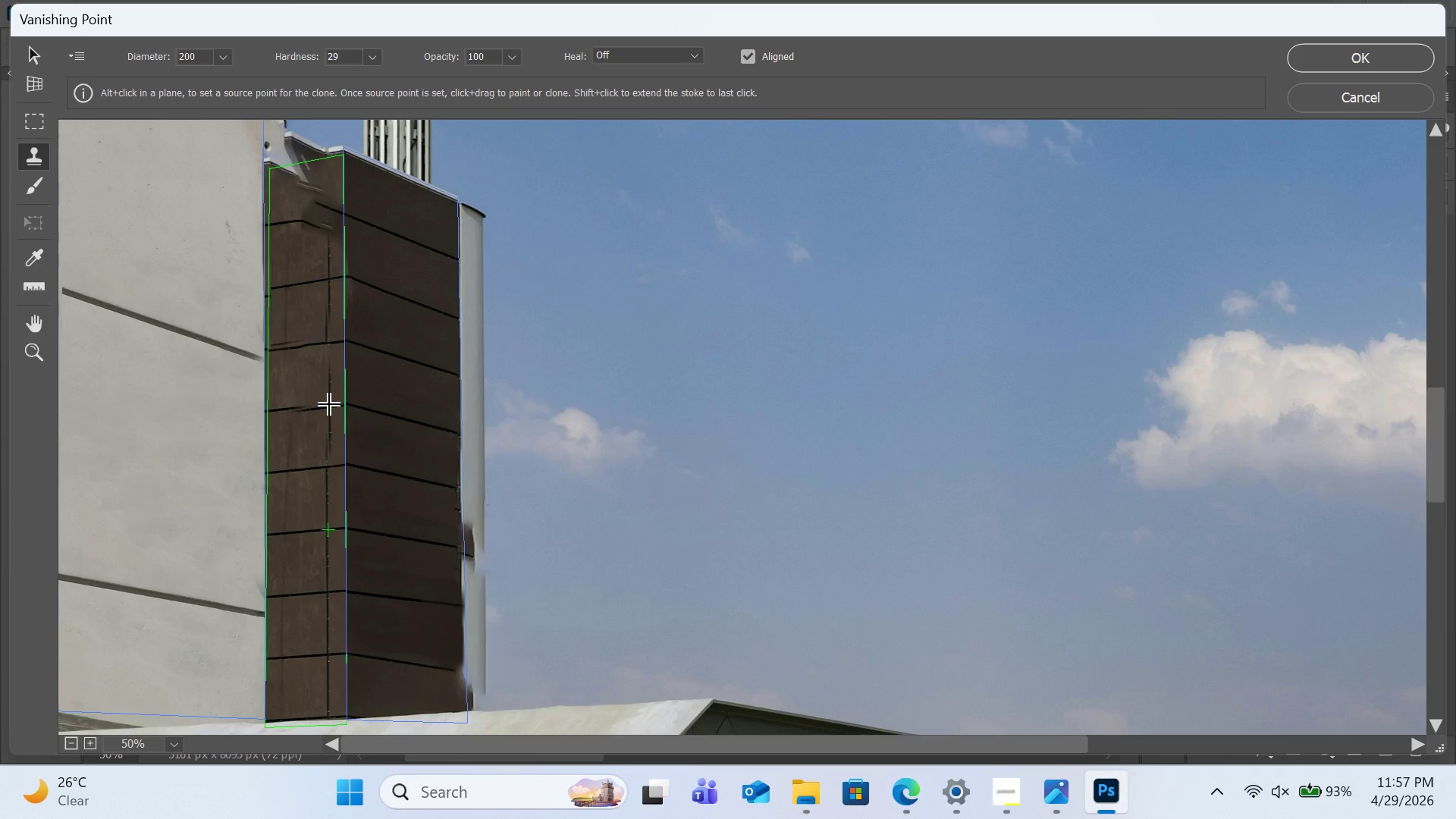 
left_click_drag(start_coordinate=[330, 405], to_coordinate=[271, 408])
 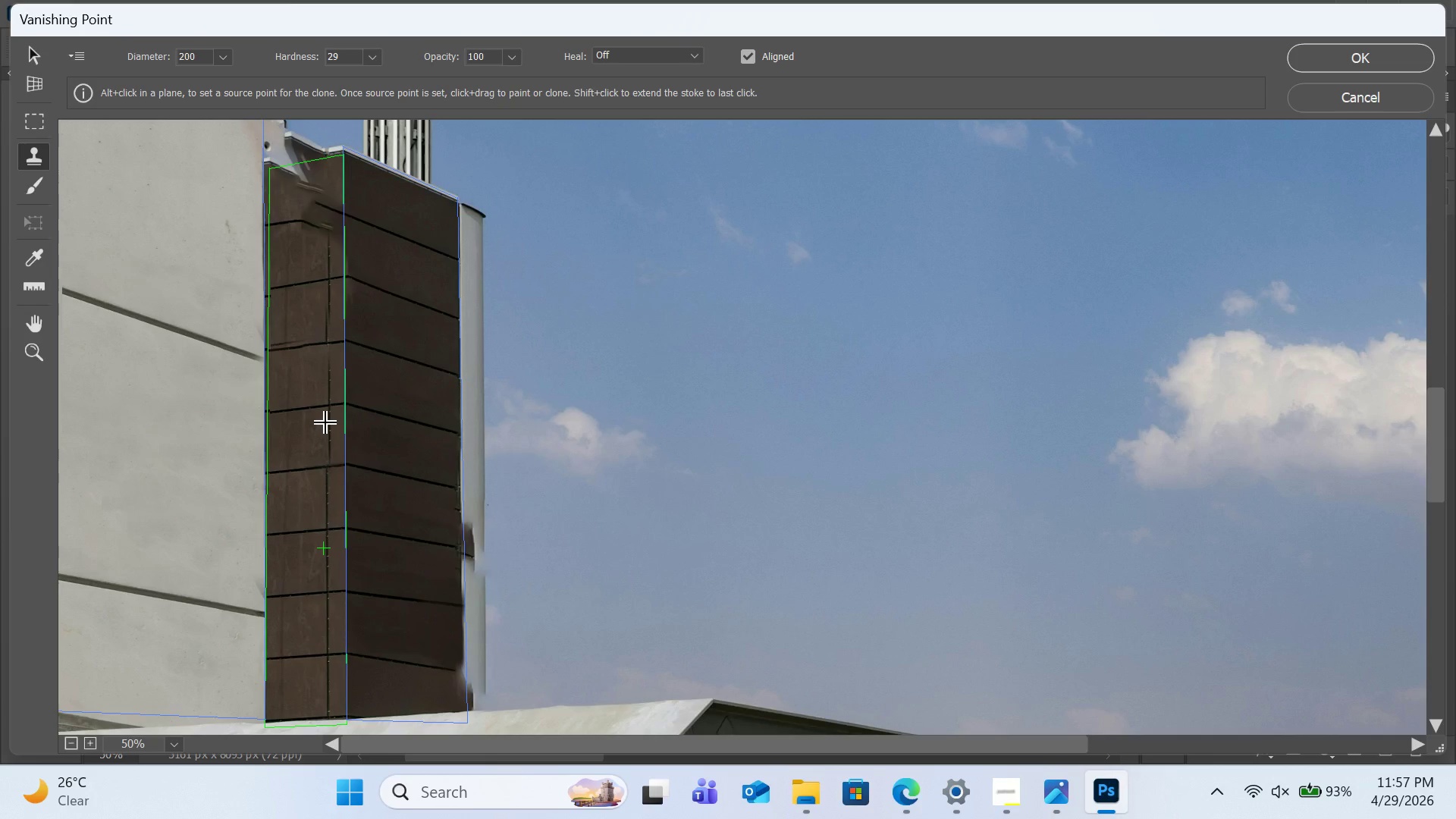 
hold_key(key=AltLeft, duration=1.64)
 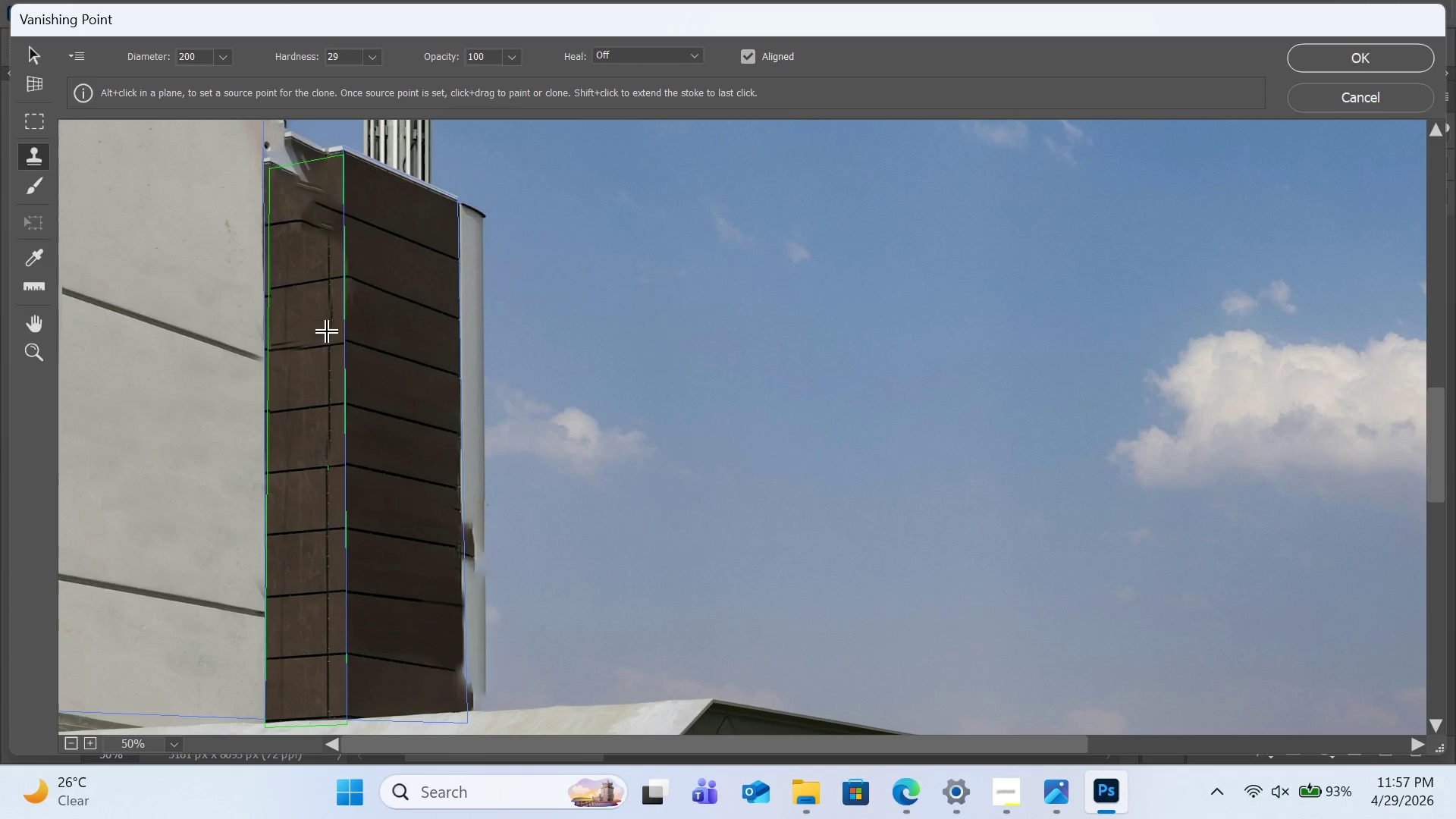 
hold_key(key=AltLeft, duration=1.53)
left_click([328, 279])
 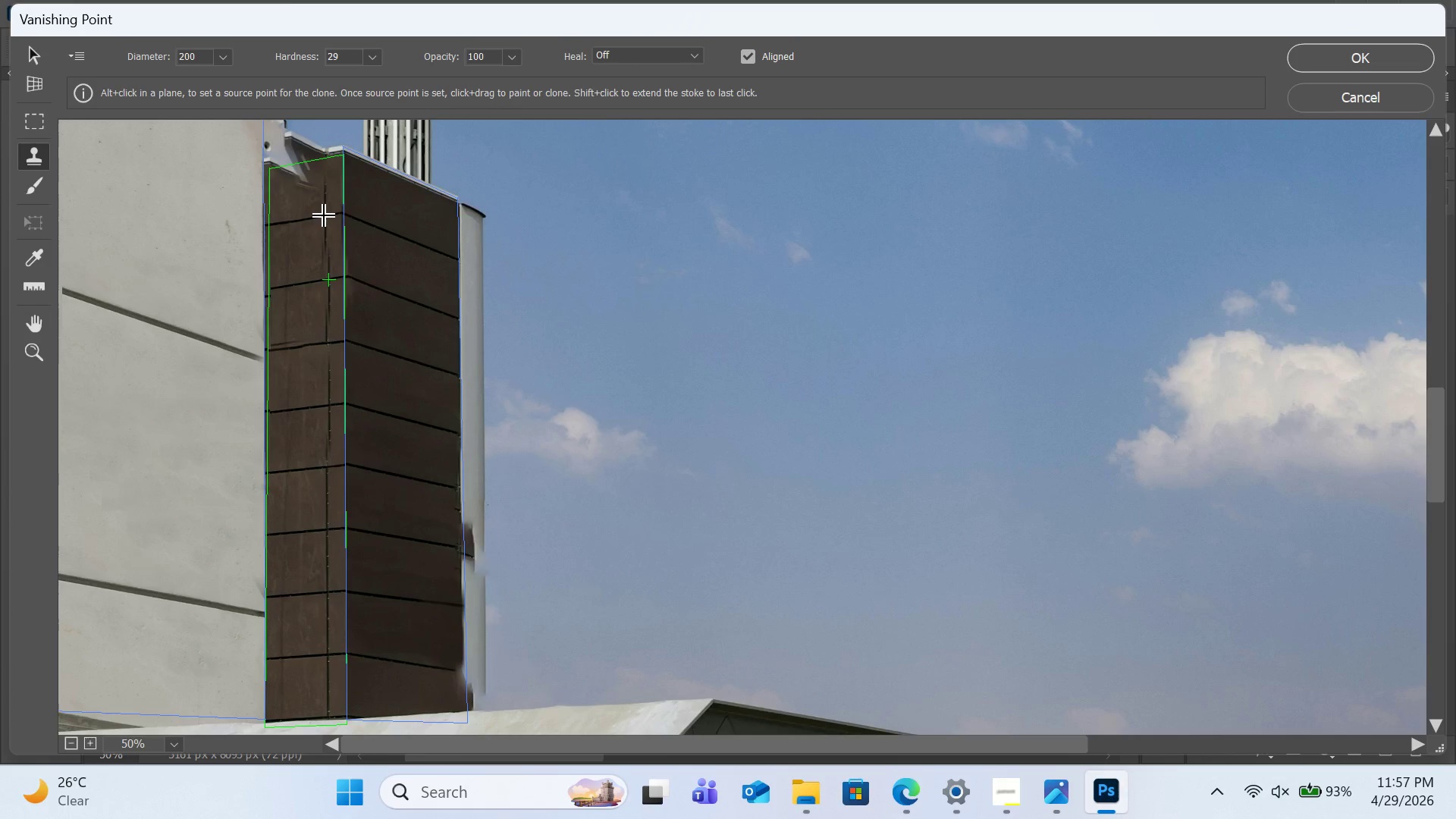 
left_click_drag(start_coordinate=[325, 216], to_coordinate=[319, 352])
 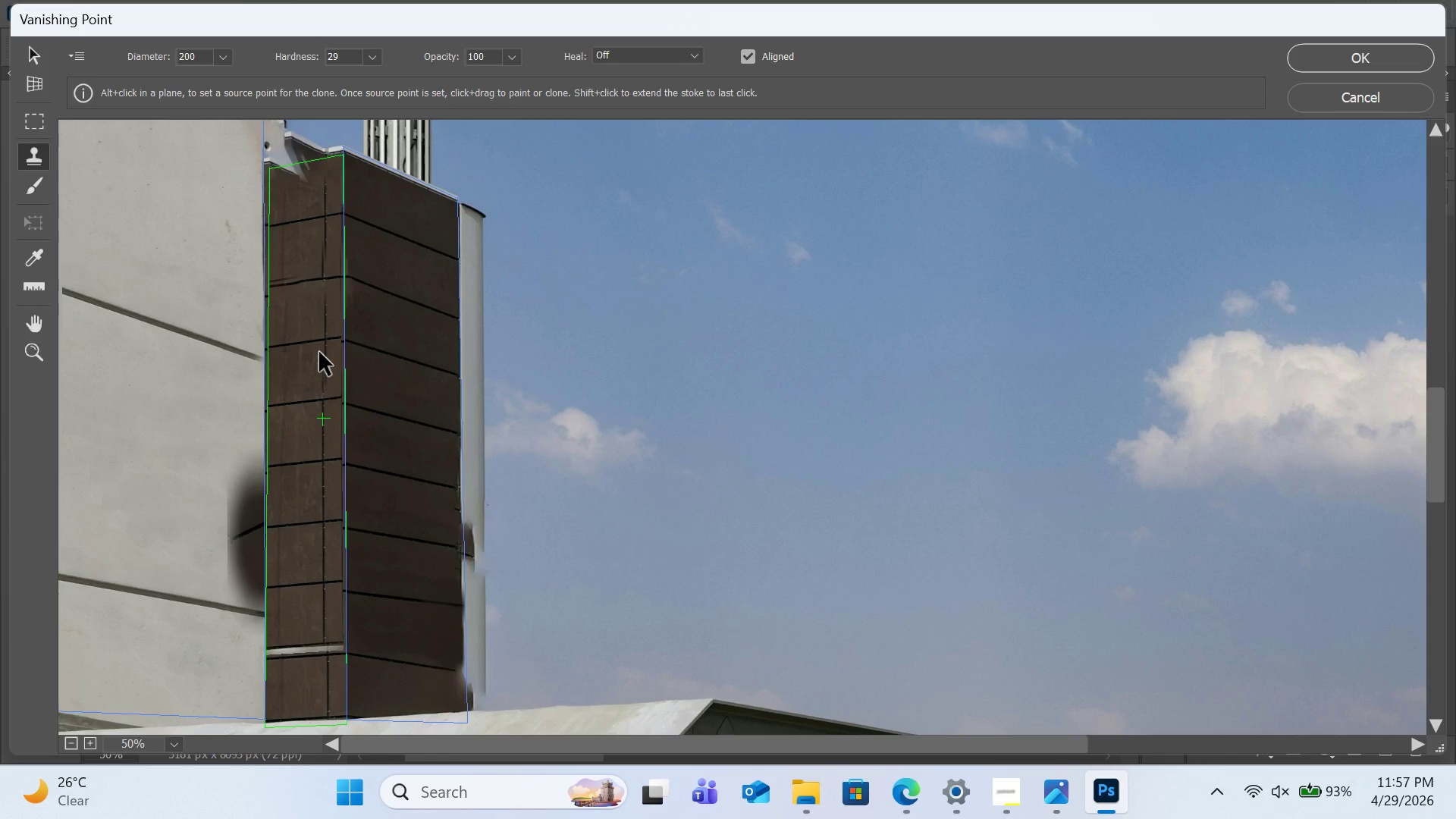 
hold_key(key=ControlLeft, duration=5.39)
 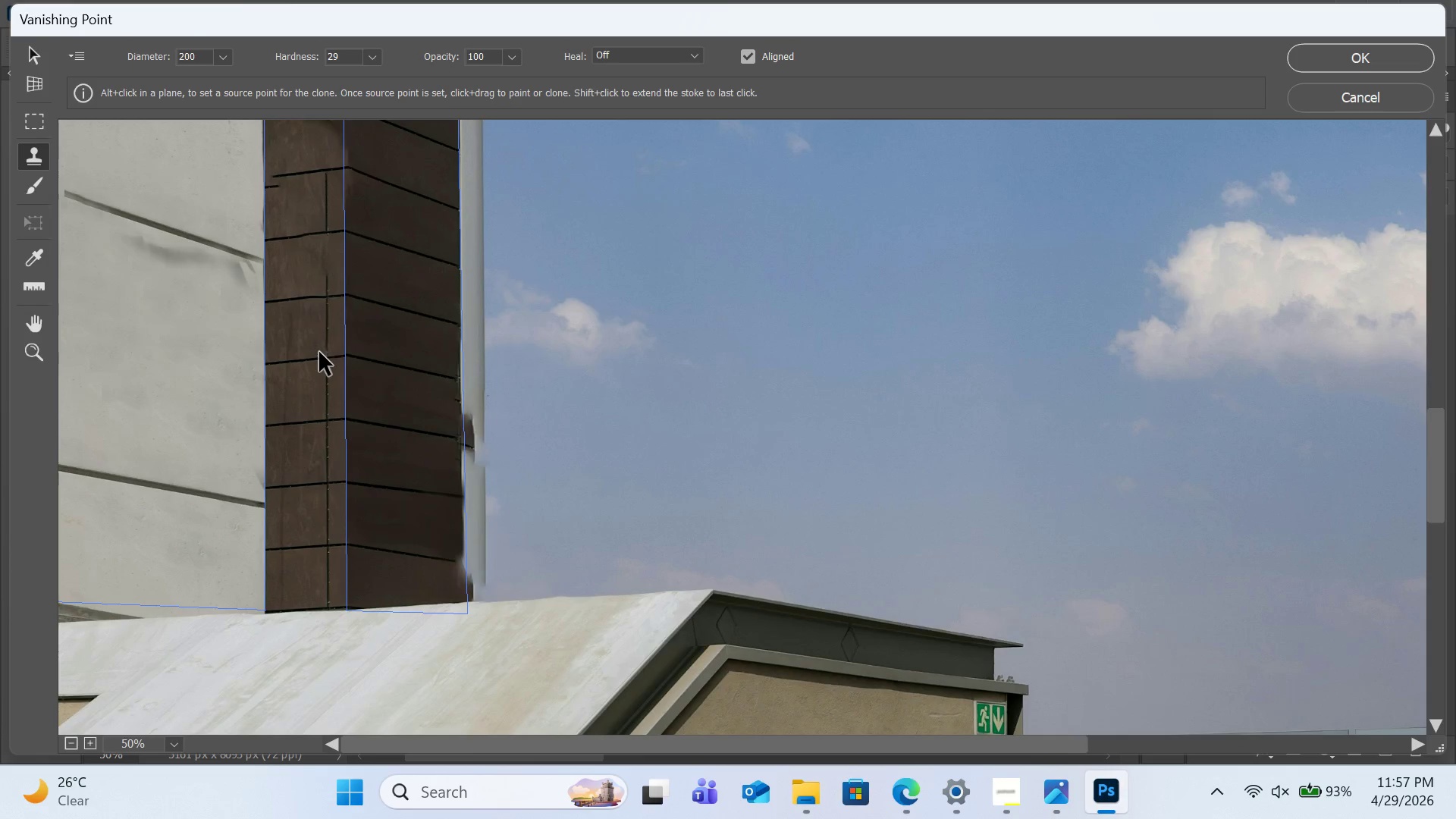 
type(zzzzzzzzzzzz)
 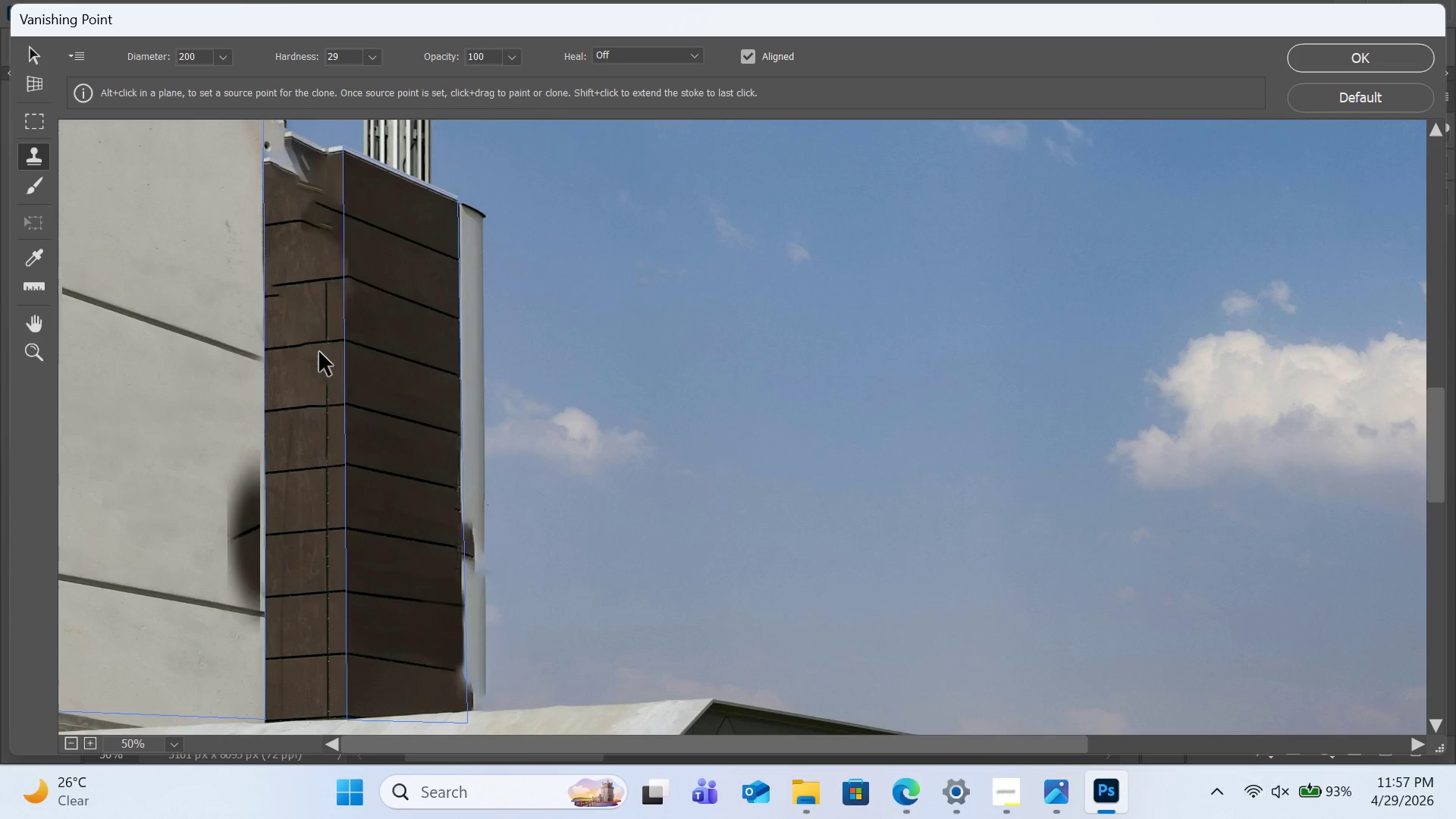 
scroll: coordinate [319, 352], scroll_direction: down, amount: 2.0
 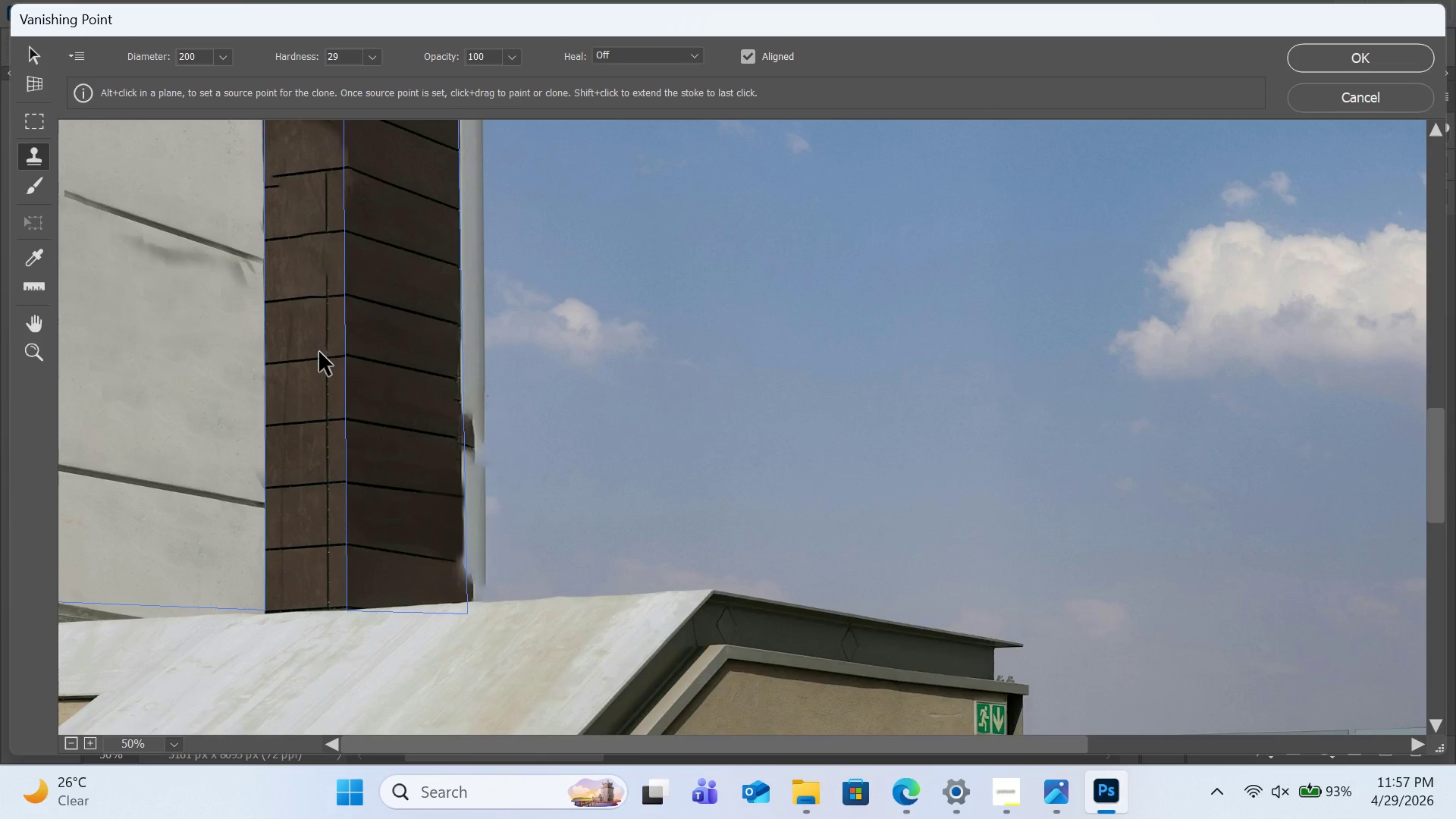 
scroll: coordinate [319, 352], scroll_direction: up, amount: 4.0
 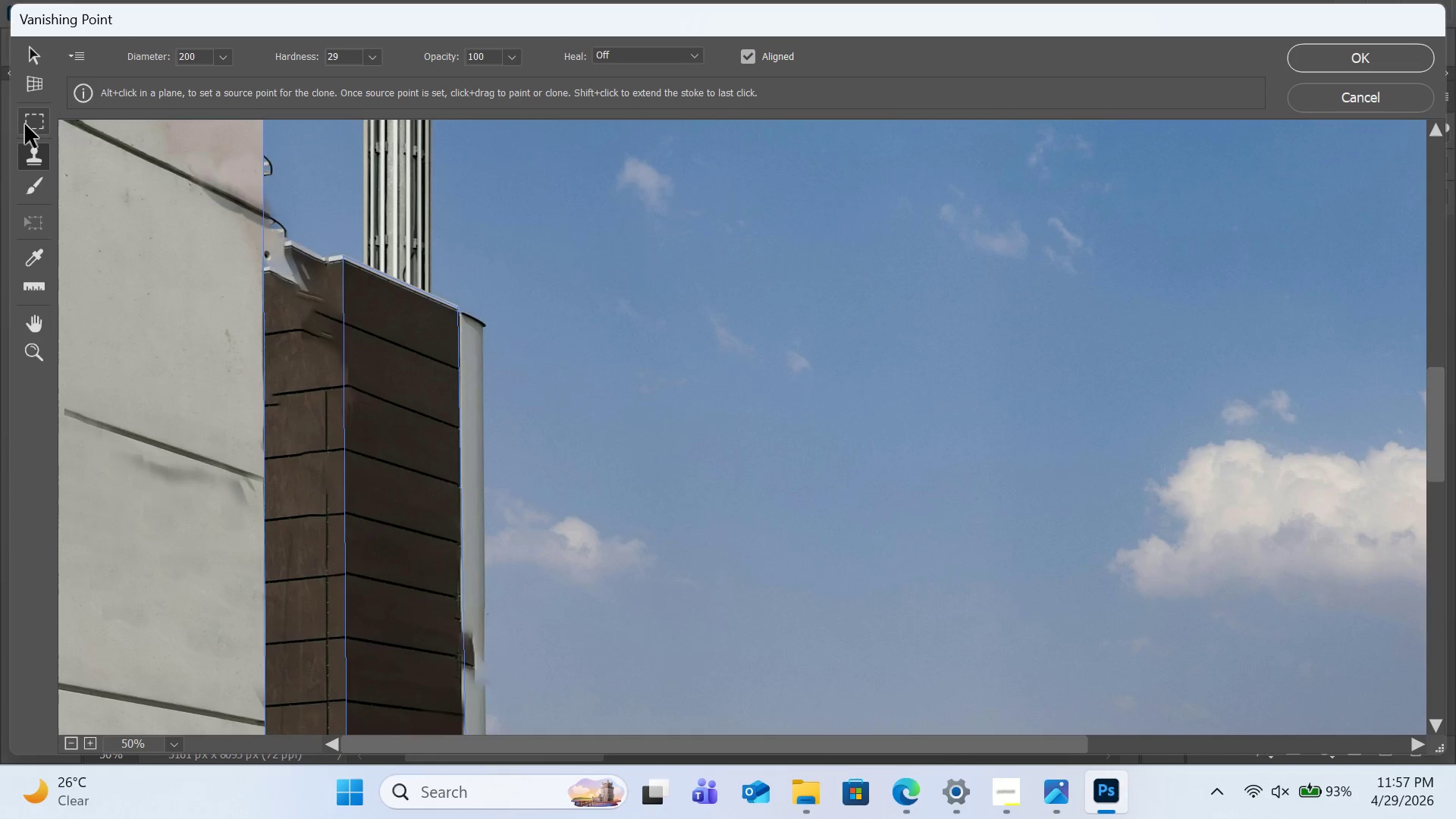 
left_click([44, 93])
 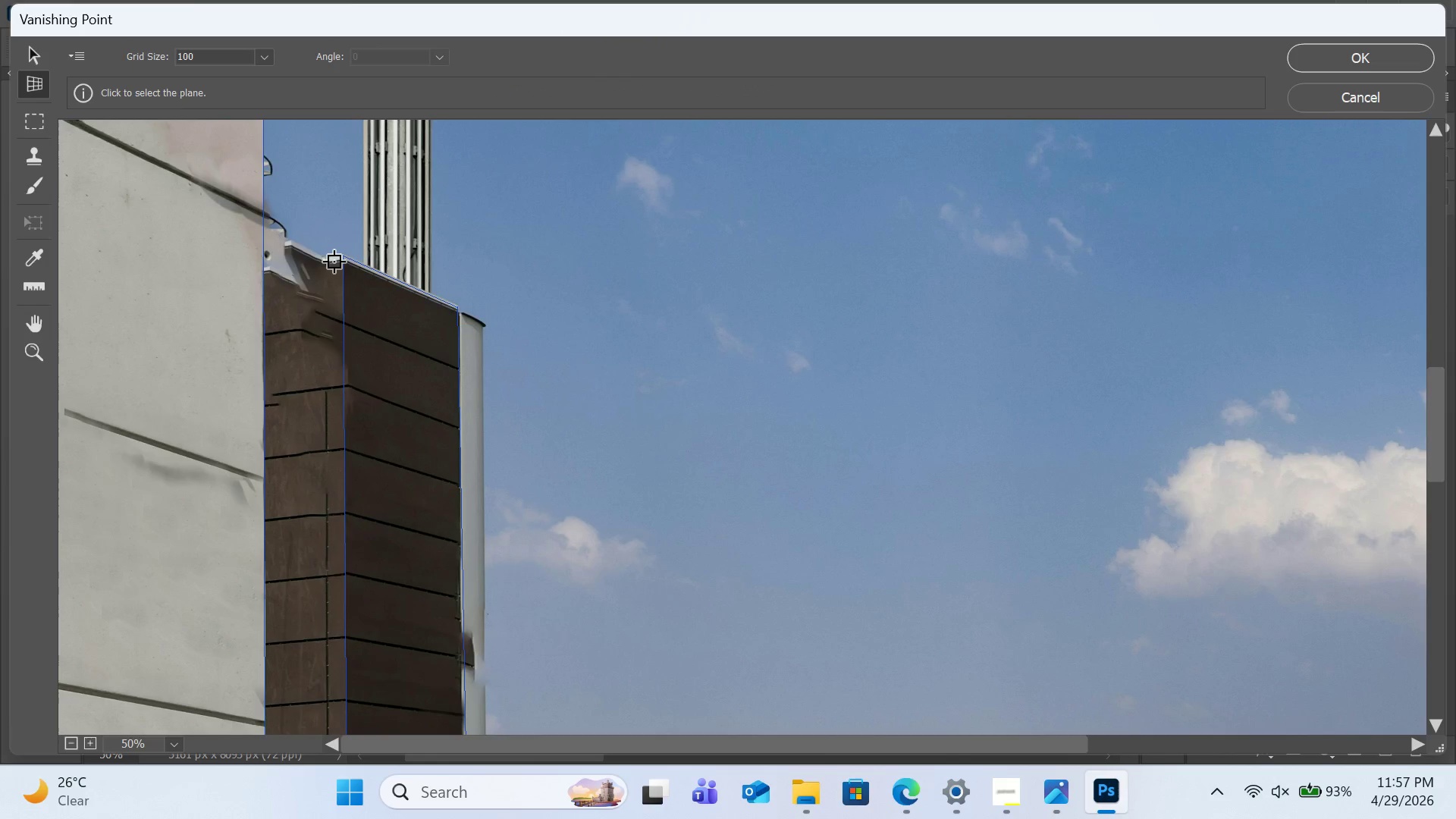 
left_click([341, 261])
 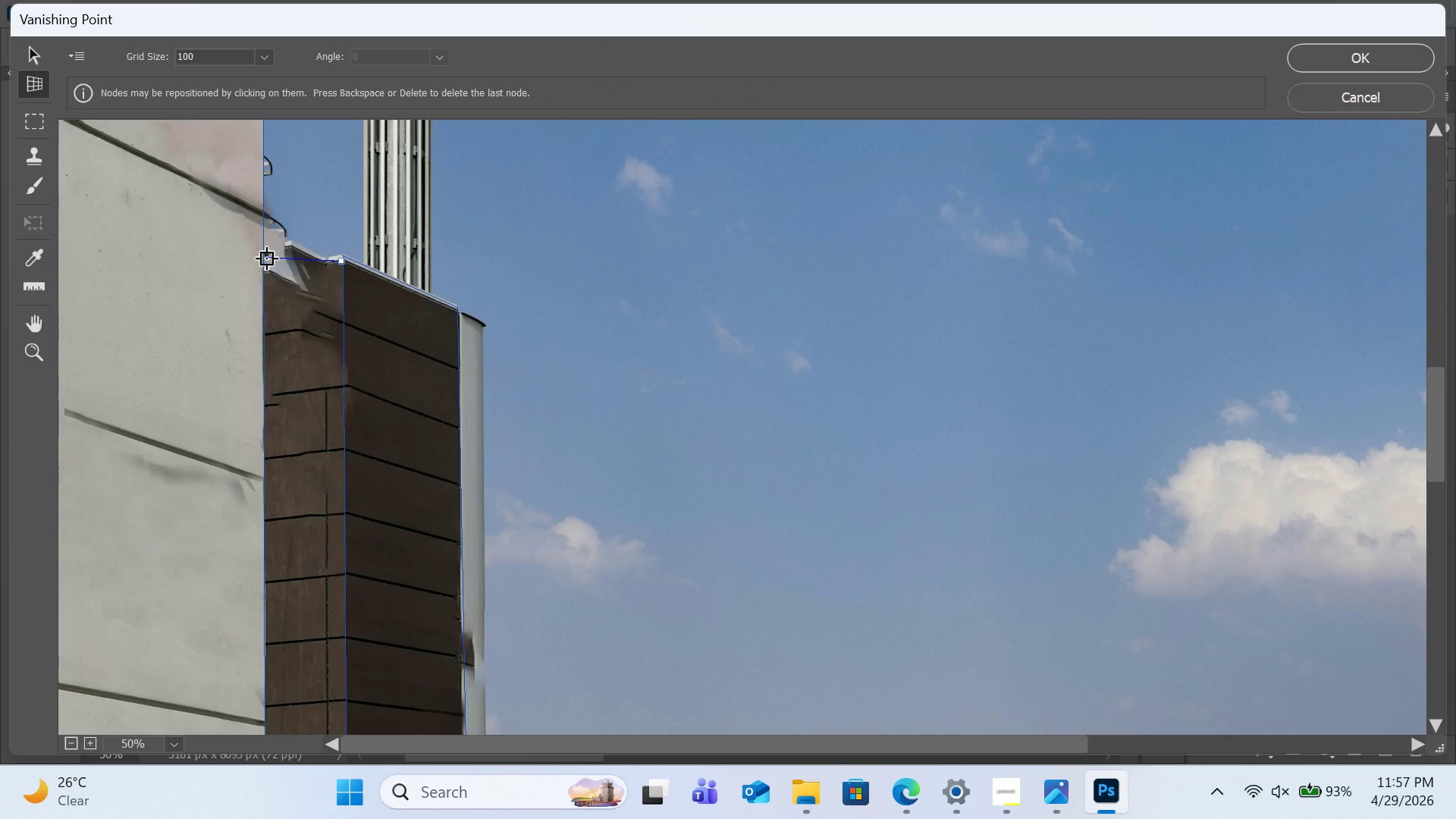 
left_click([266, 258])
 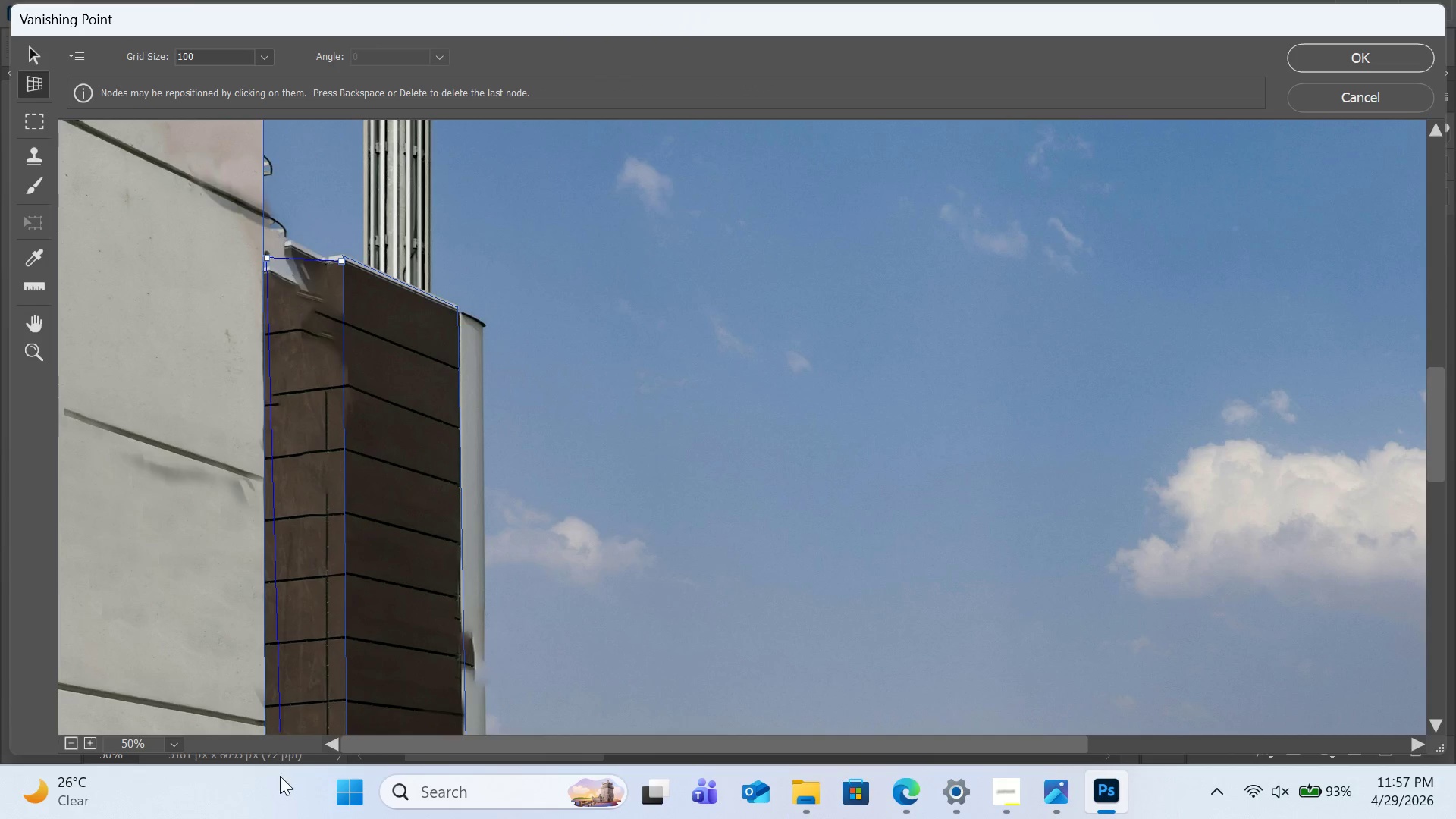 
hold_key(key=Space, duration=1.52)
 